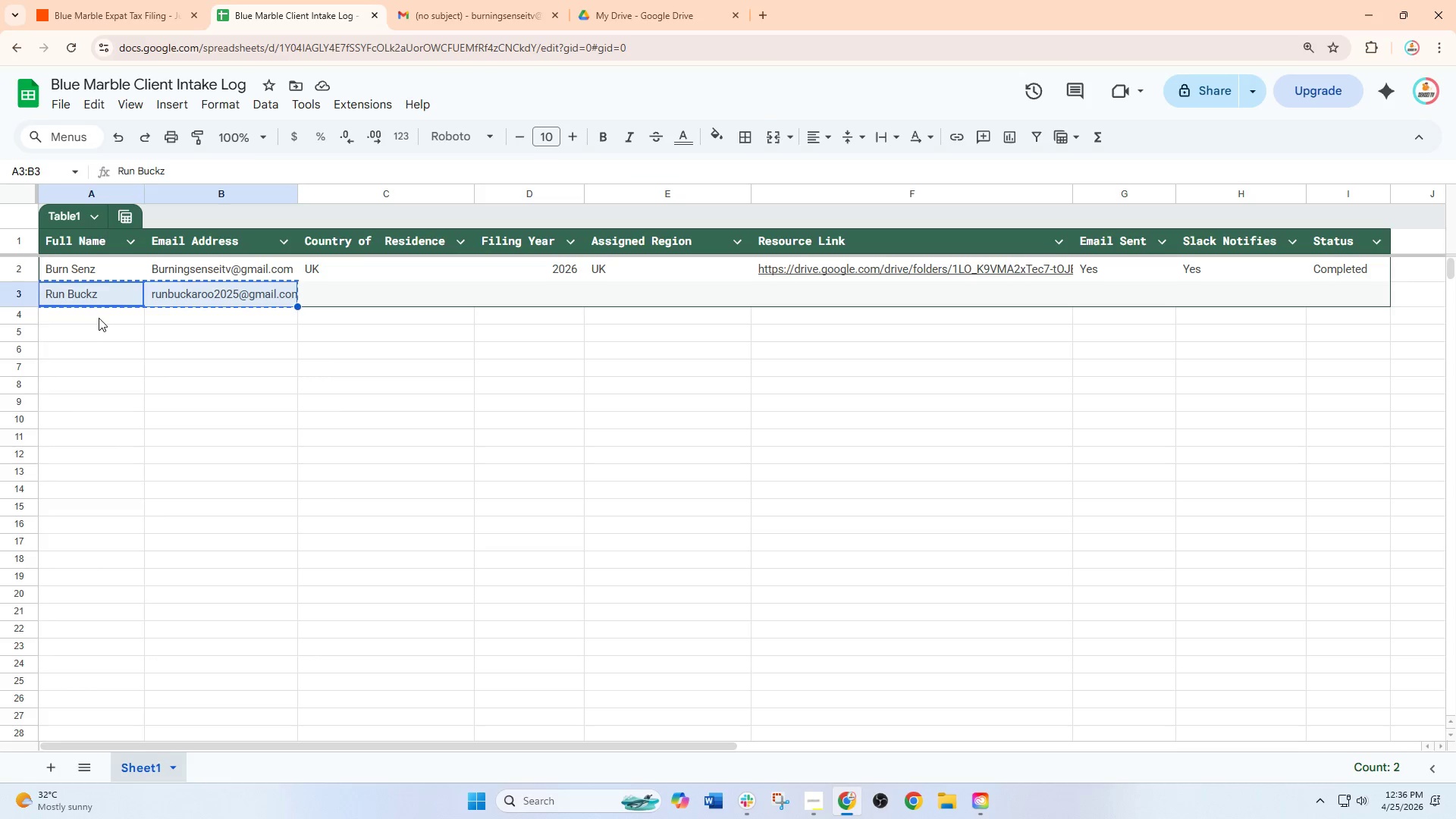 
left_click_drag(start_coordinate=[97, 322], to_coordinate=[236, 319])
 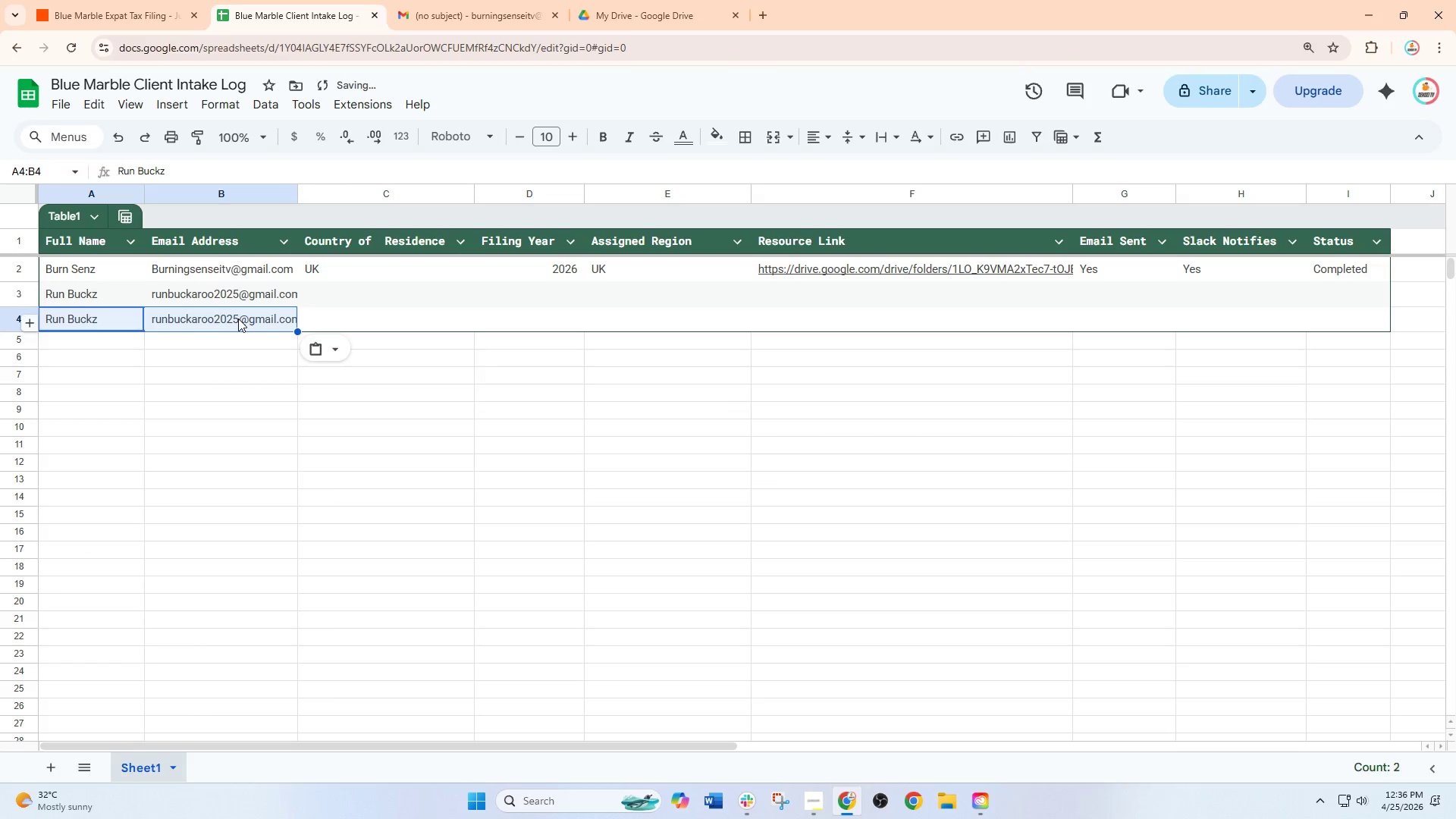 
key(Control+V)
 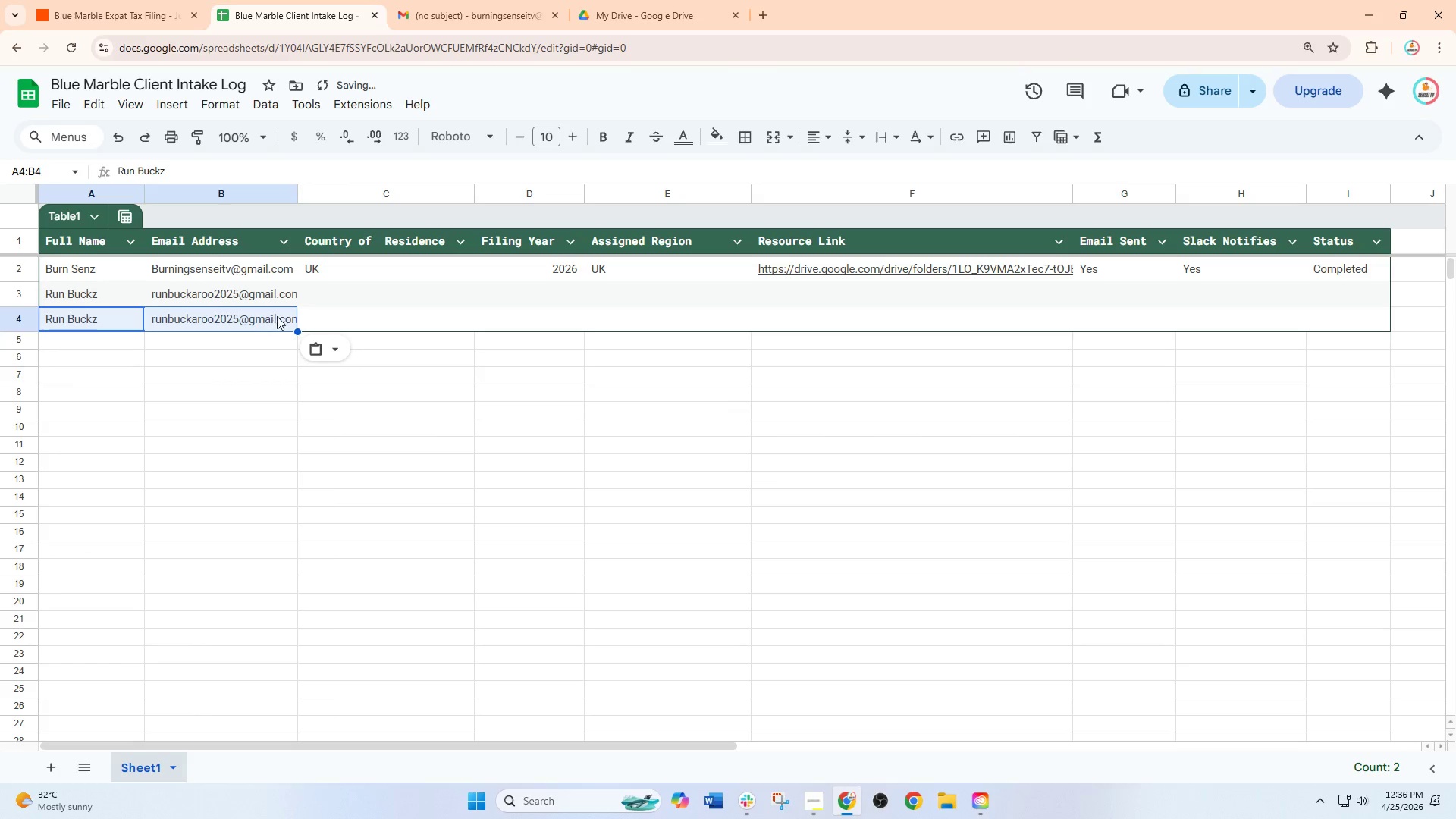 
key(Control+Z)
 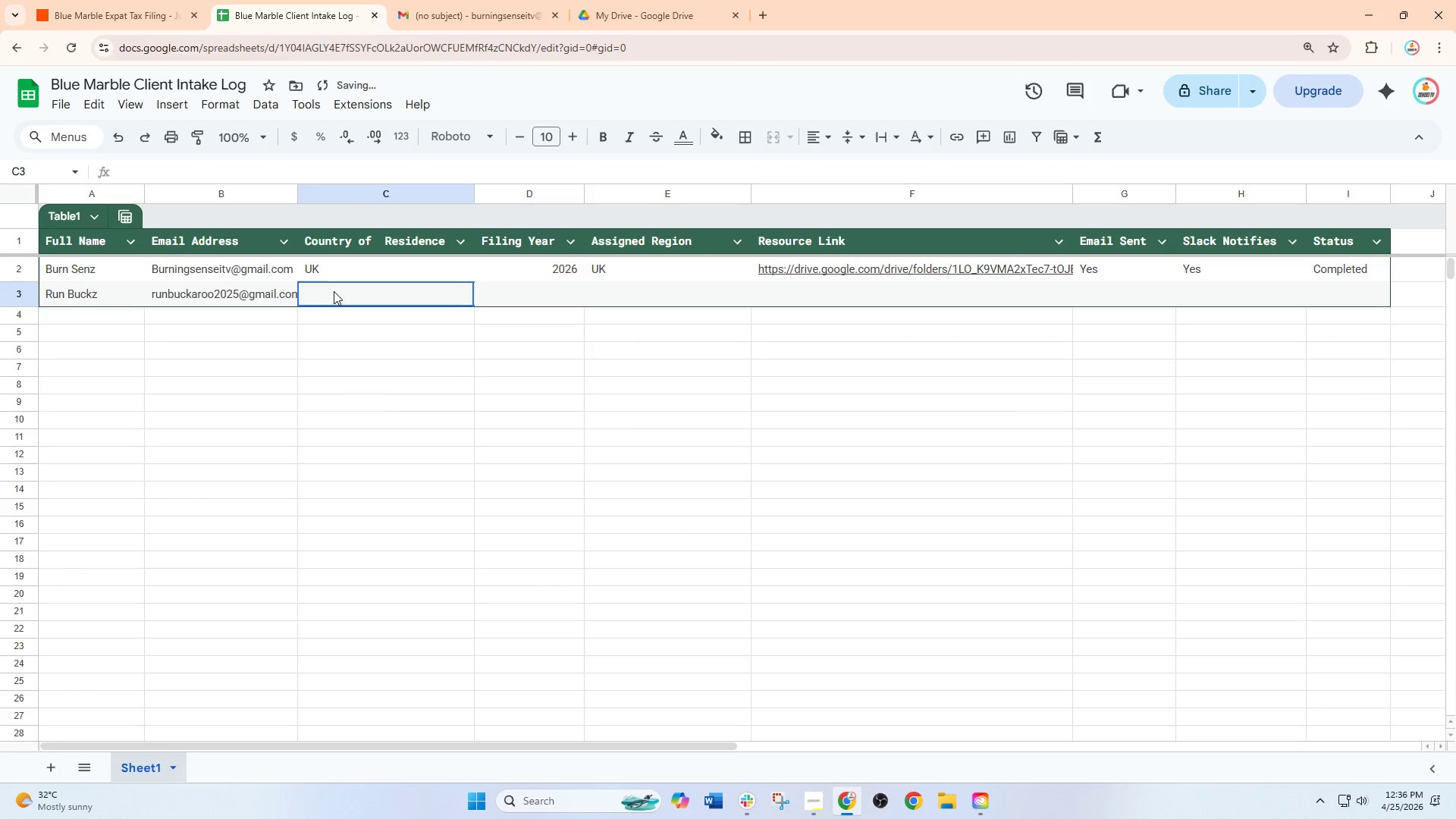 
double_click([334, 291])
 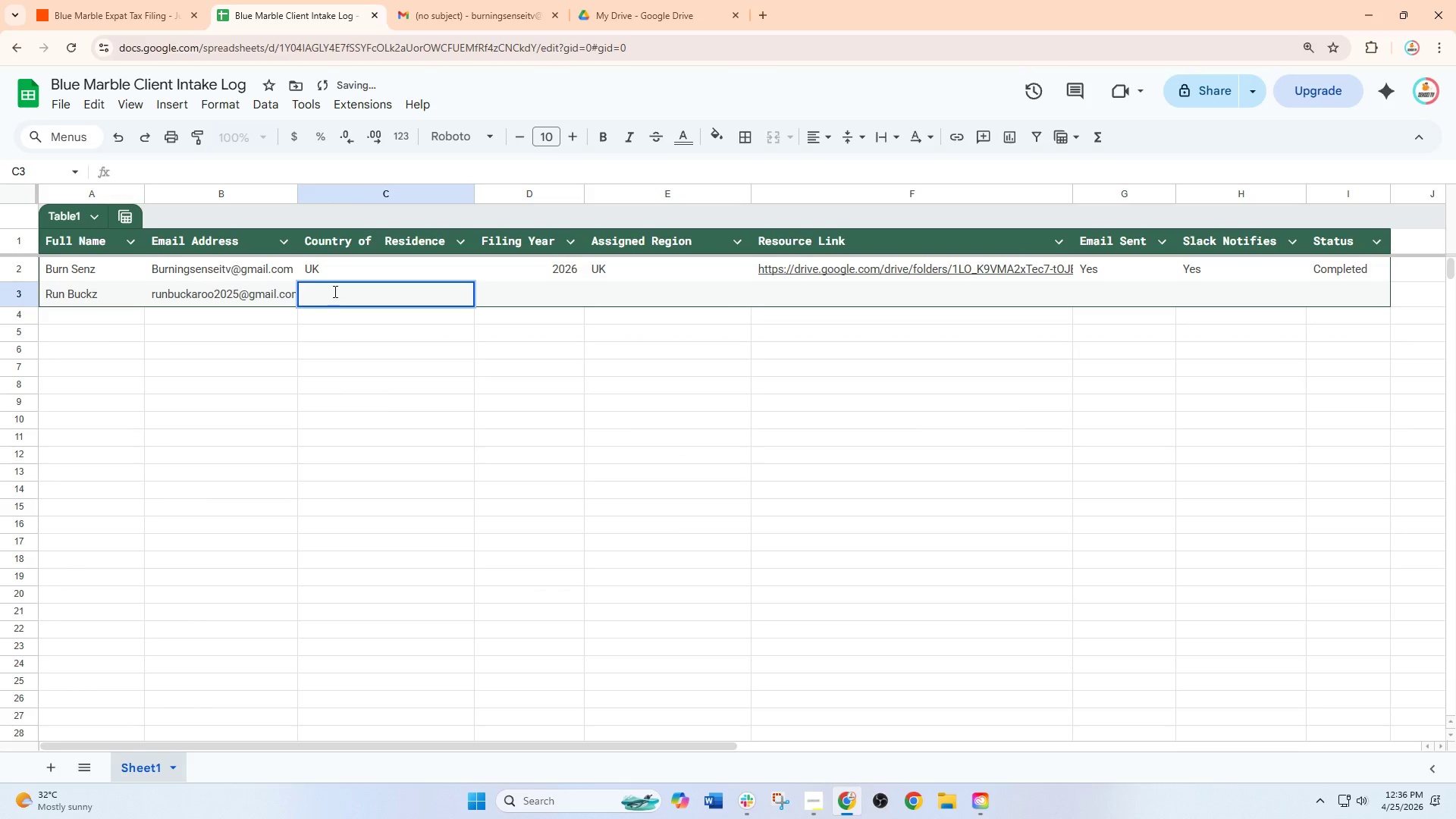 
type(Philippines)
 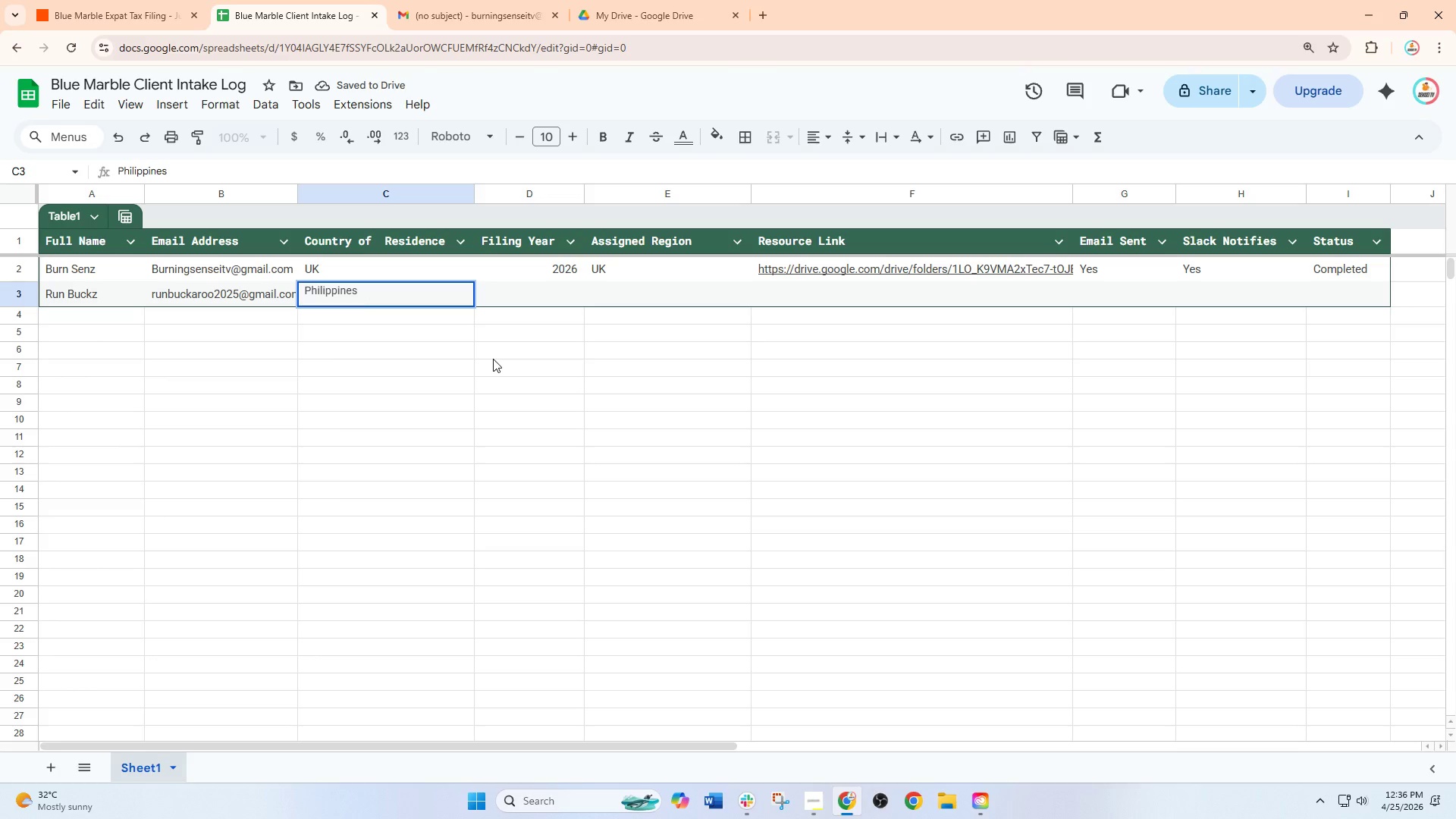 
left_click([509, 361])
 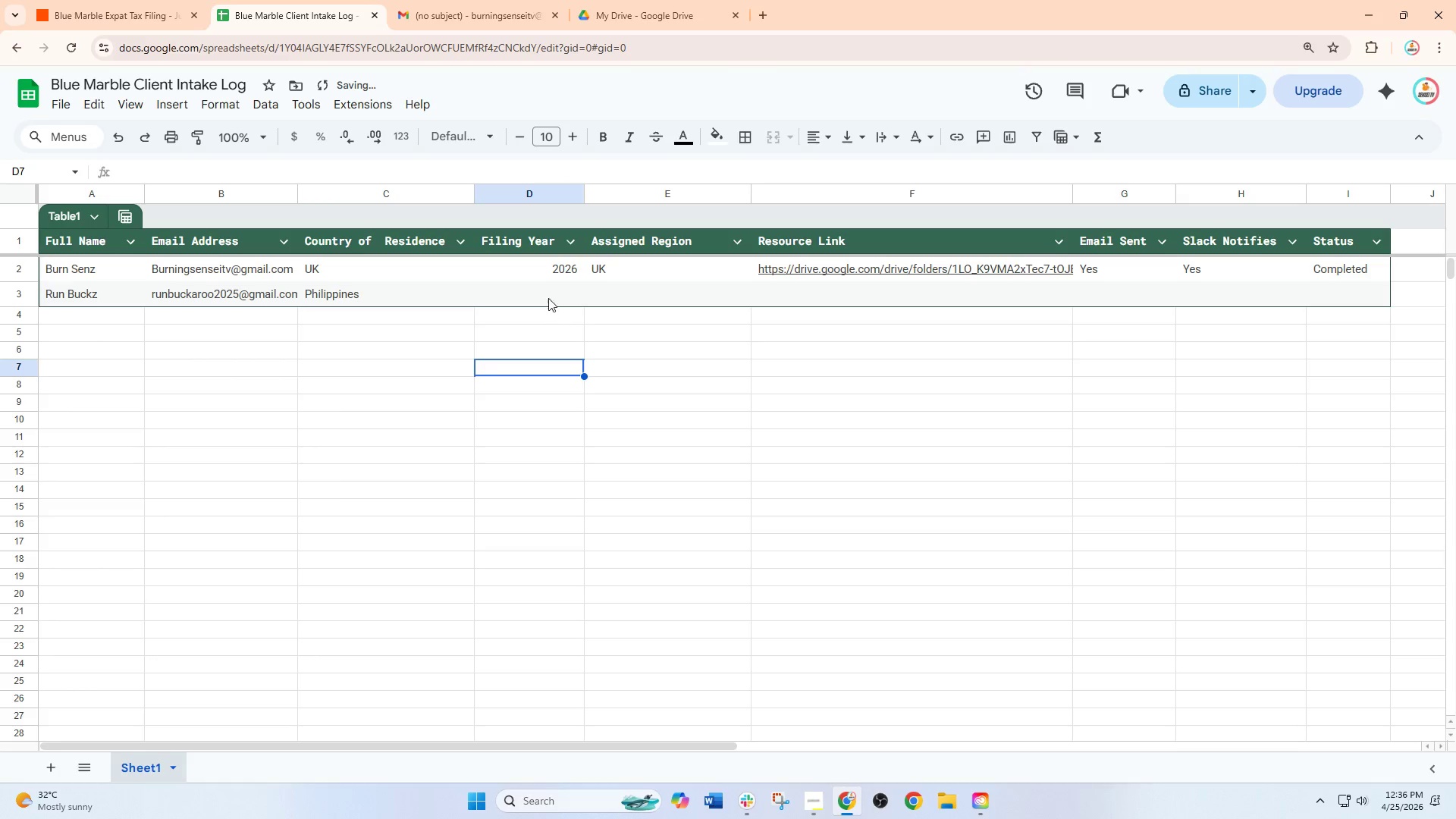 
left_click([548, 293])
 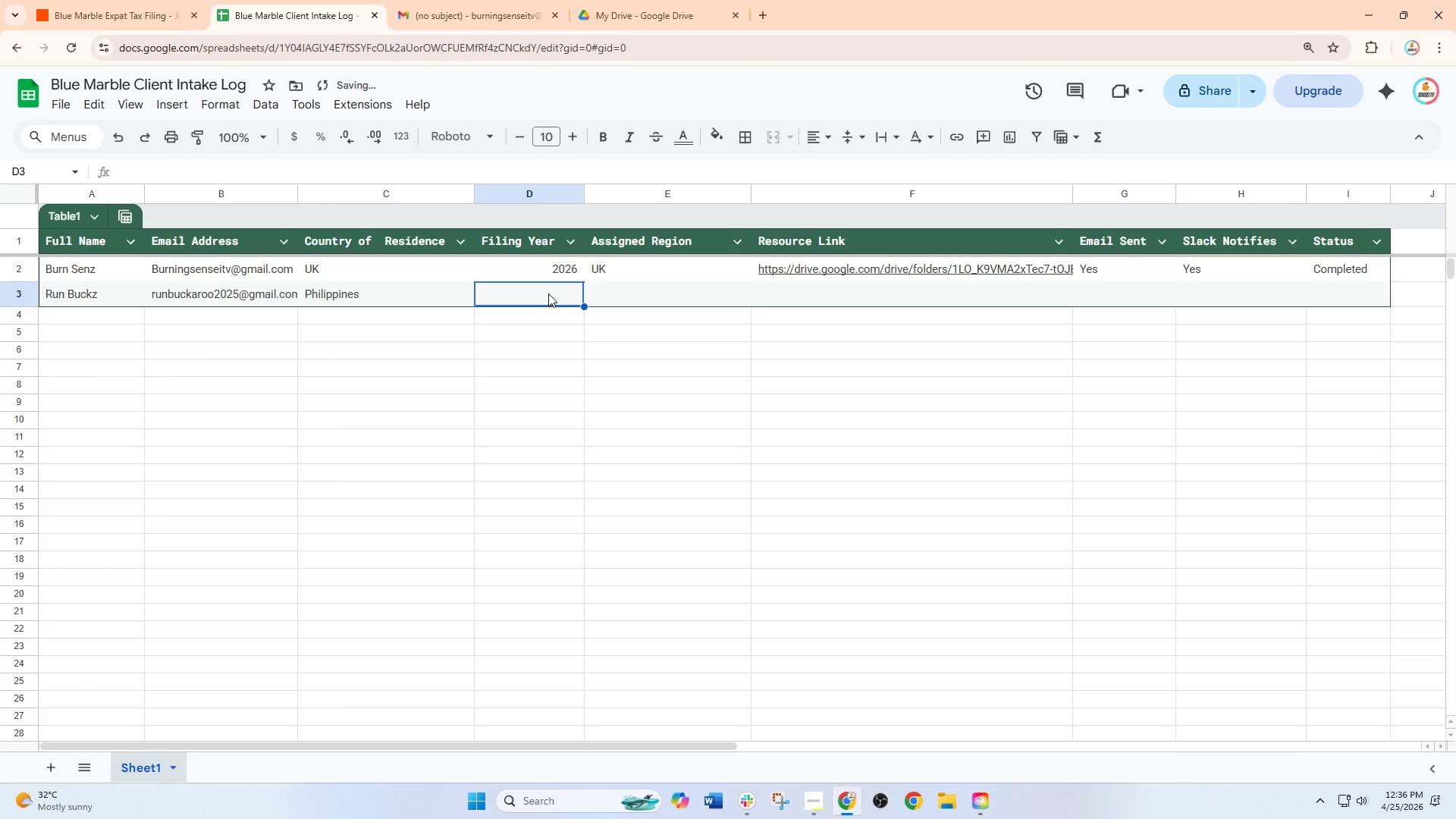 
key(Numpad2)
 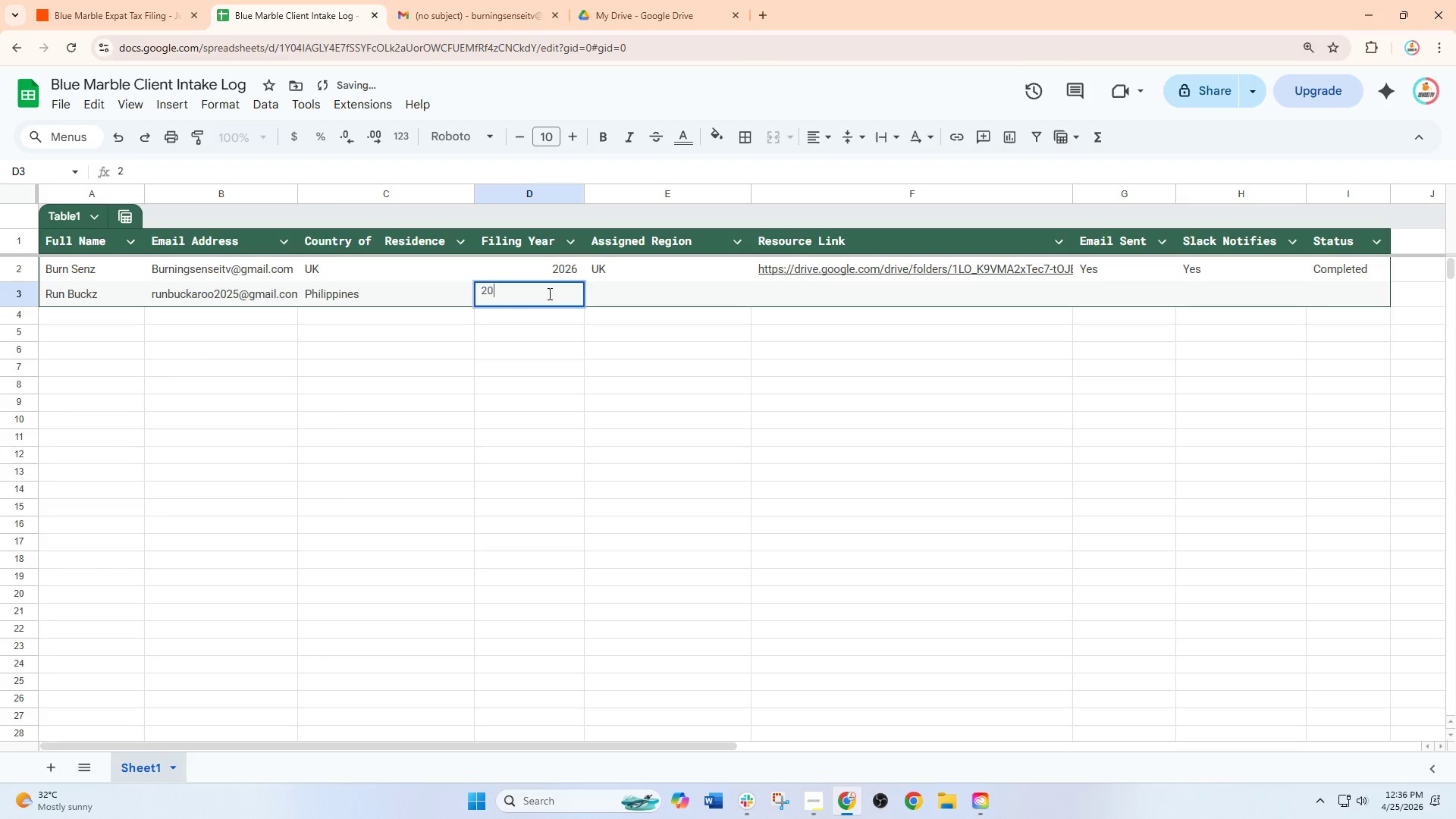 
key(Numpad0)
 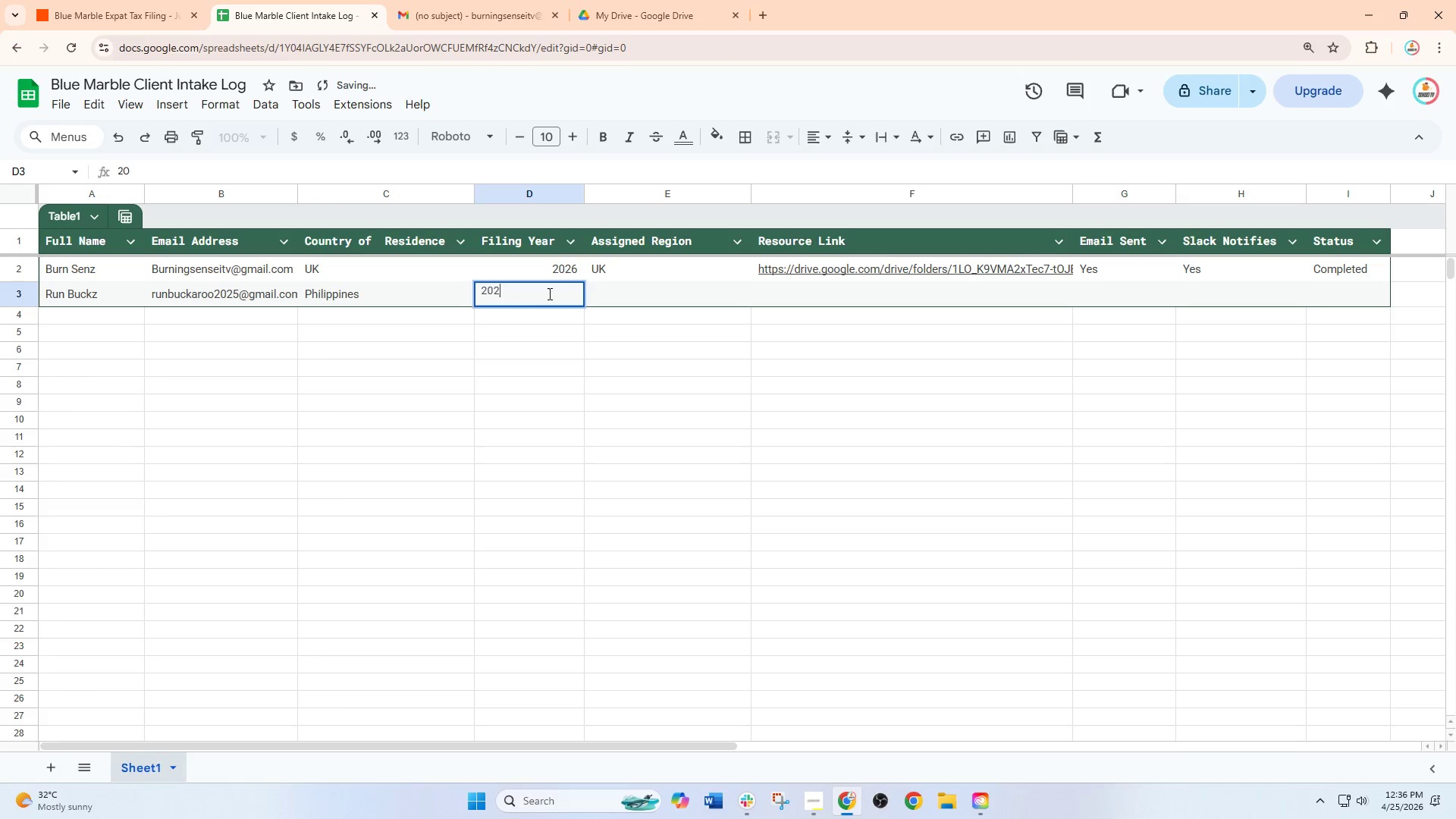 
key(Numpad2)
 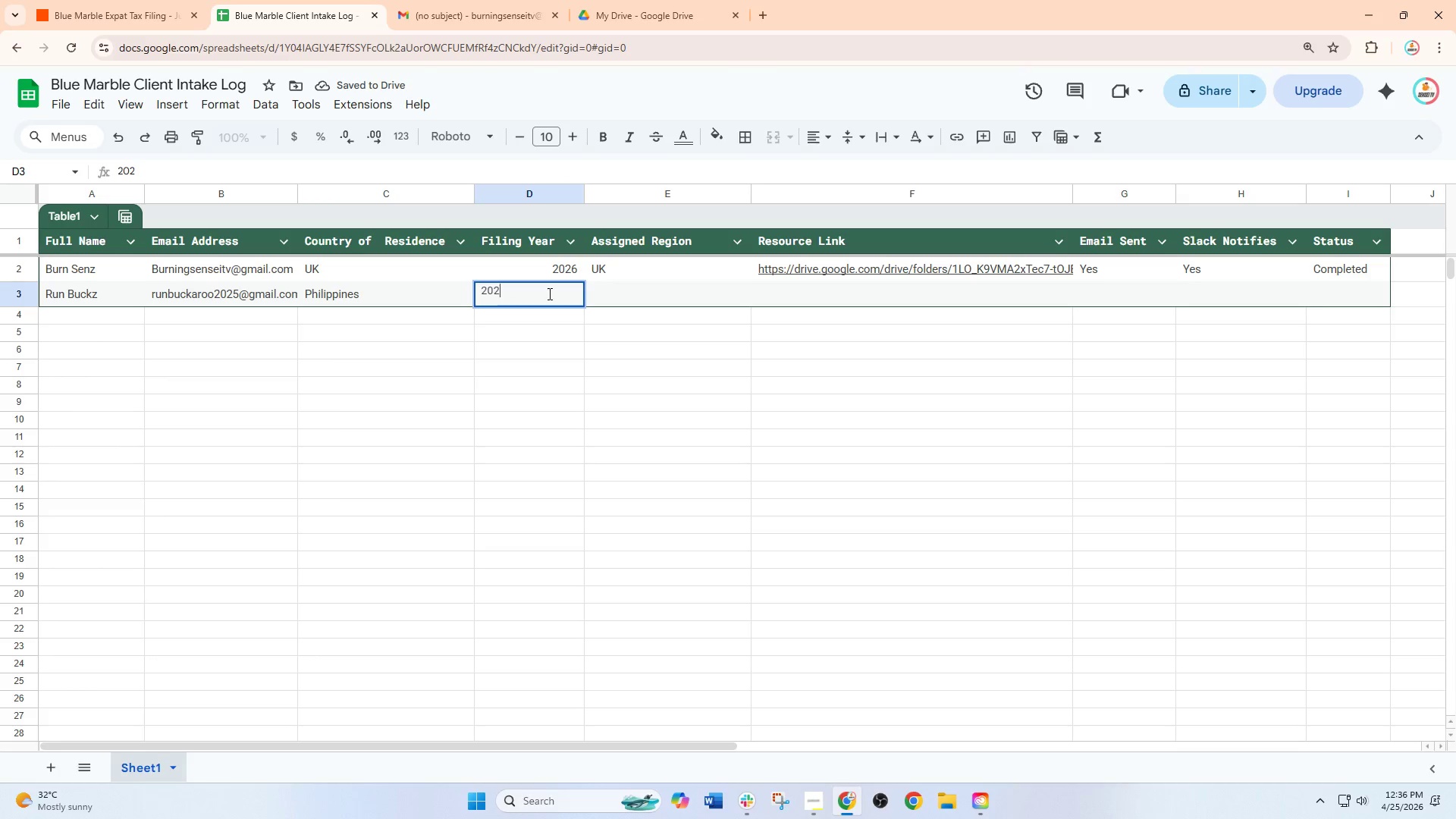 
key(Numpad6)
 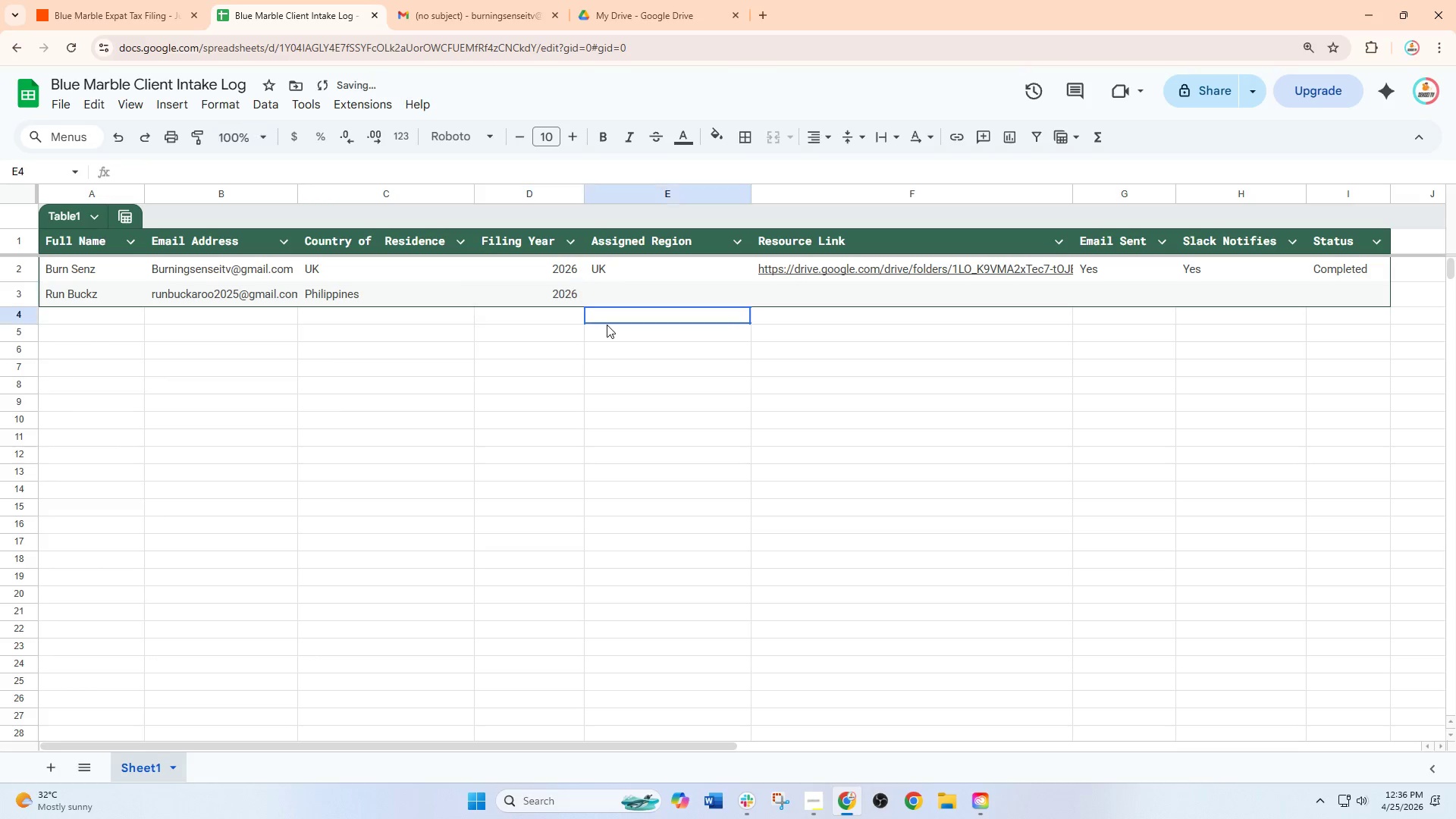 
double_click([645, 282])
 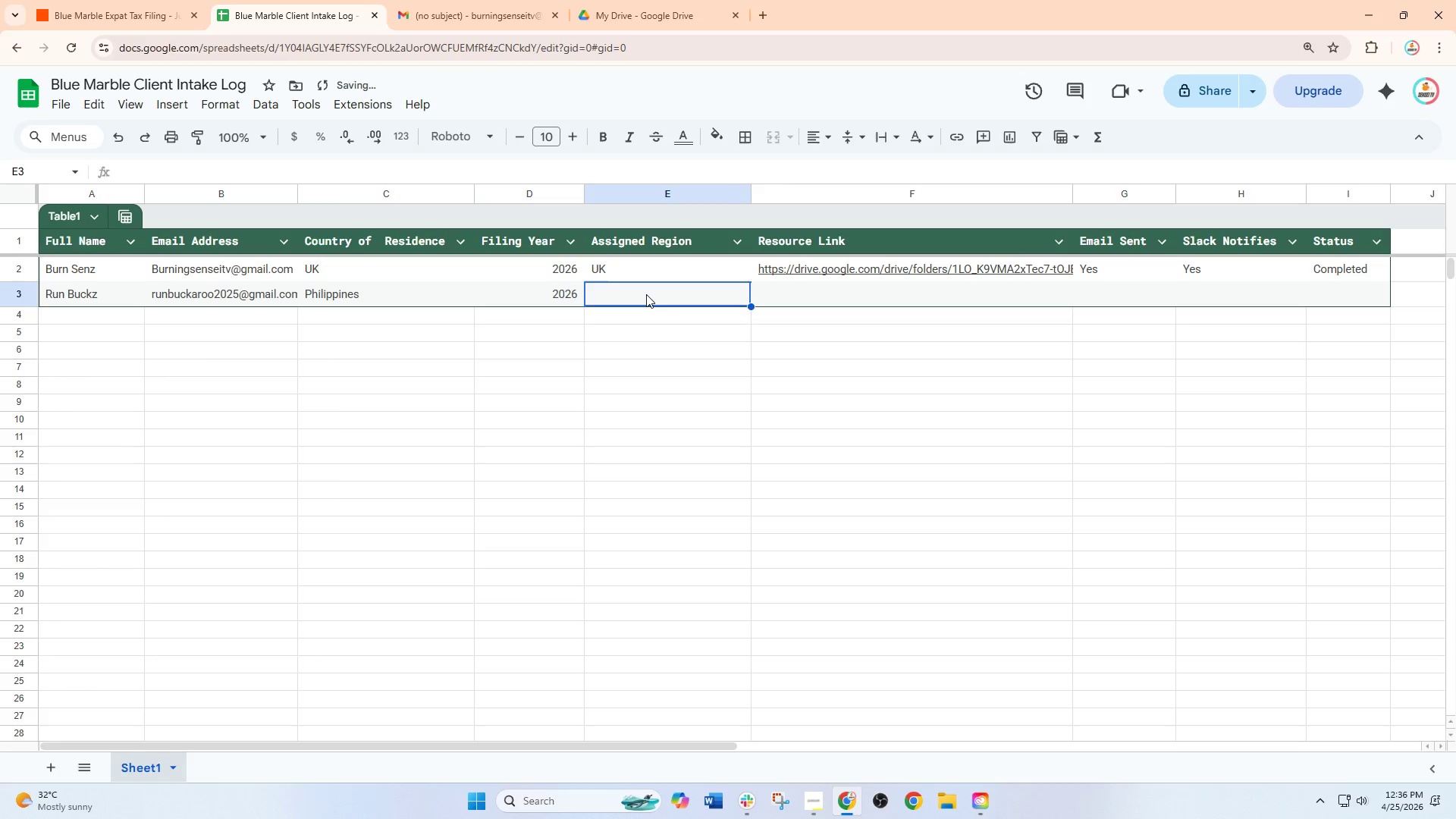 
double_click([646, 294])
 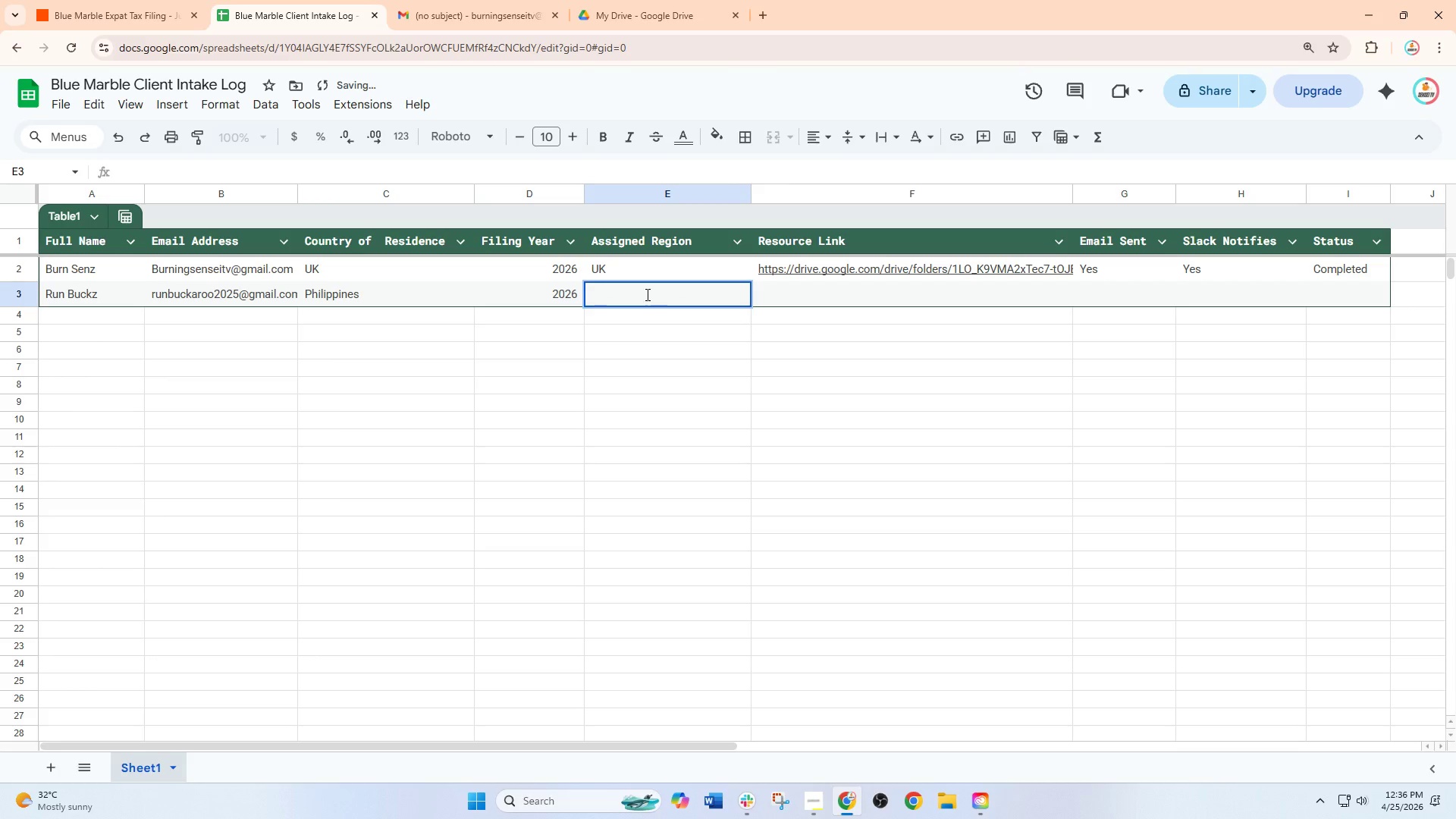 
type(GLova)
key(Backspace)
key(Backspace)
key(Backspace)
key(Backspace)
type(lobal)
 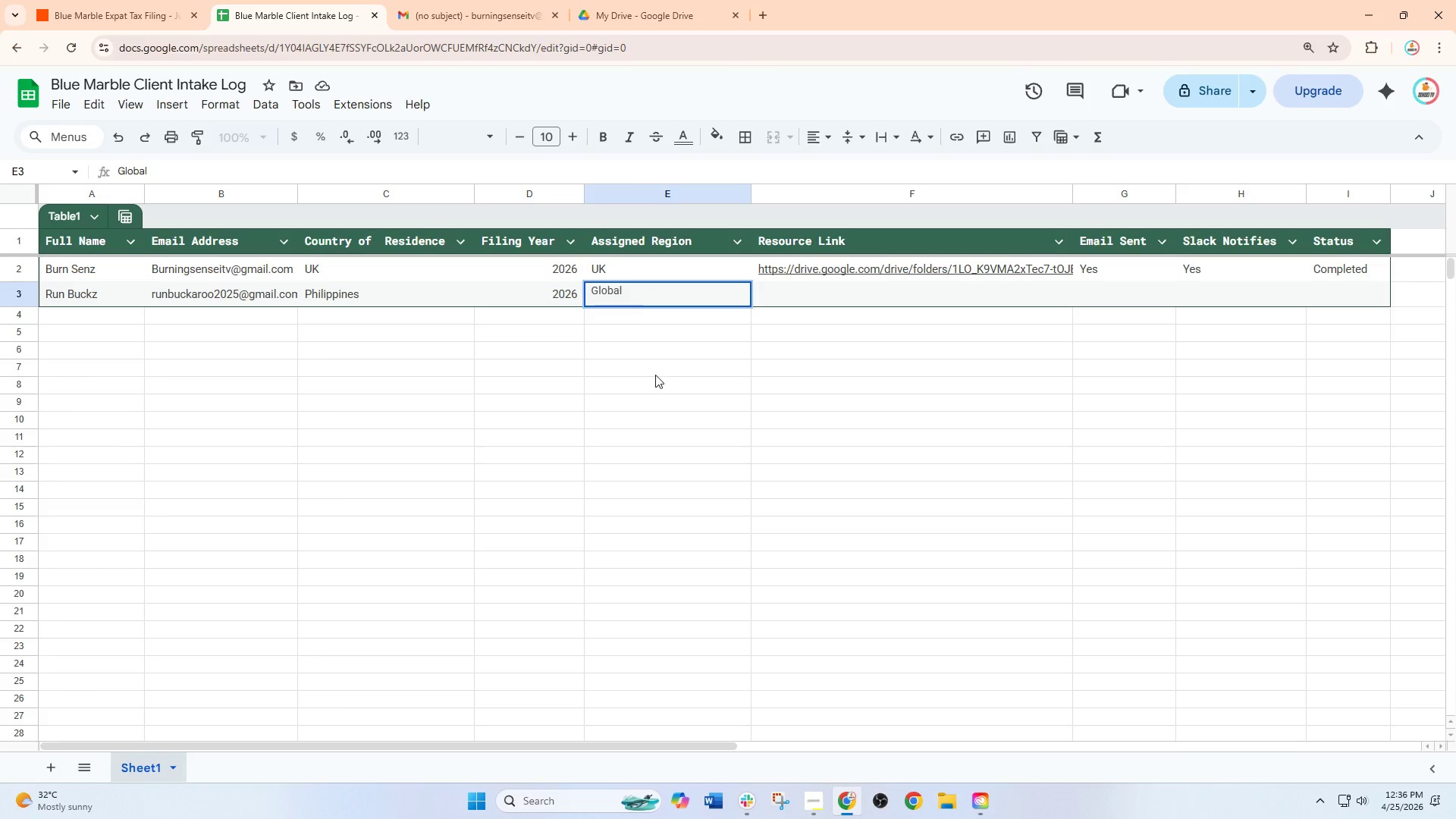 
left_click([678, 438])
 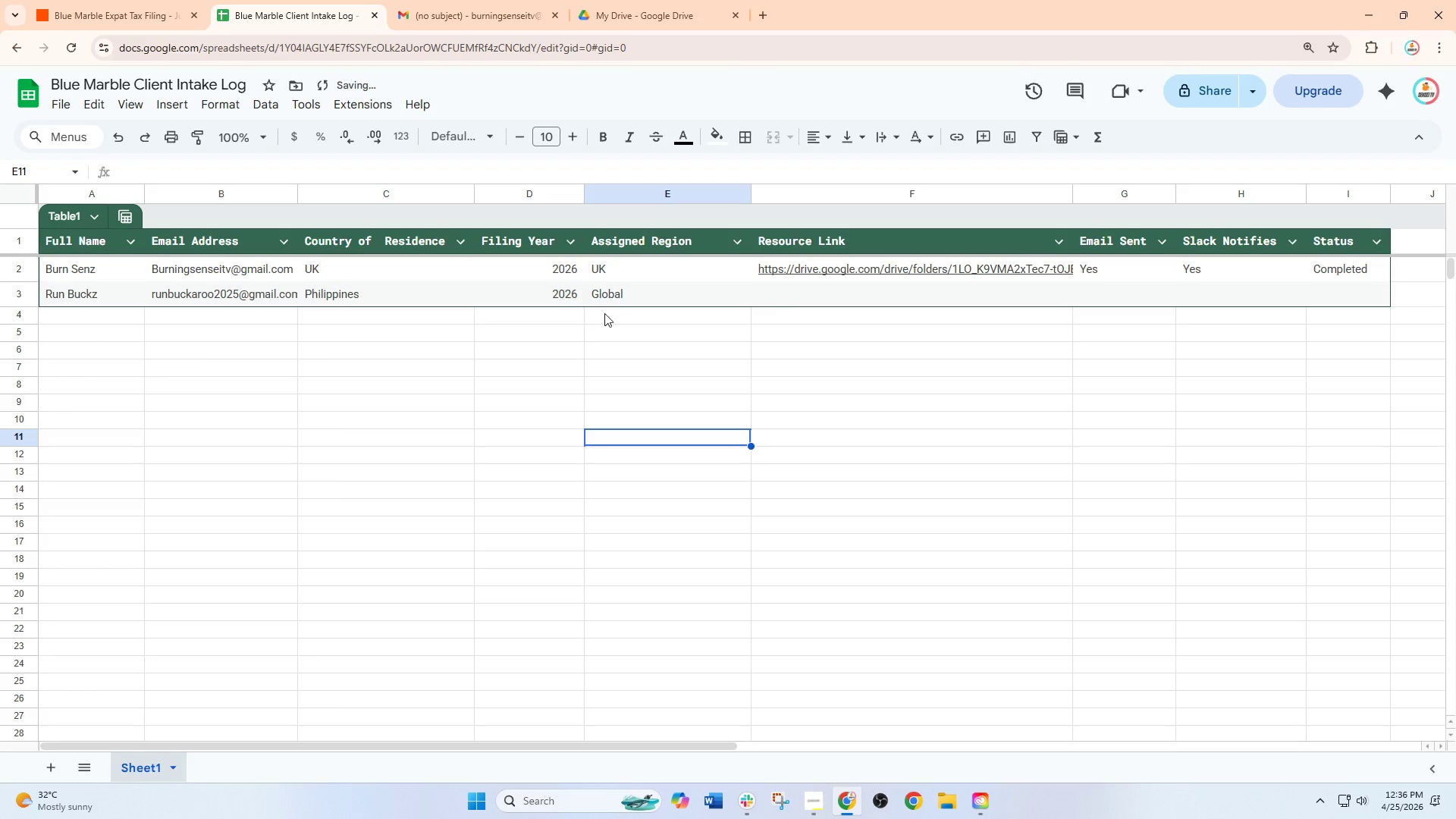 
left_click([147, 0])
 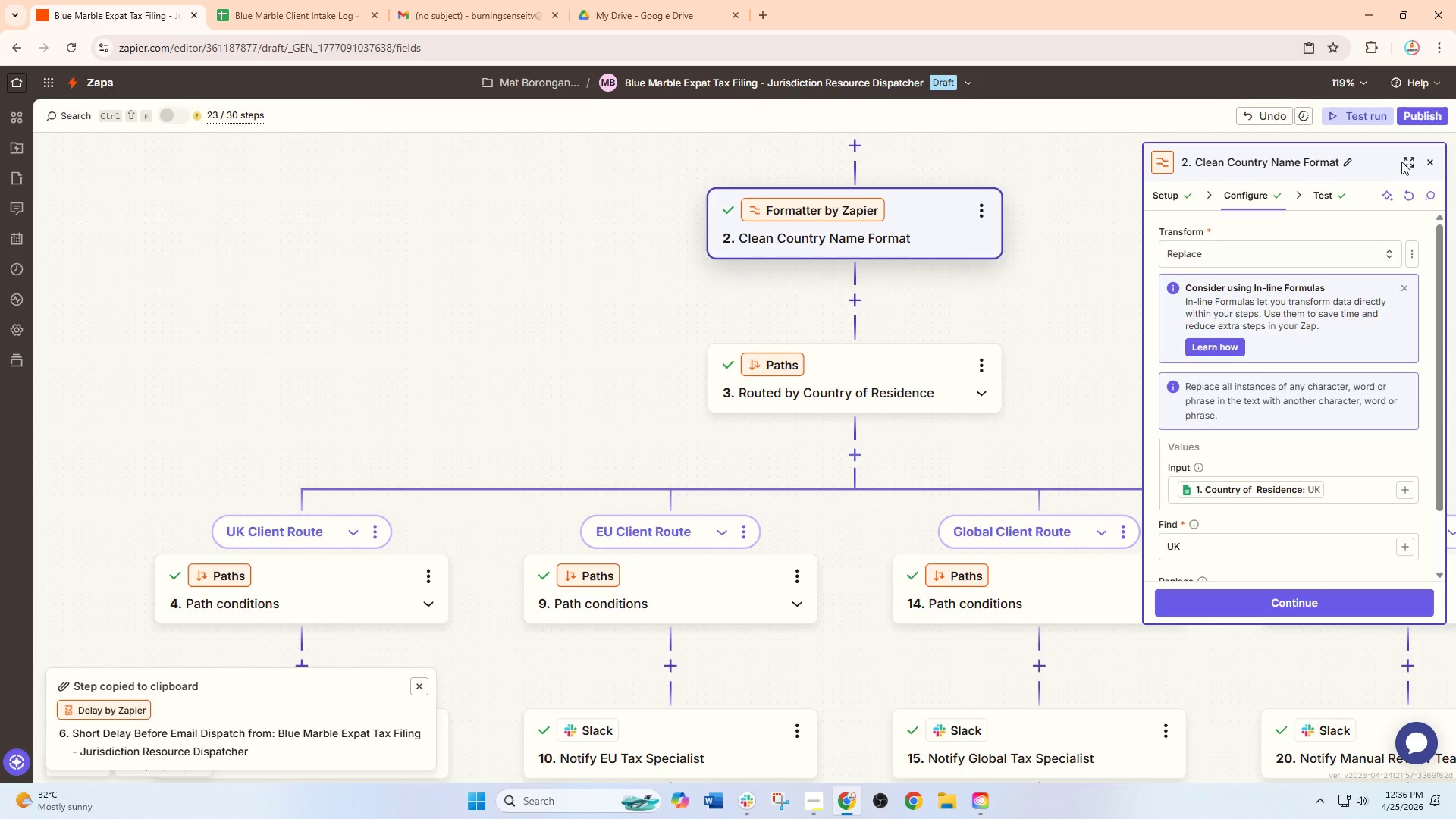 
left_click([1431, 161])
 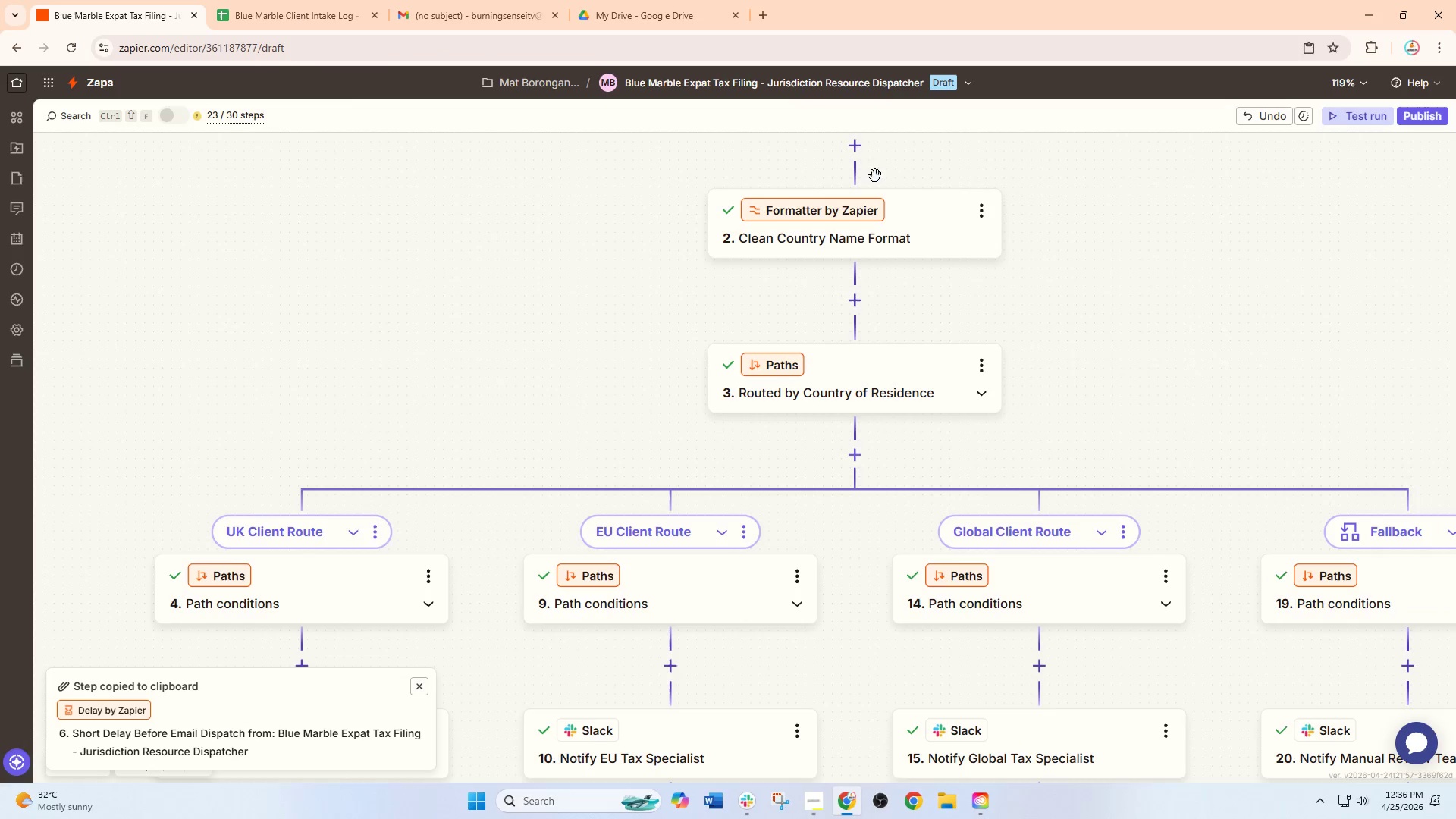 
left_click([925, 349])
 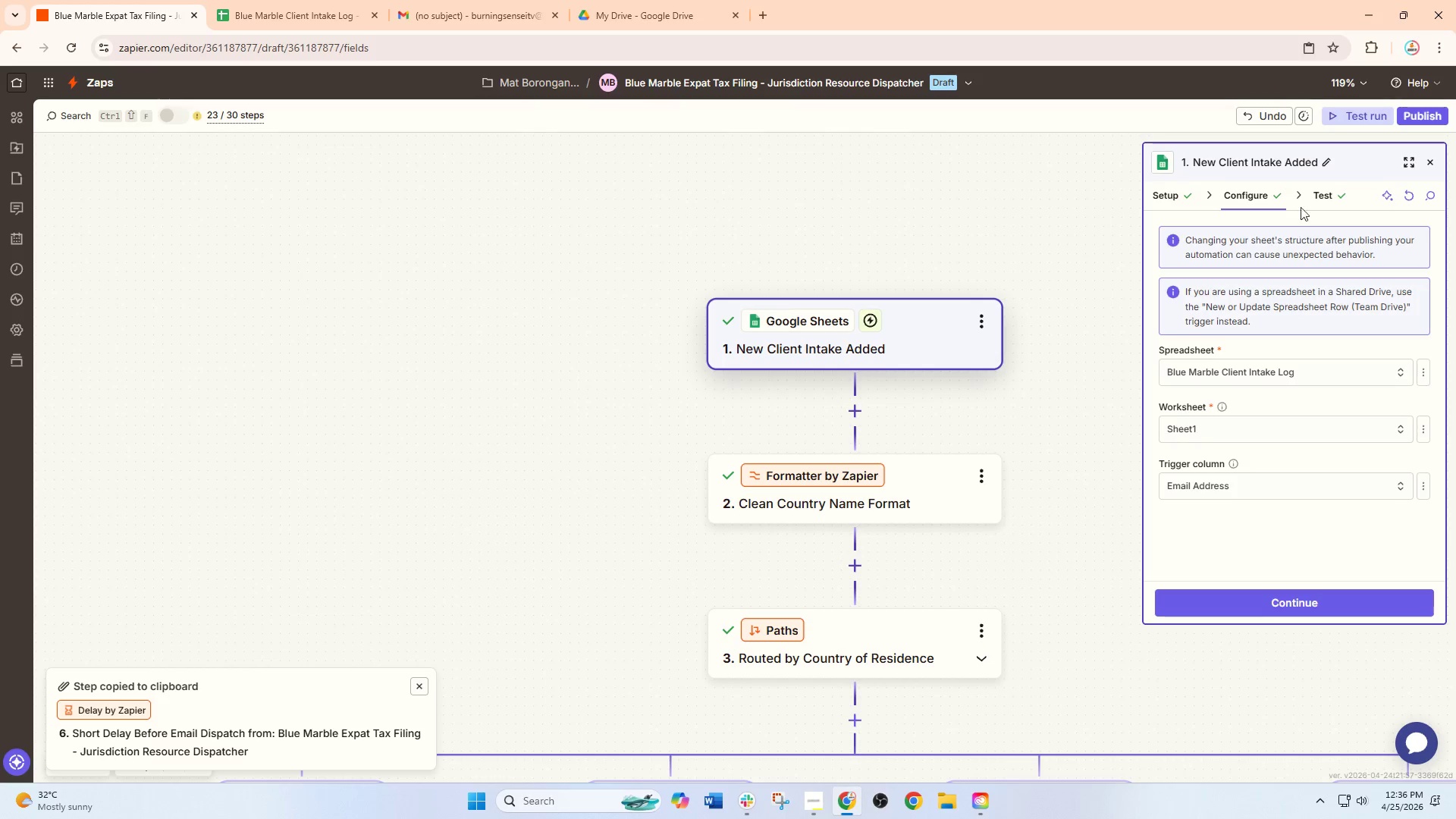 
scroll: coordinate [890, 260], scroll_direction: up, amount: 7.0
 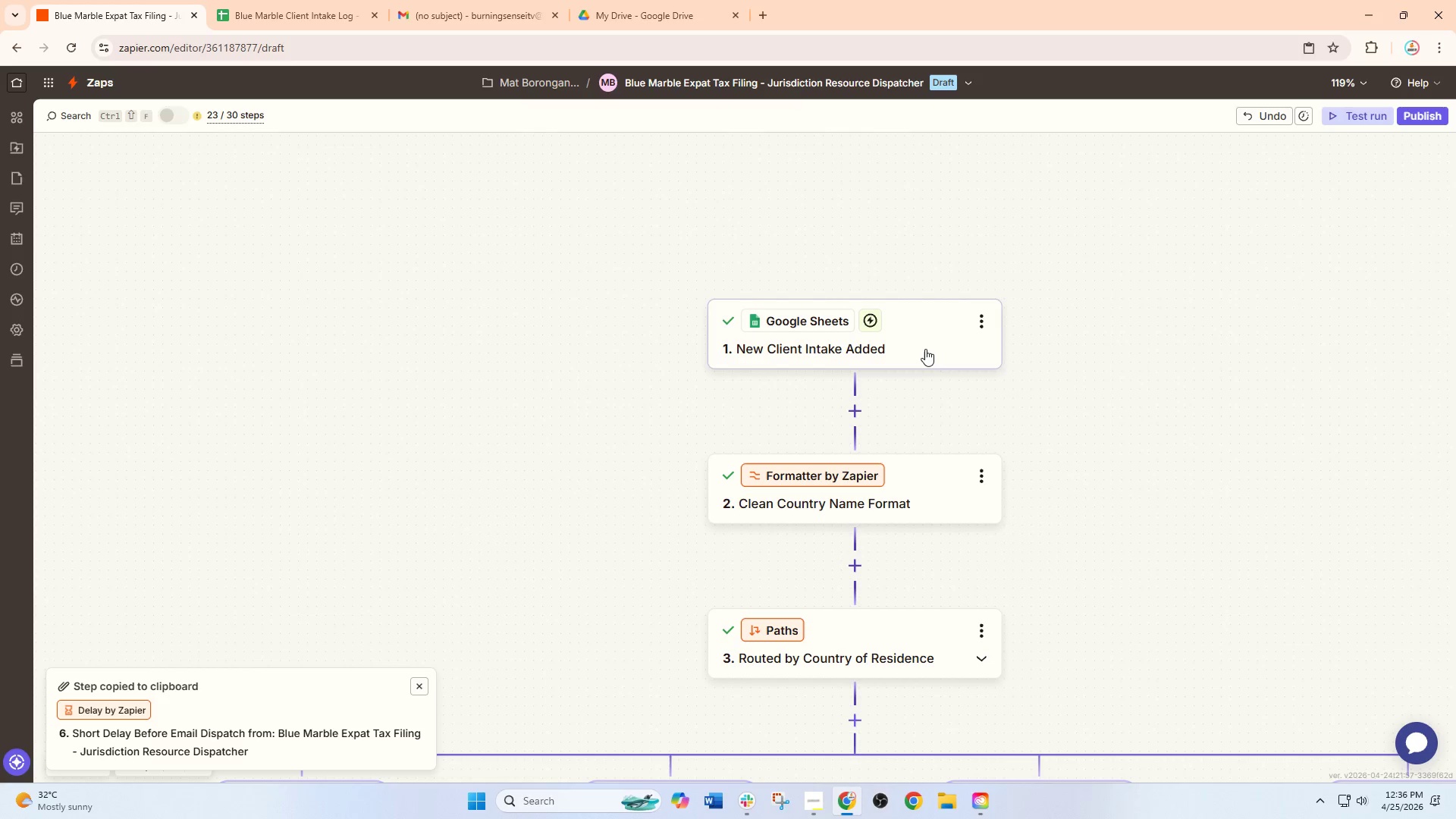 
left_click([1328, 191])
 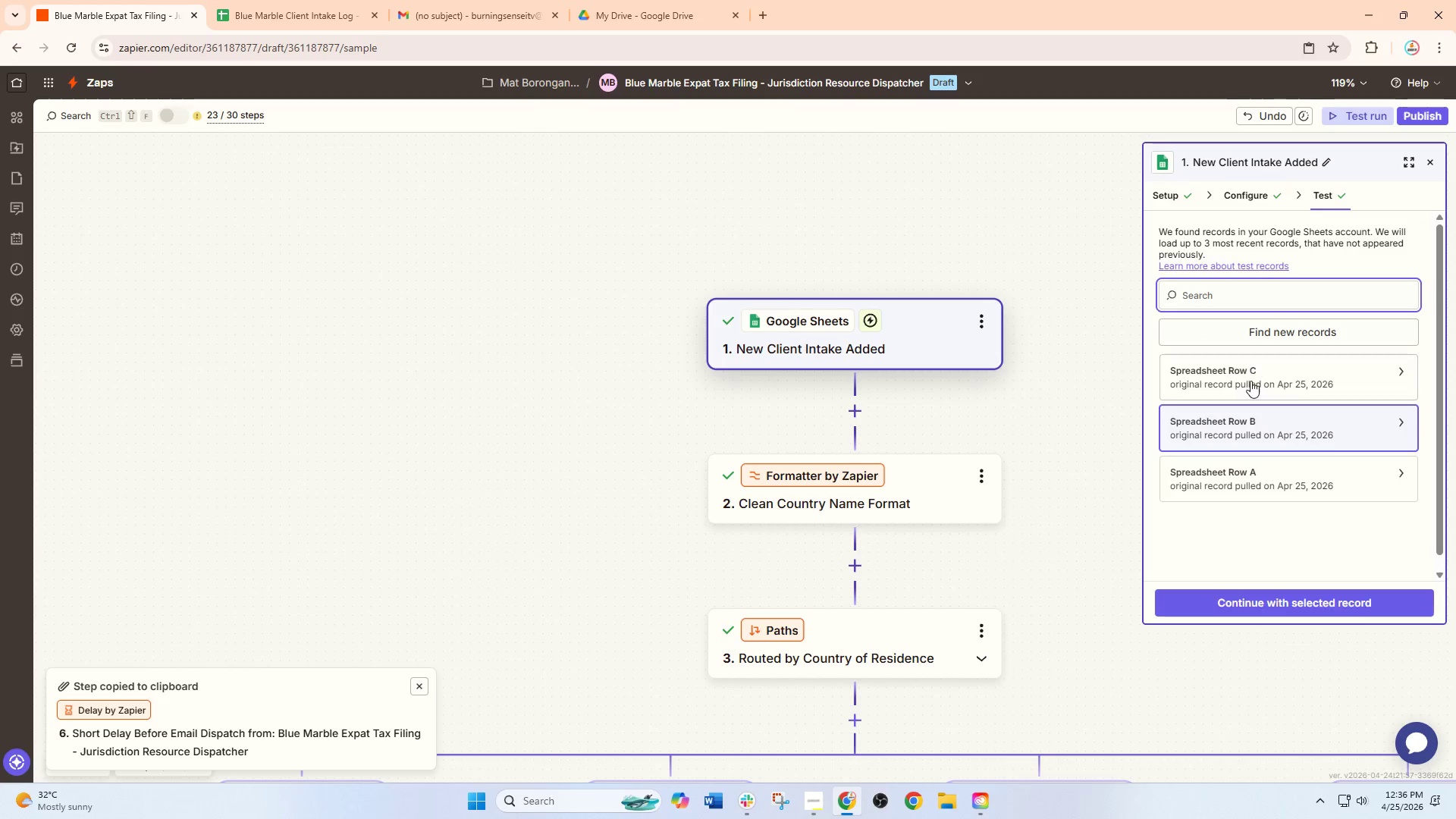 
left_click([1250, 382])
 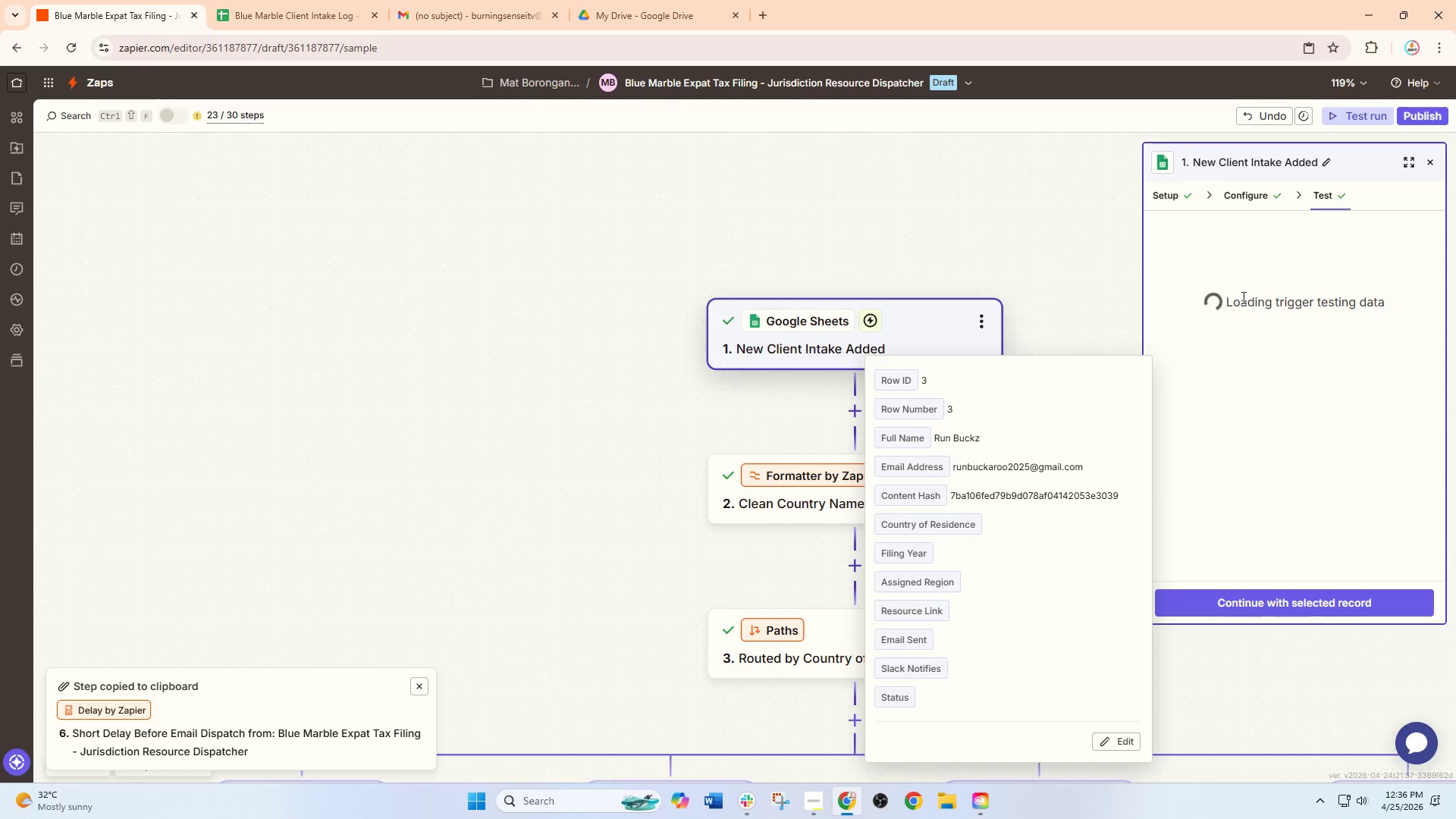 
left_click([1267, 334])
 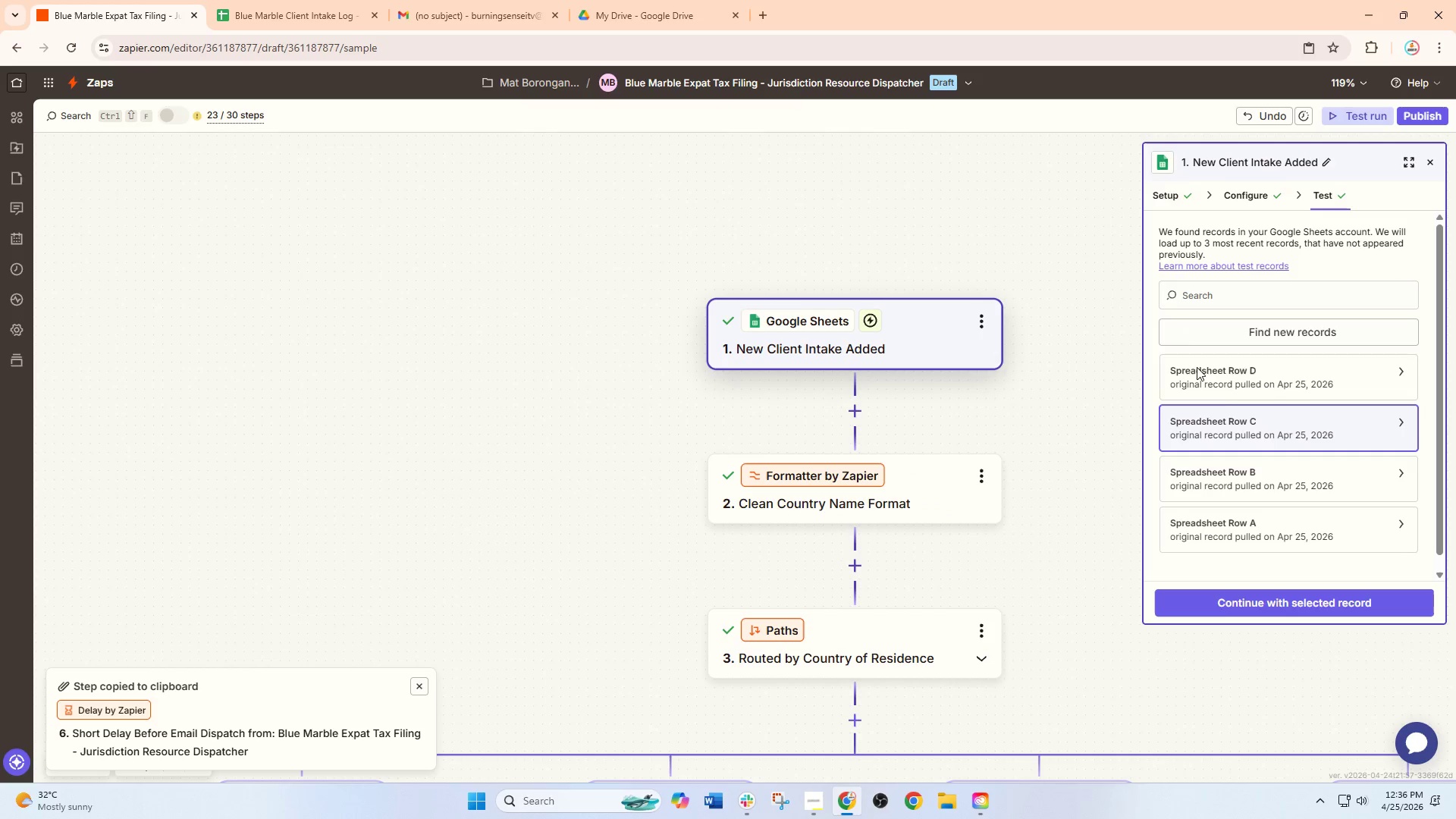 
left_click([1290, 389])
 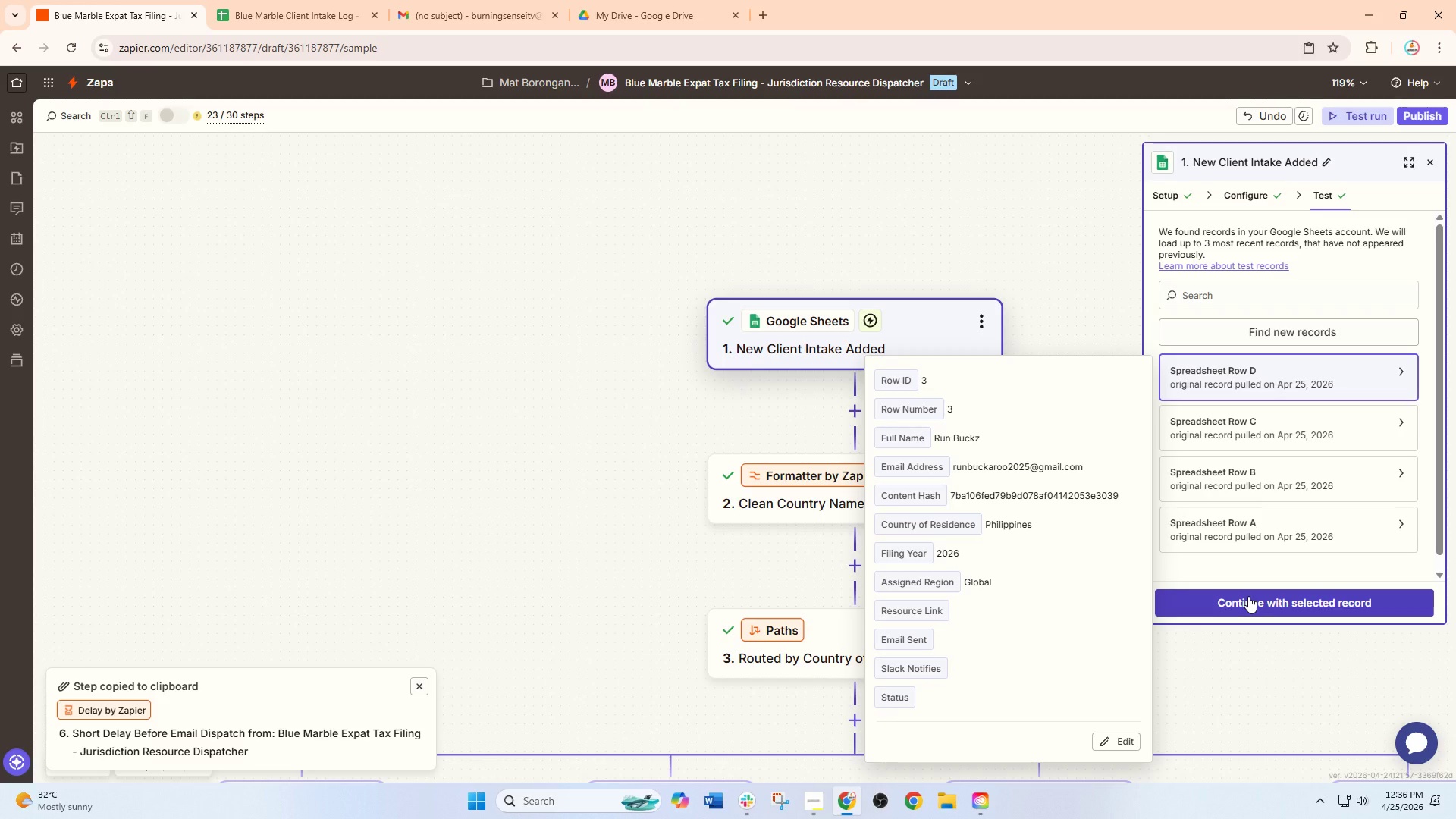 
left_click([1248, 596])
 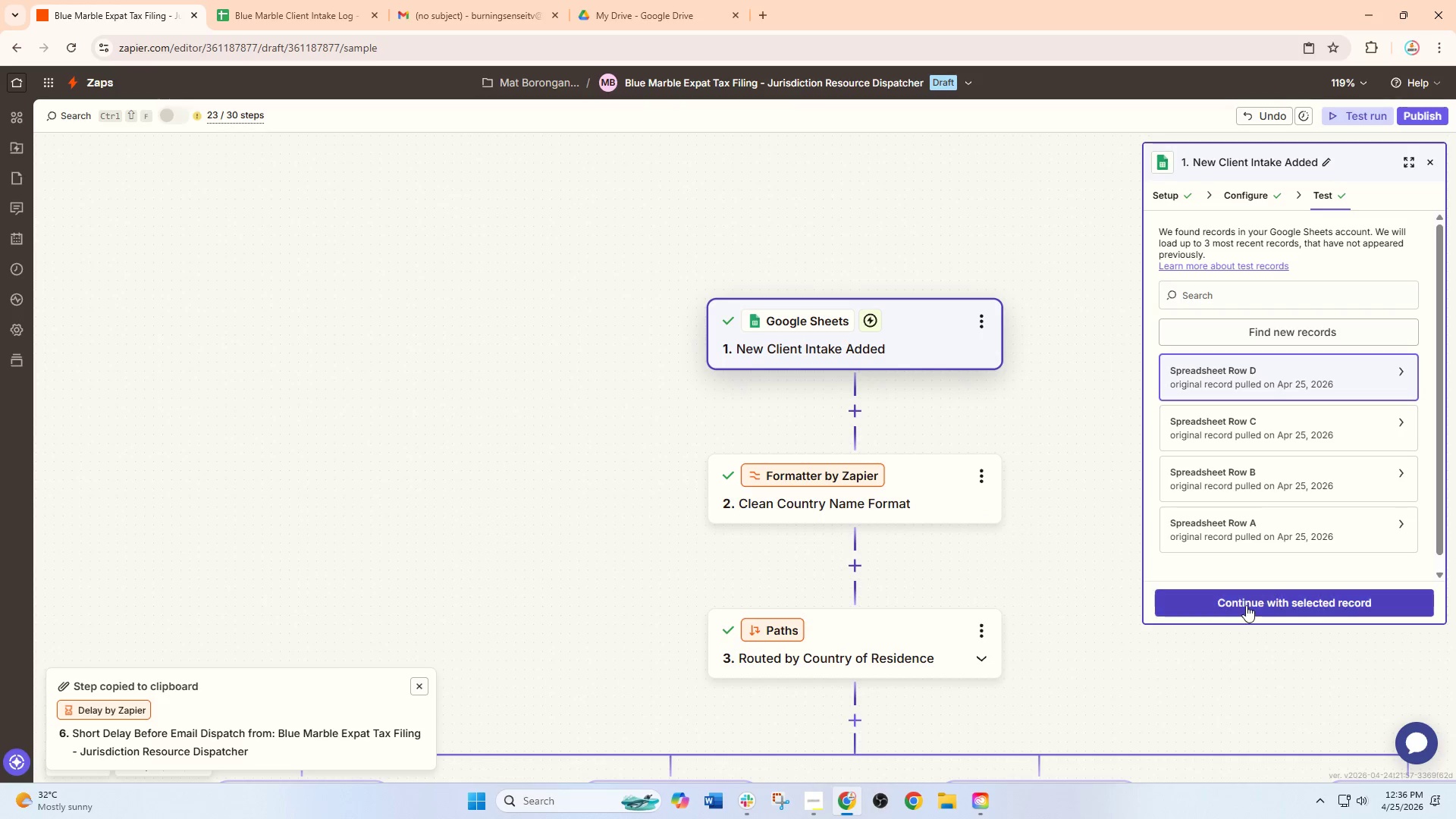 
left_click([1243, 607])
 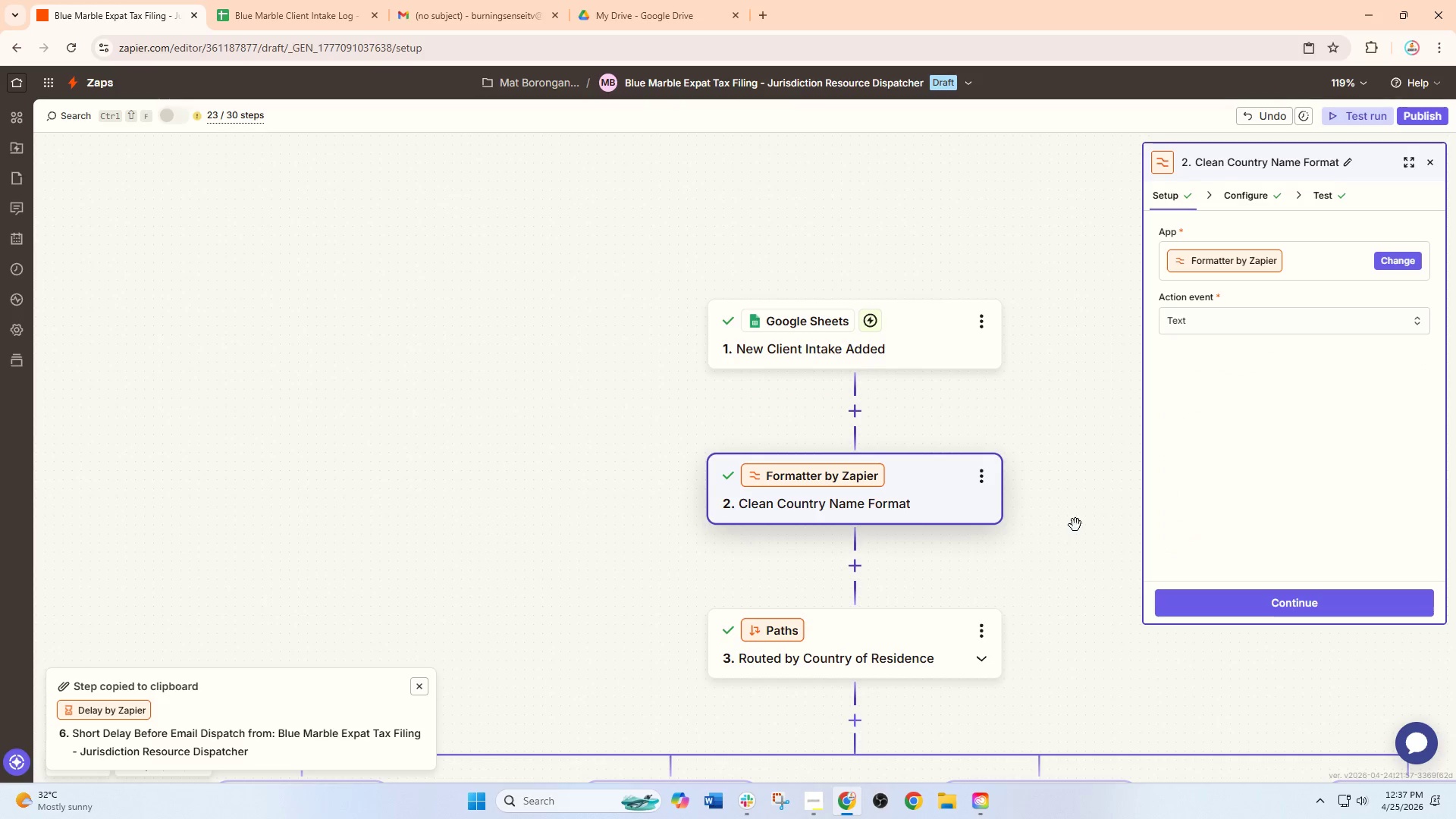 
left_click_drag(start_coordinate=[1077, 538], to_coordinate=[1000, 398])
 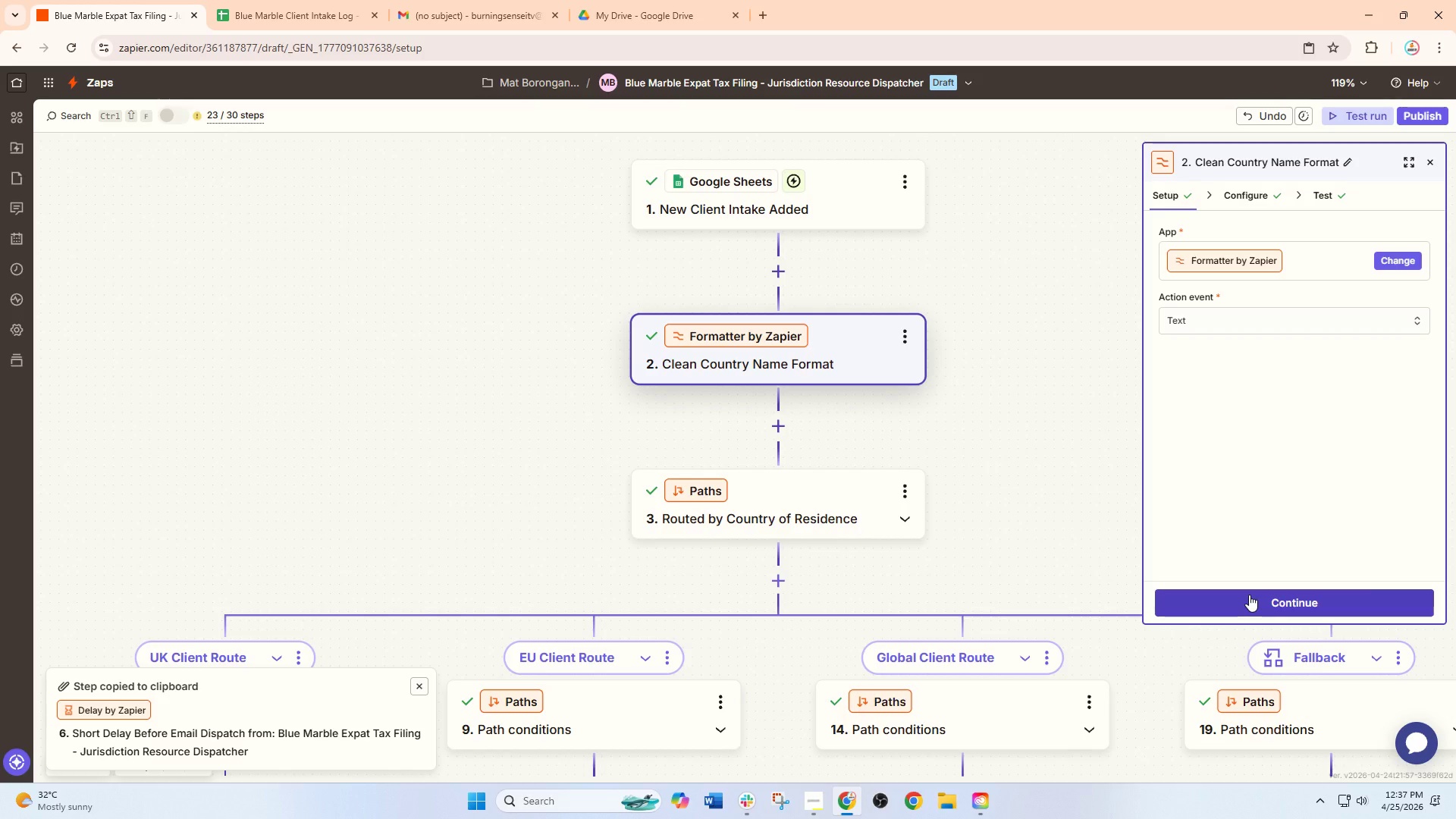 
left_click([1249, 595])
 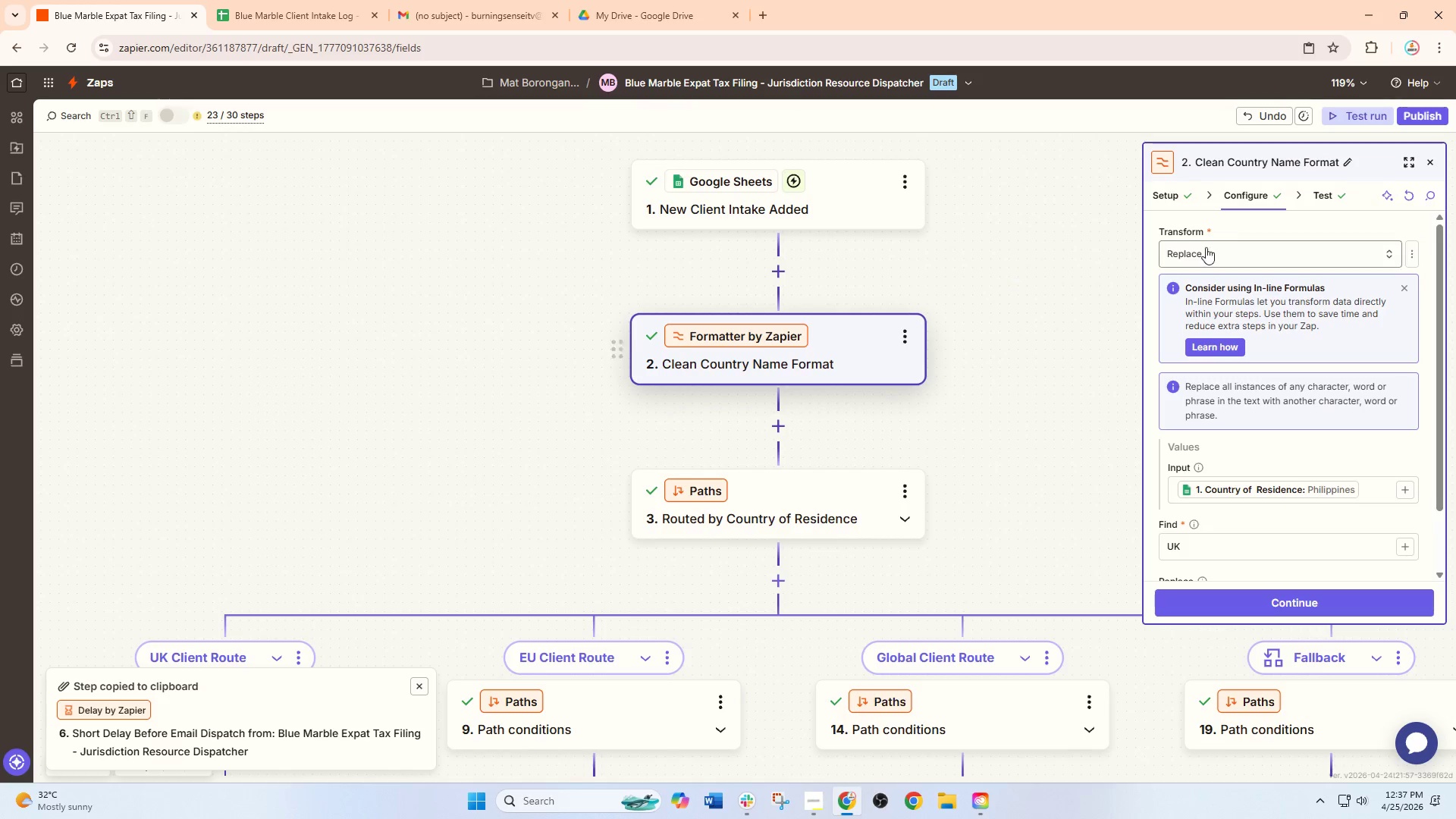 
left_click([1349, 121])
 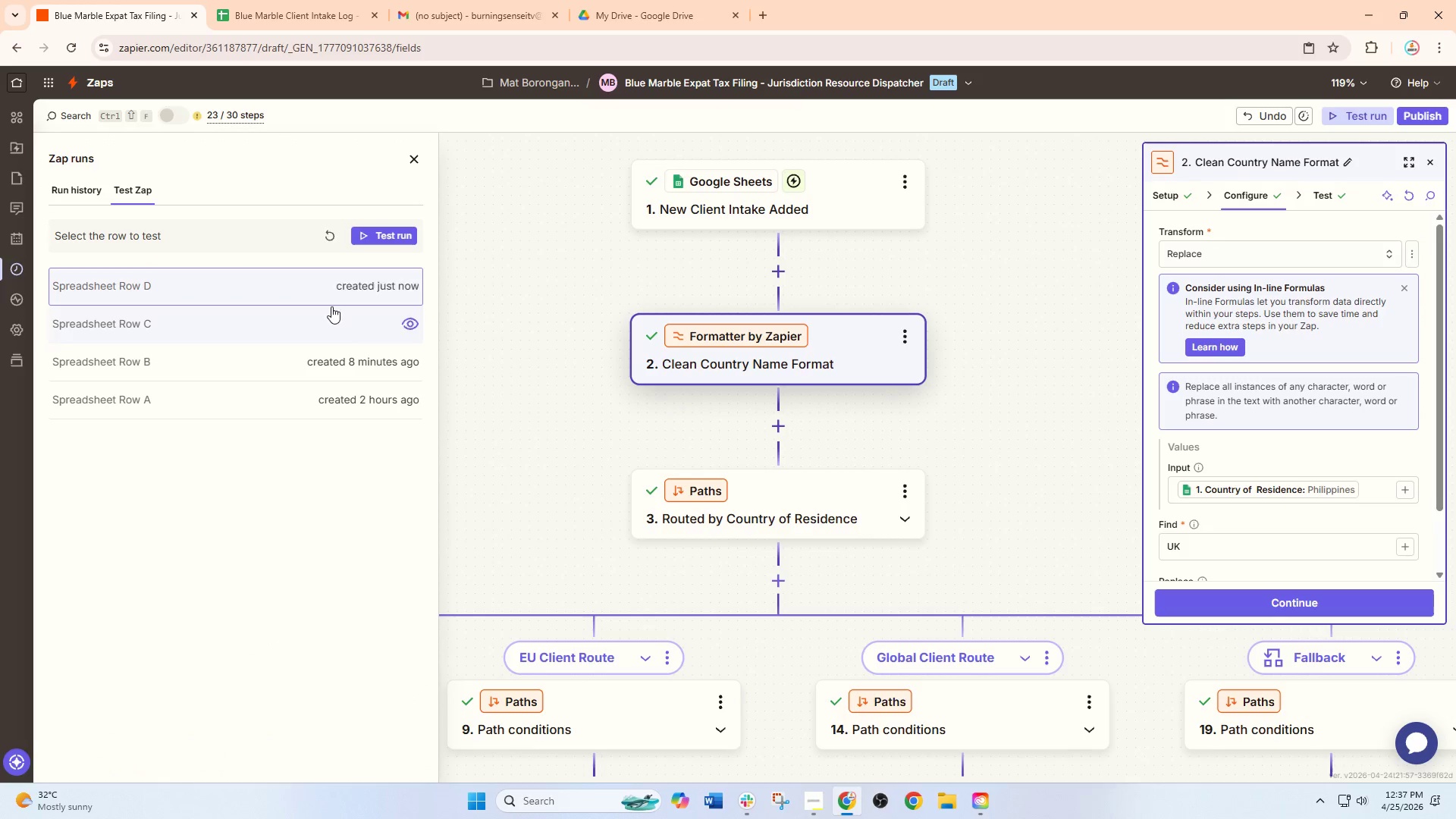 
left_click([297, 291])
 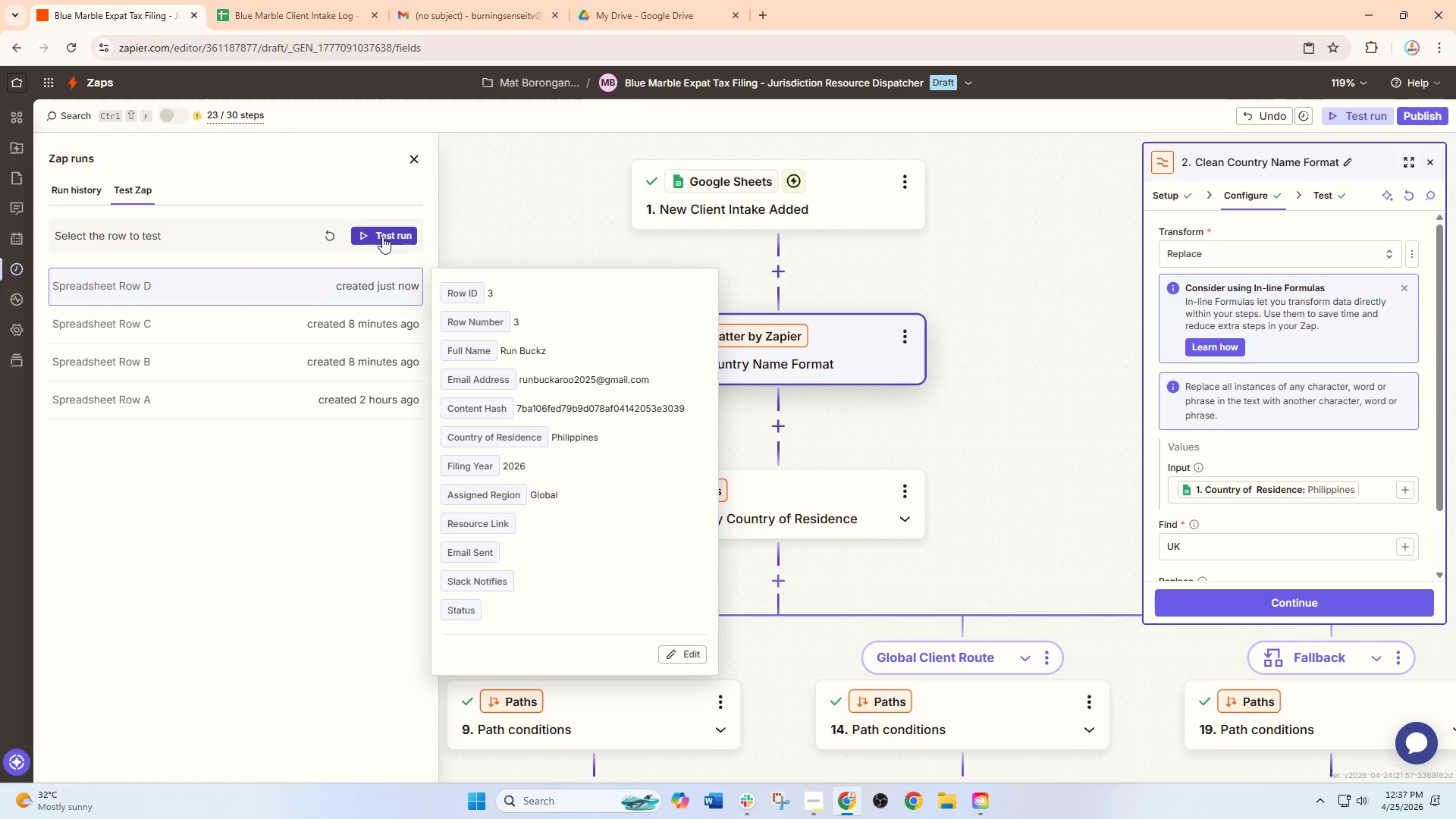 
left_click([384, 229])
 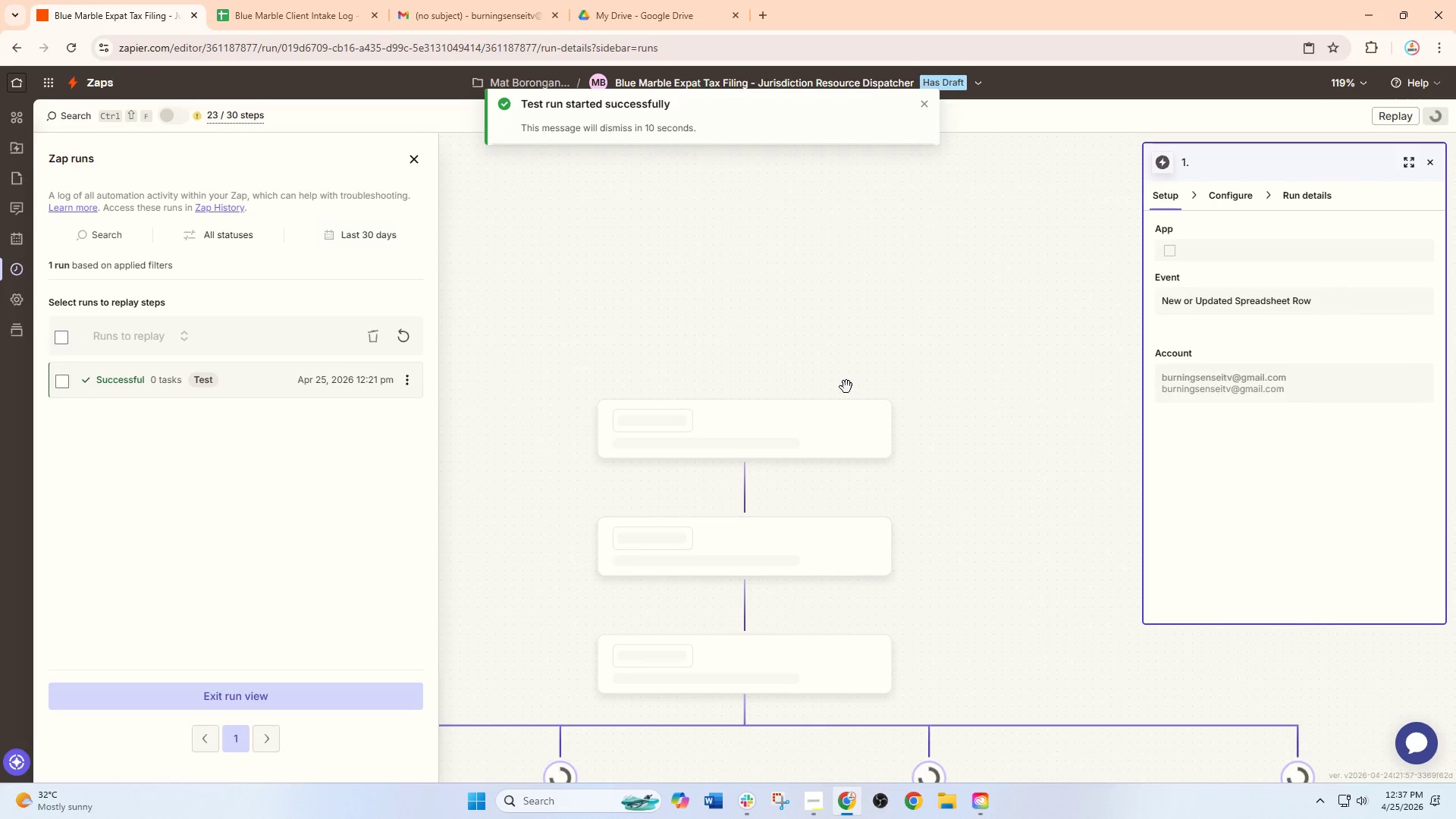 
left_click_drag(start_coordinate=[1021, 535], to_coordinate=[1071, 170])
 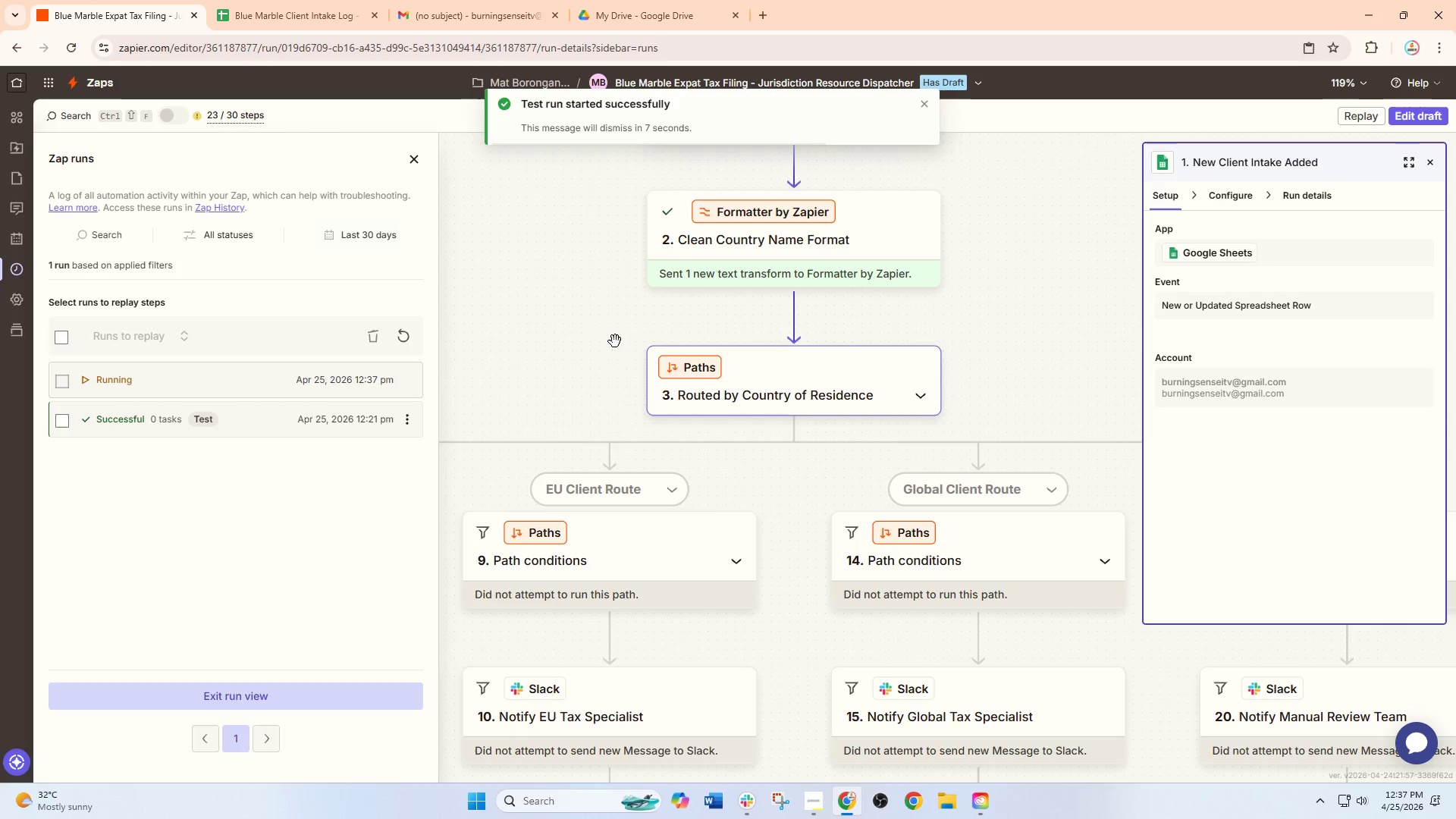 
left_click_drag(start_coordinate=[597, 328], to_coordinate=[682, 241])
 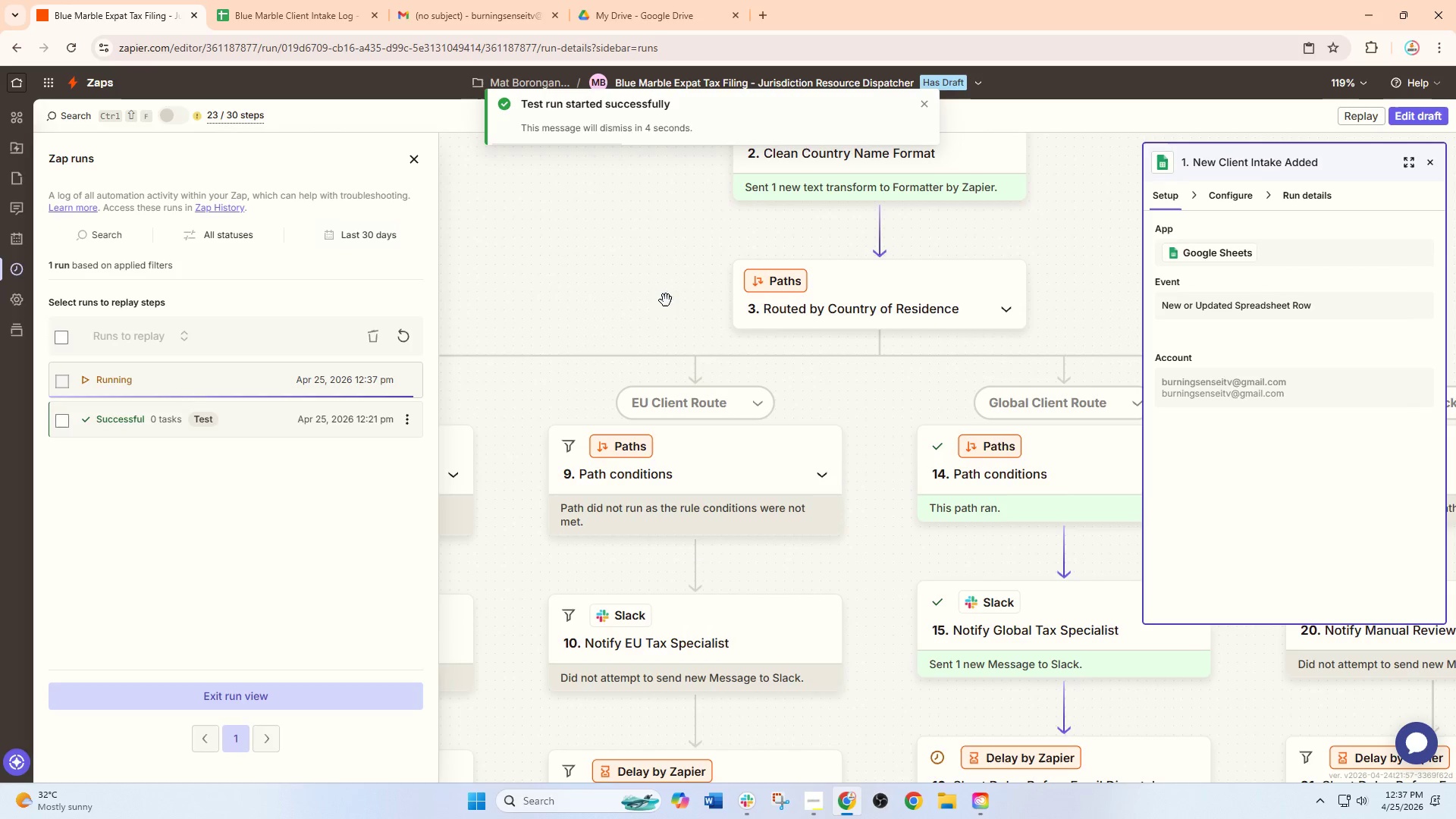 
left_click_drag(start_coordinate=[640, 308], to_coordinate=[816, 341])
 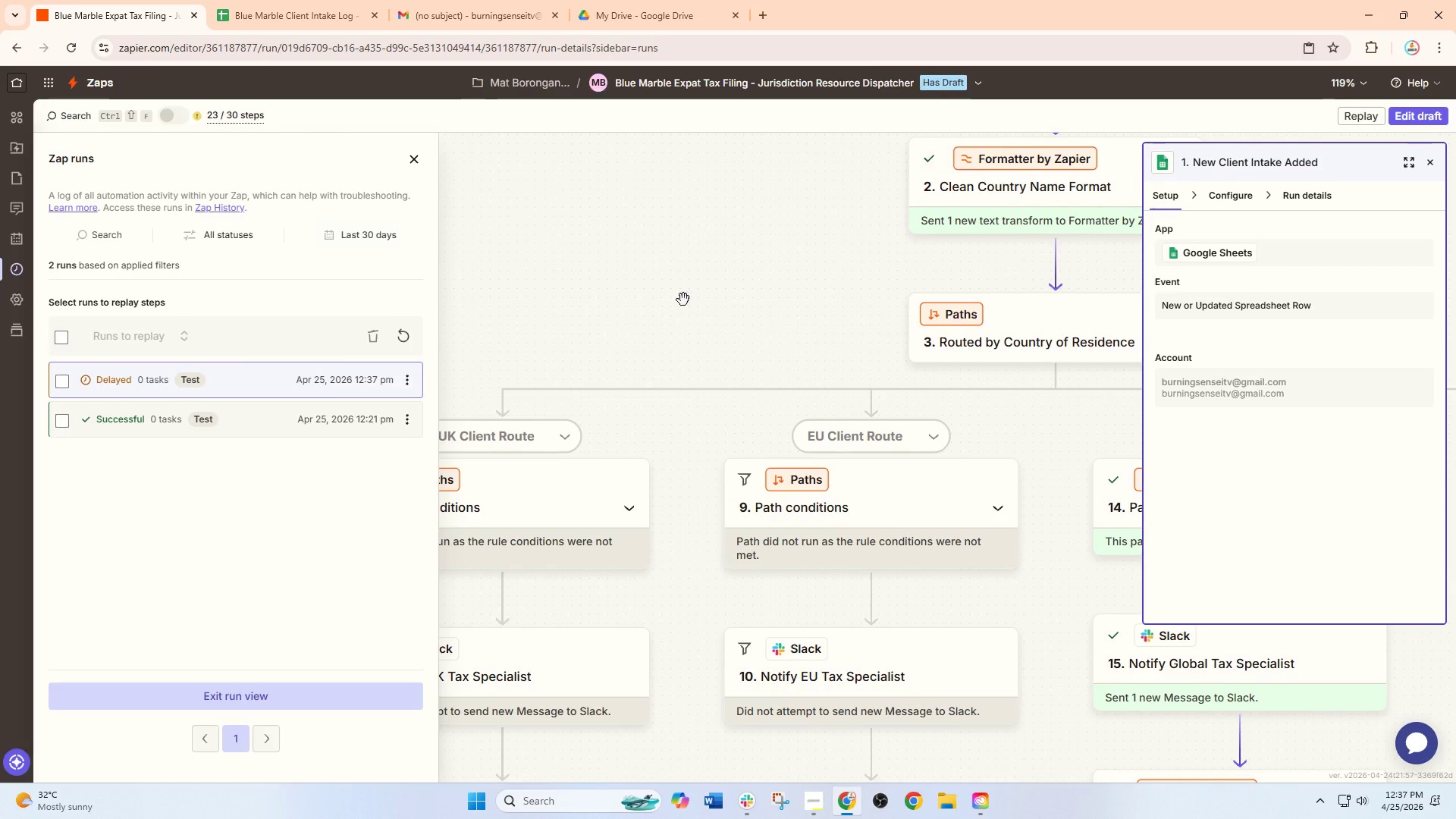 
left_click_drag(start_coordinate=[673, 297], to_coordinate=[552, 191])
 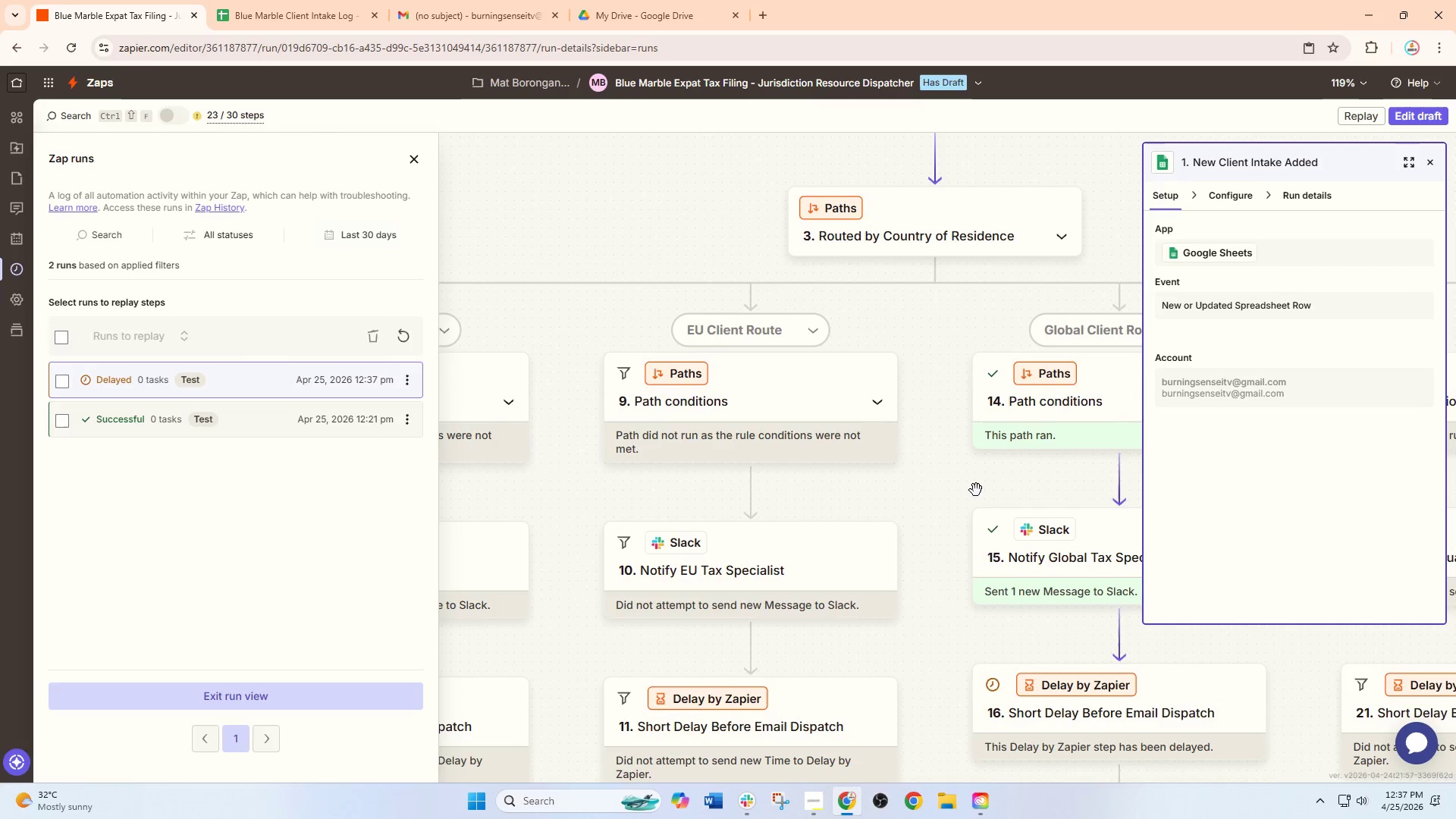 
left_click_drag(start_coordinate=[975, 490], to_coordinate=[823, 336])
 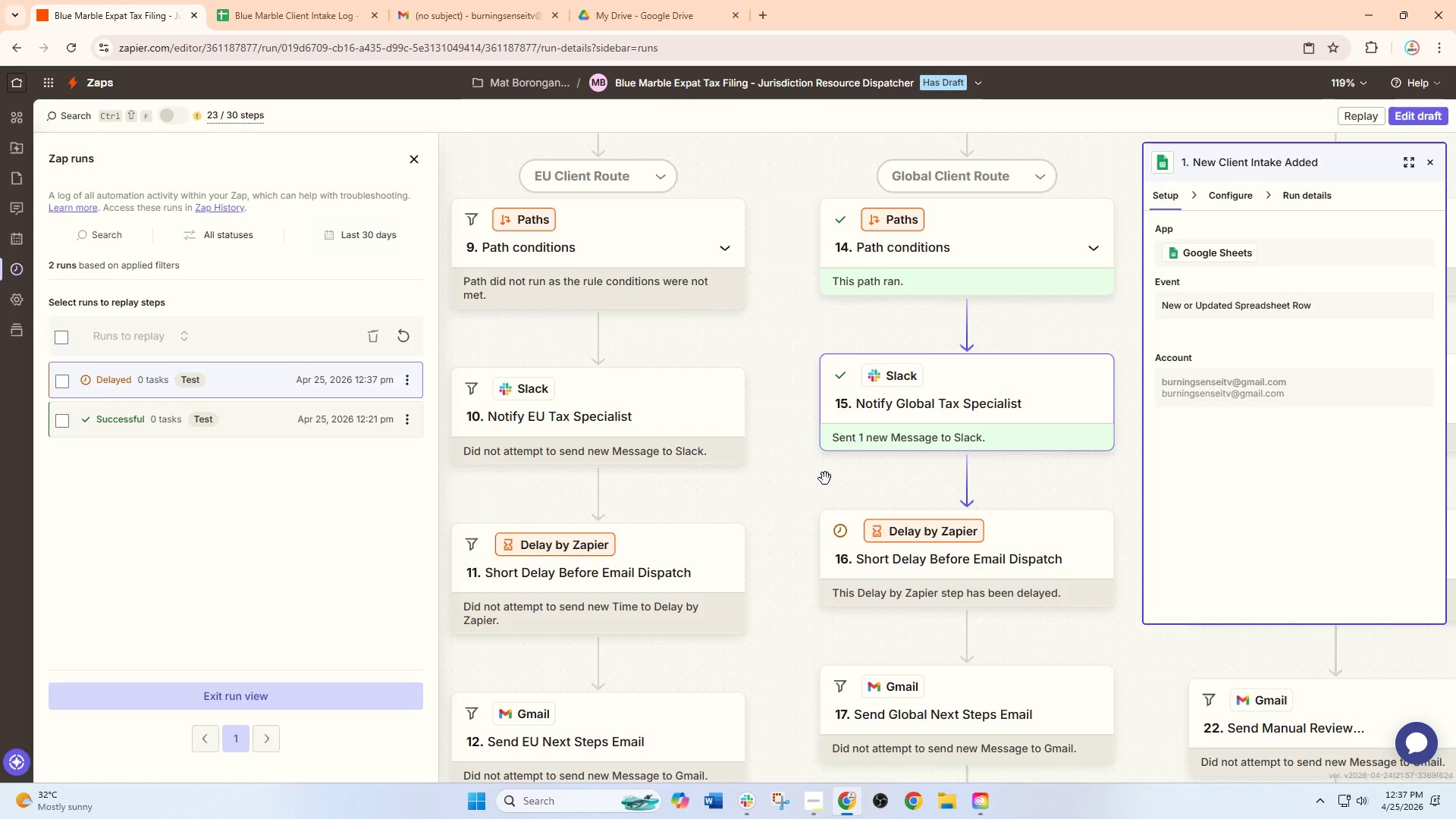 
left_click_drag(start_coordinate=[814, 488], to_coordinate=[773, 434])
 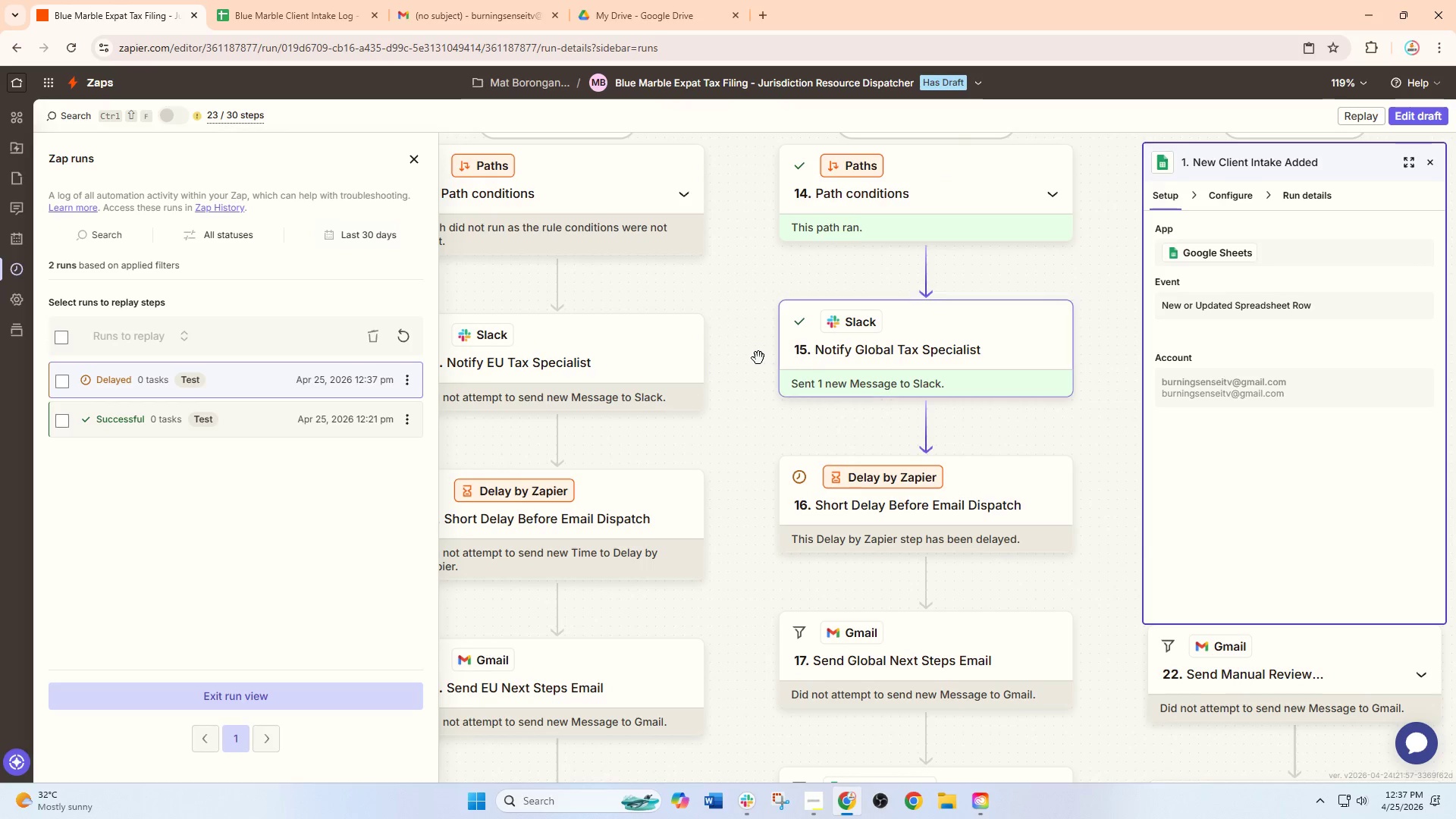 
left_click_drag(start_coordinate=[752, 339], to_coordinate=[752, 517])
 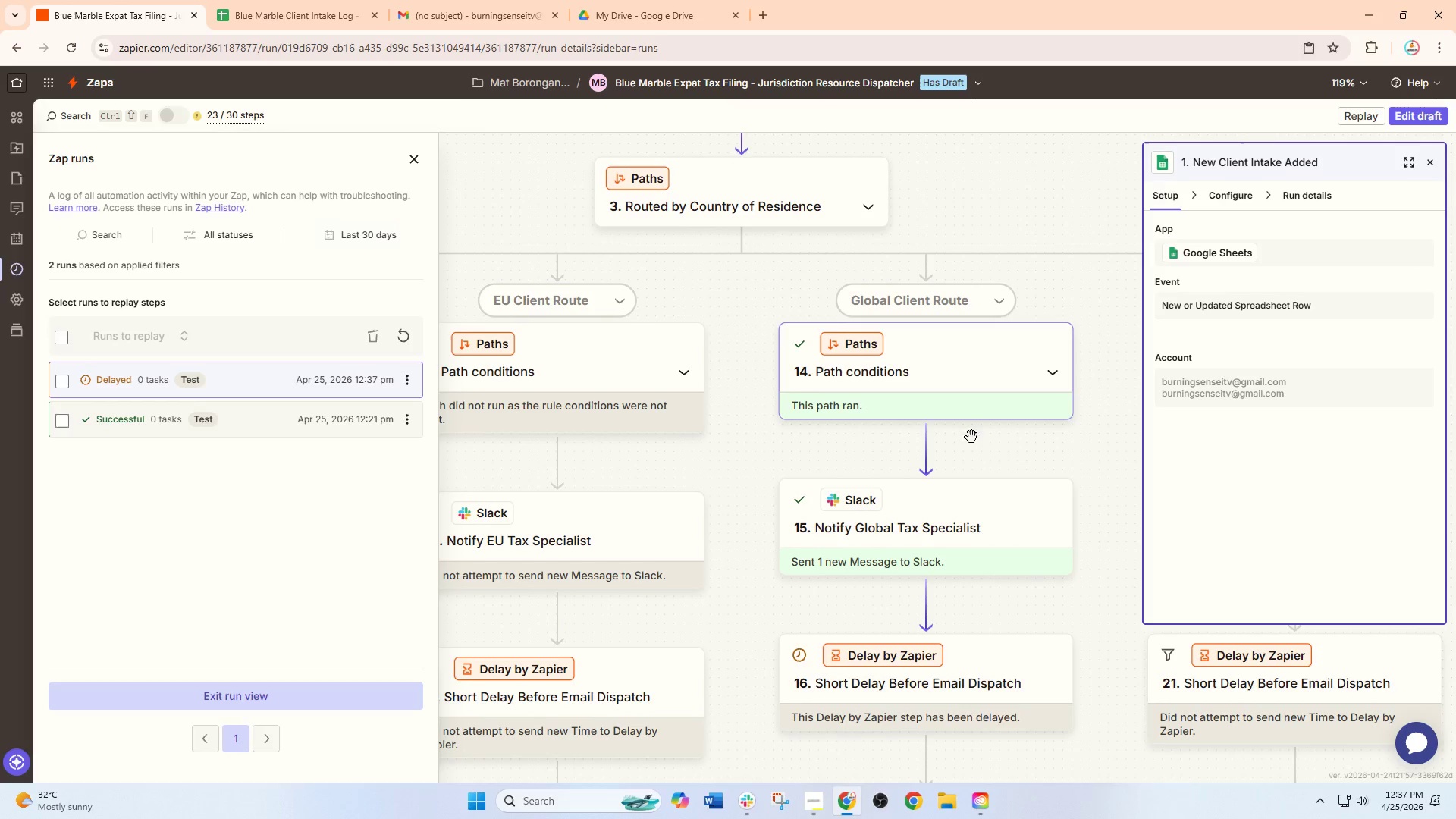 
left_click_drag(start_coordinate=[1005, 449], to_coordinate=[940, 473])
 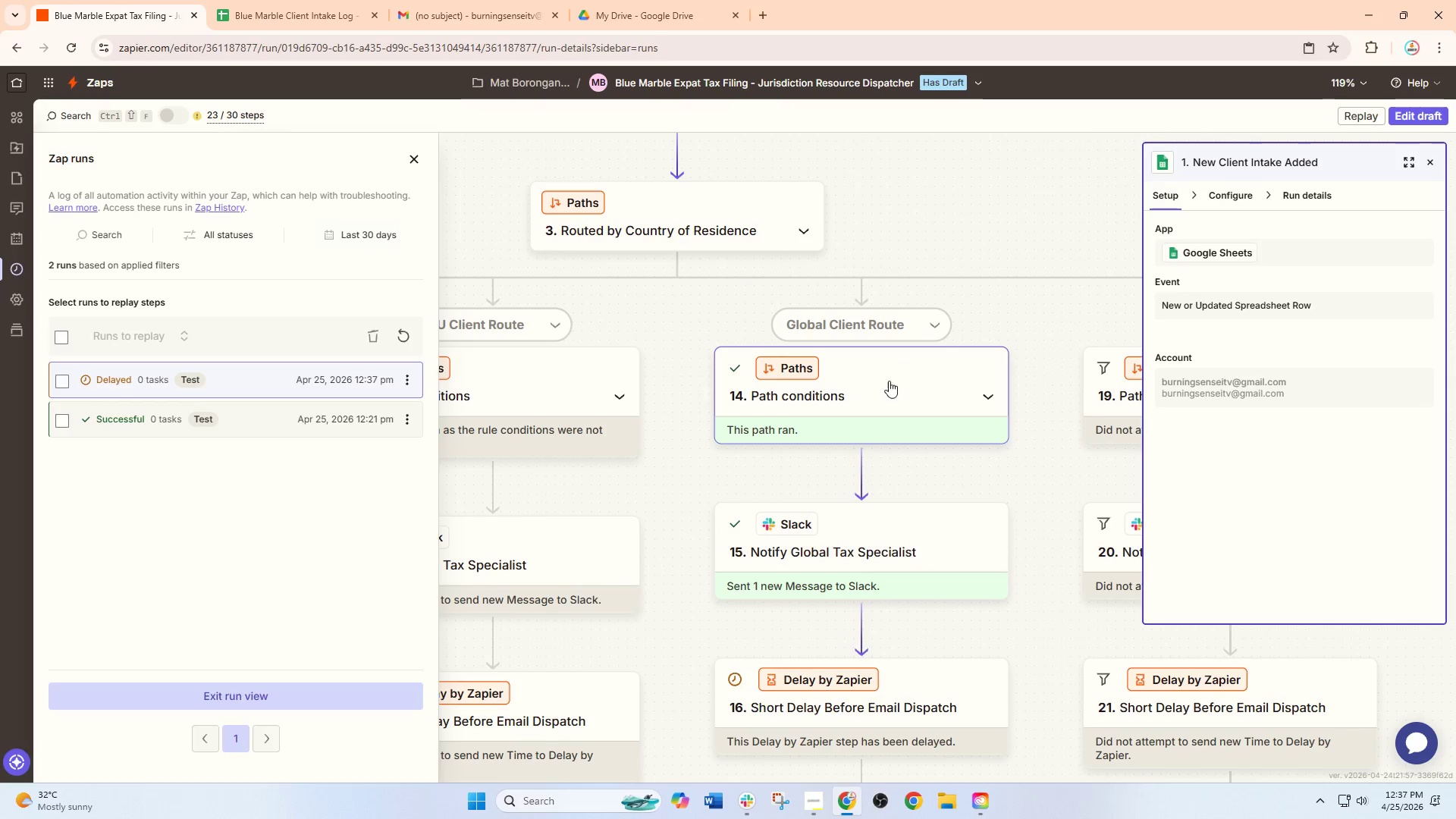 
left_click([884, 392])
 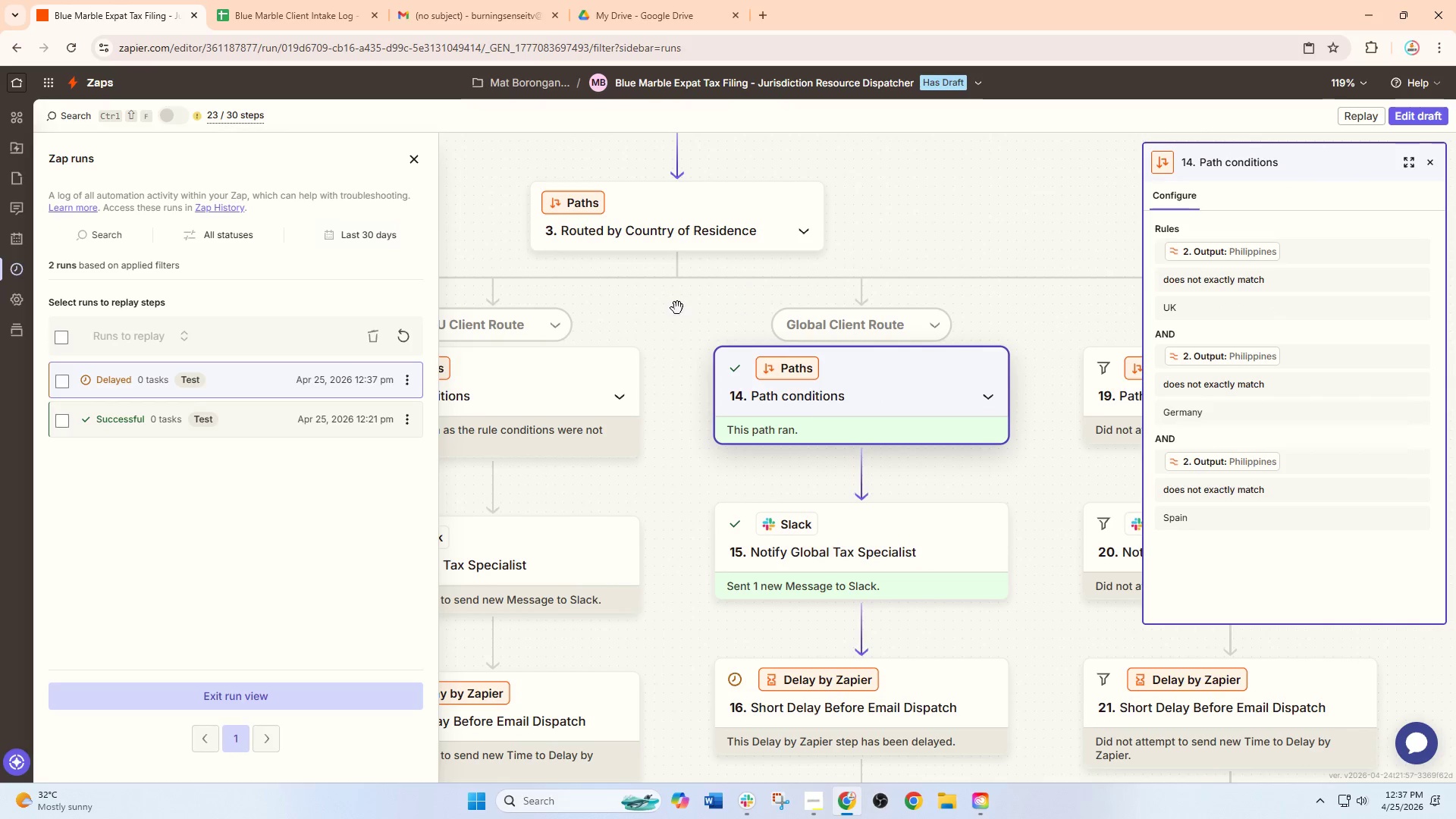 
left_click_drag(start_coordinate=[629, 313], to_coordinate=[826, 348])
 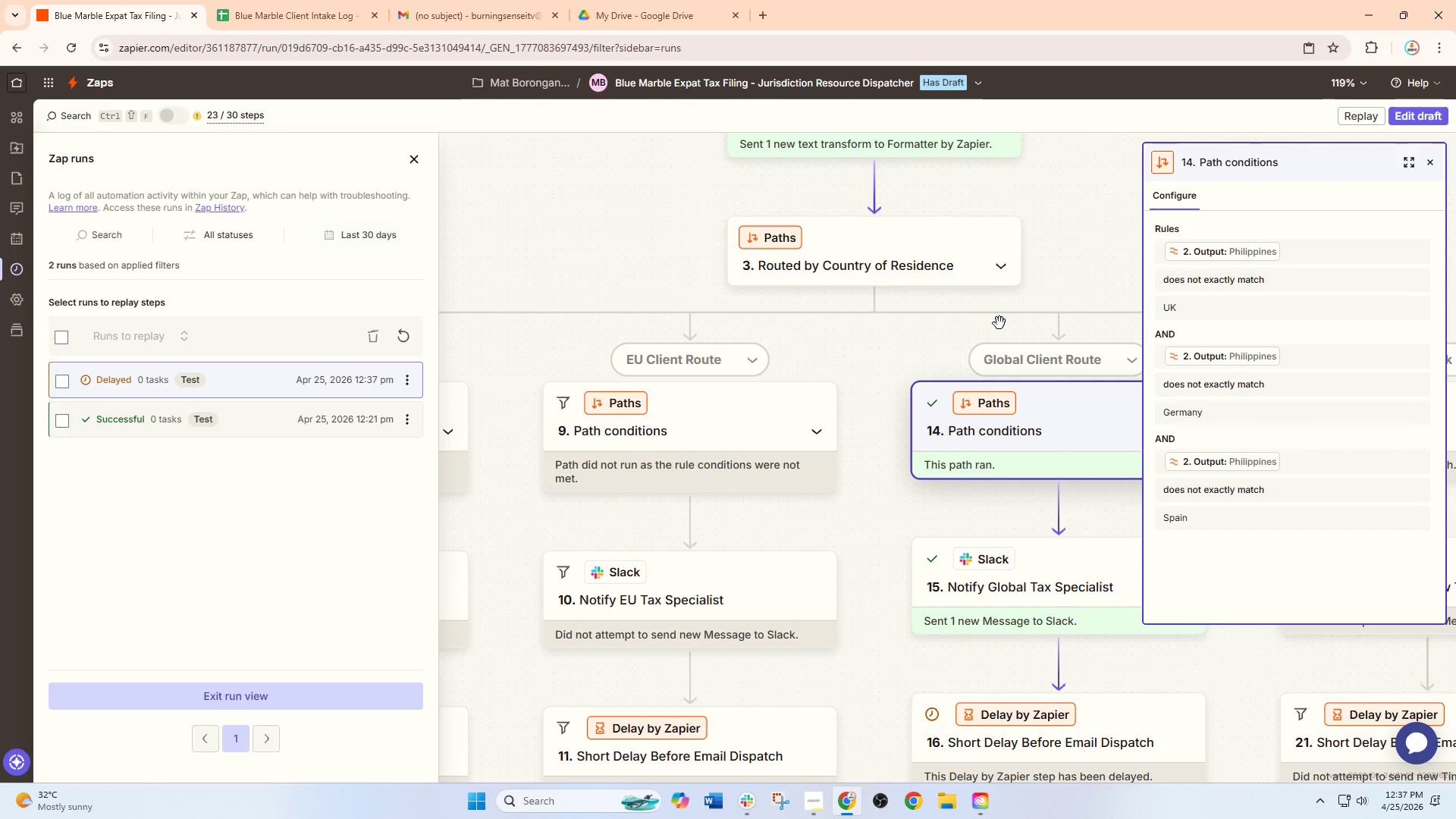 
left_click_drag(start_coordinate=[922, 340], to_coordinate=[893, 362])
 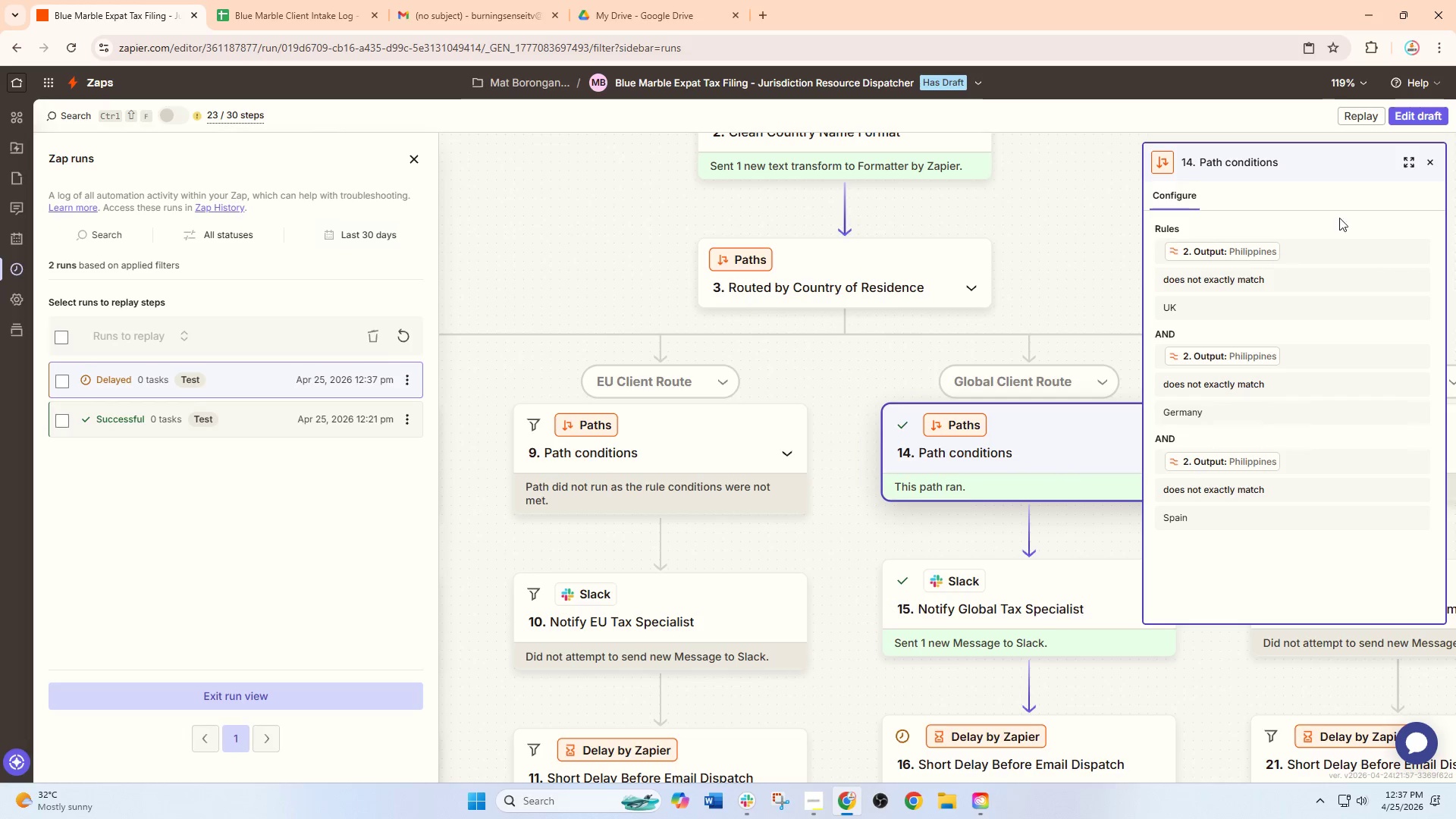 
left_click([1429, 162])
 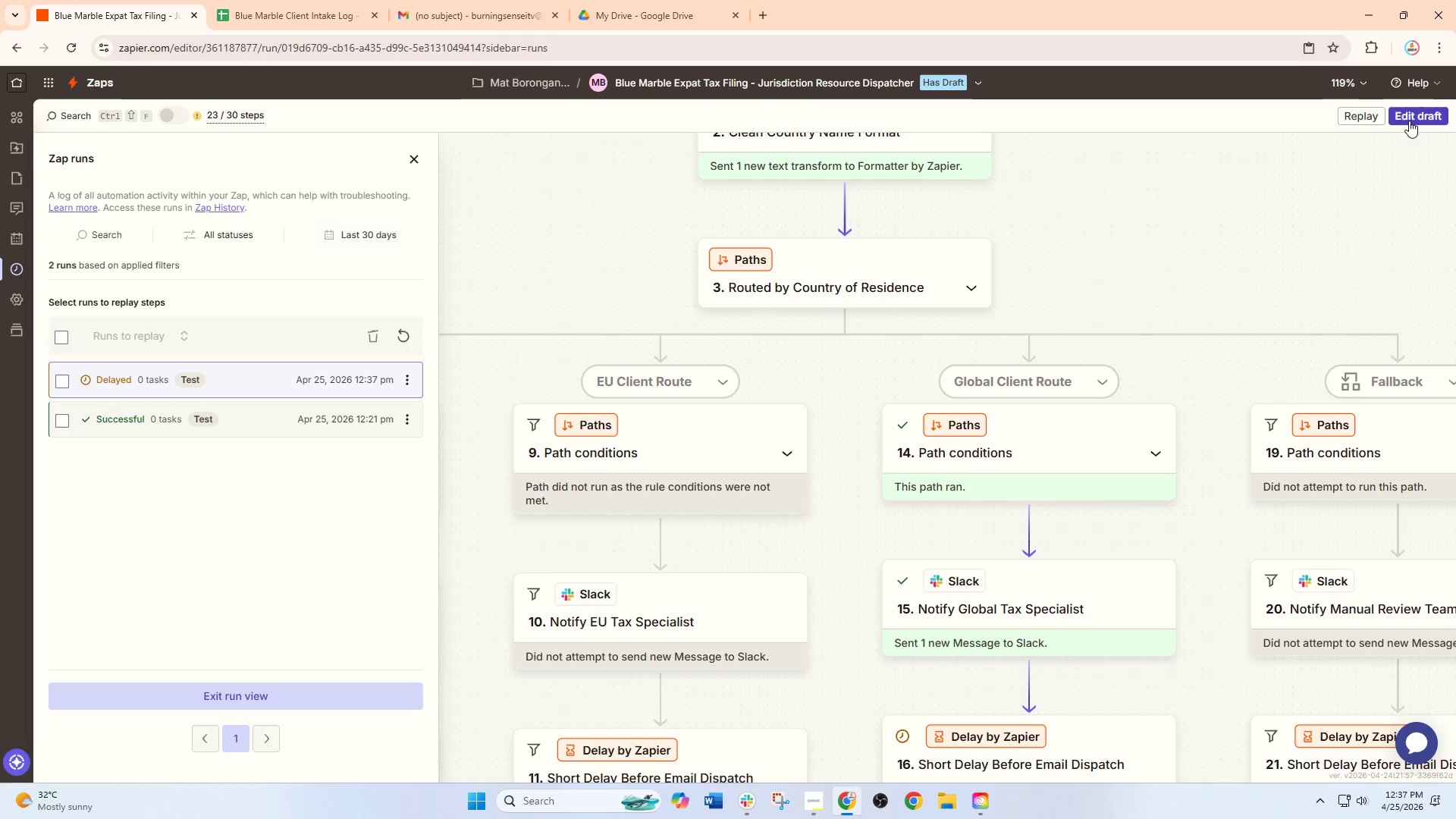 
left_click([1409, 121])
 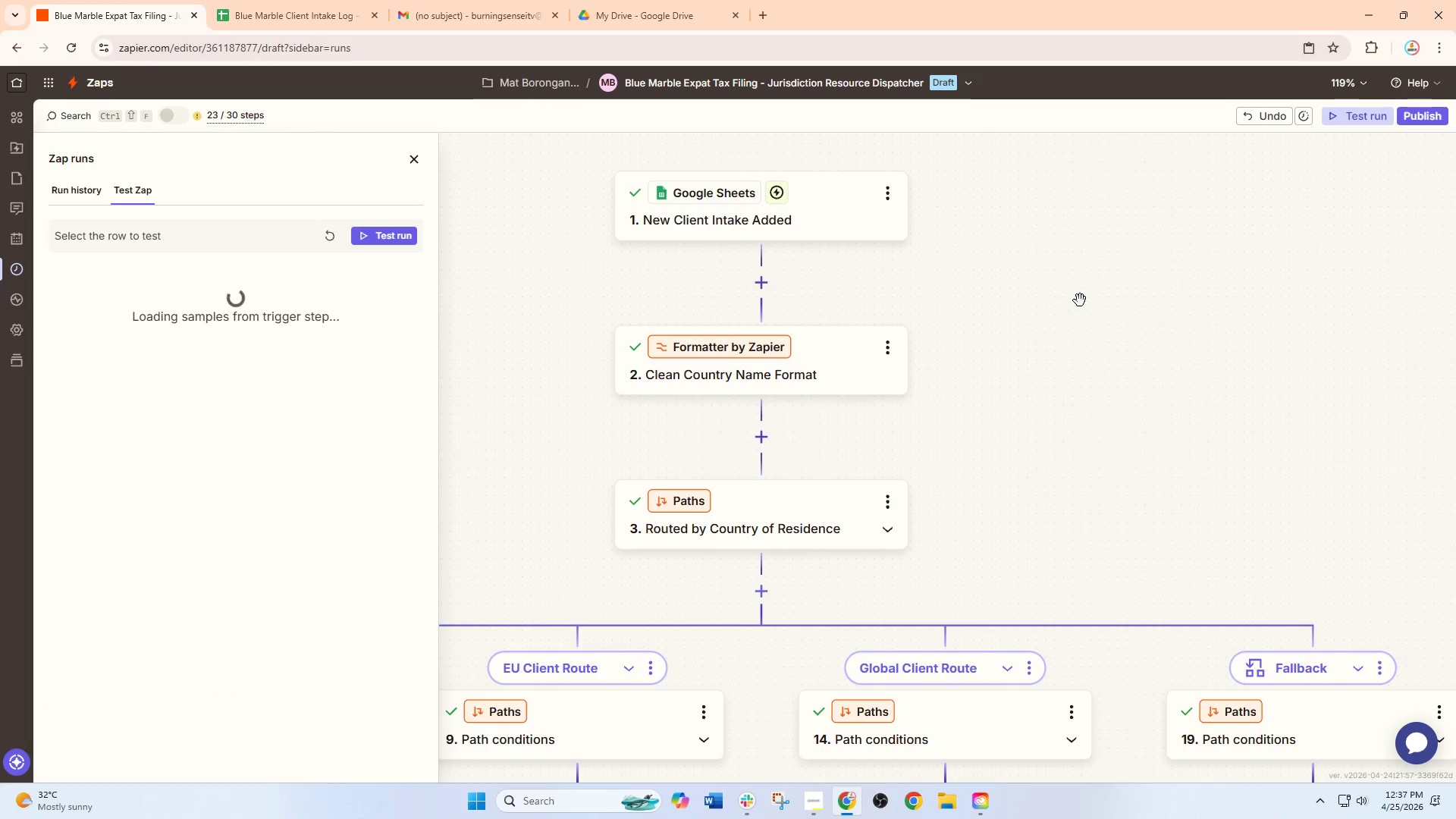 
scroll: coordinate [1003, 403], scroll_direction: down, amount: 9.0
 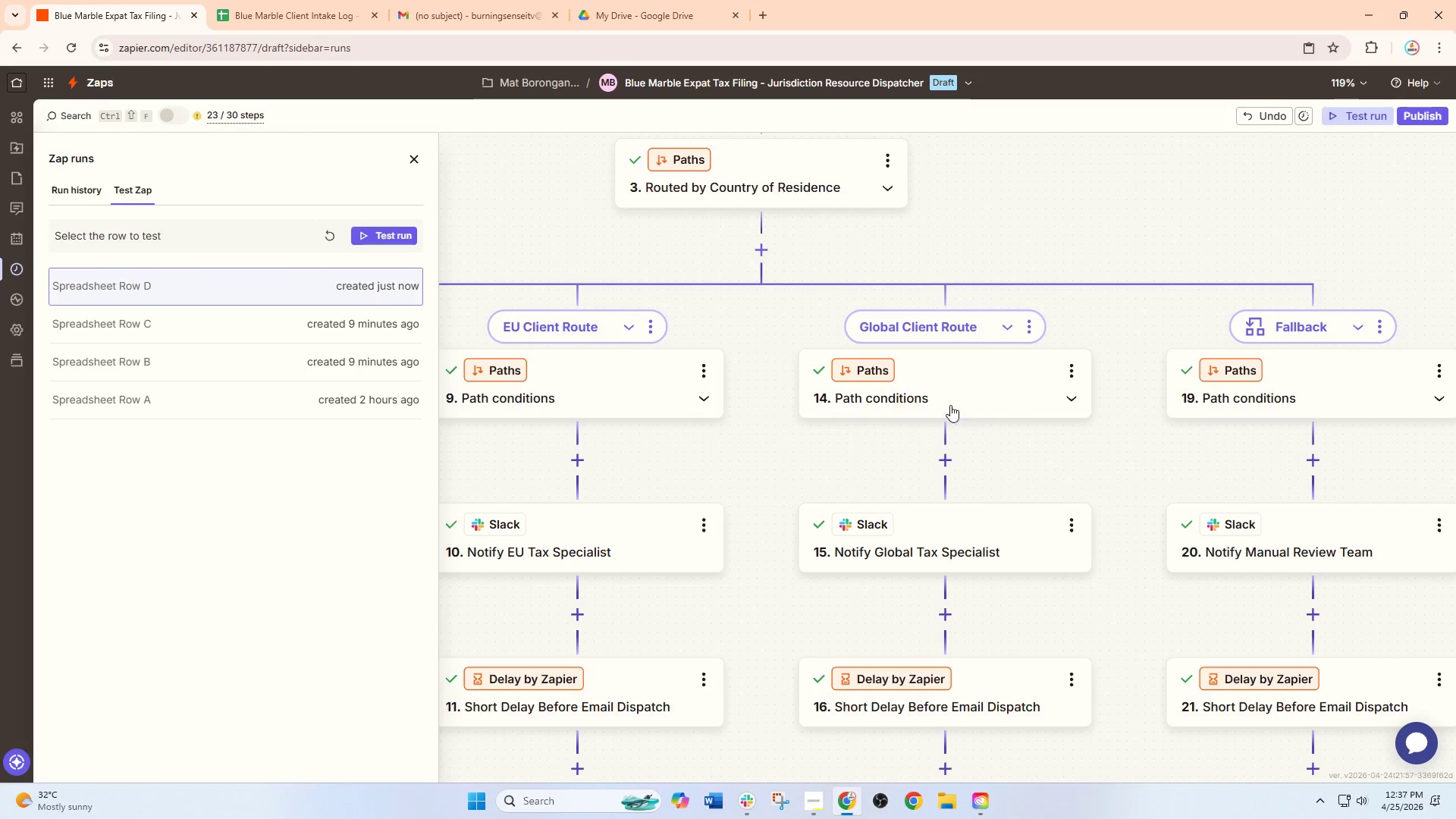 
left_click([945, 391])
 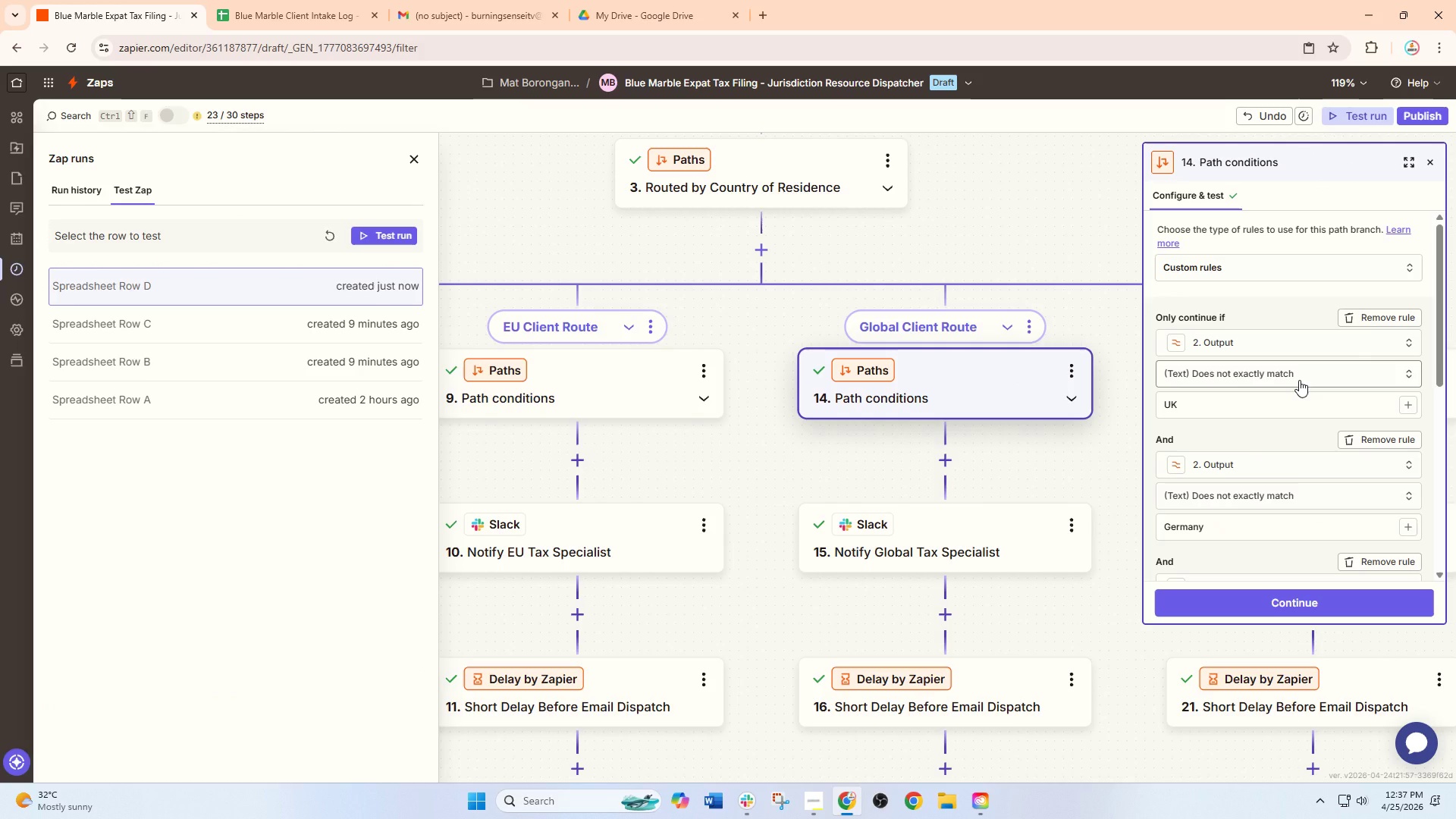 
scroll: coordinate [1299, 380], scroll_direction: down, amount: 2.0
 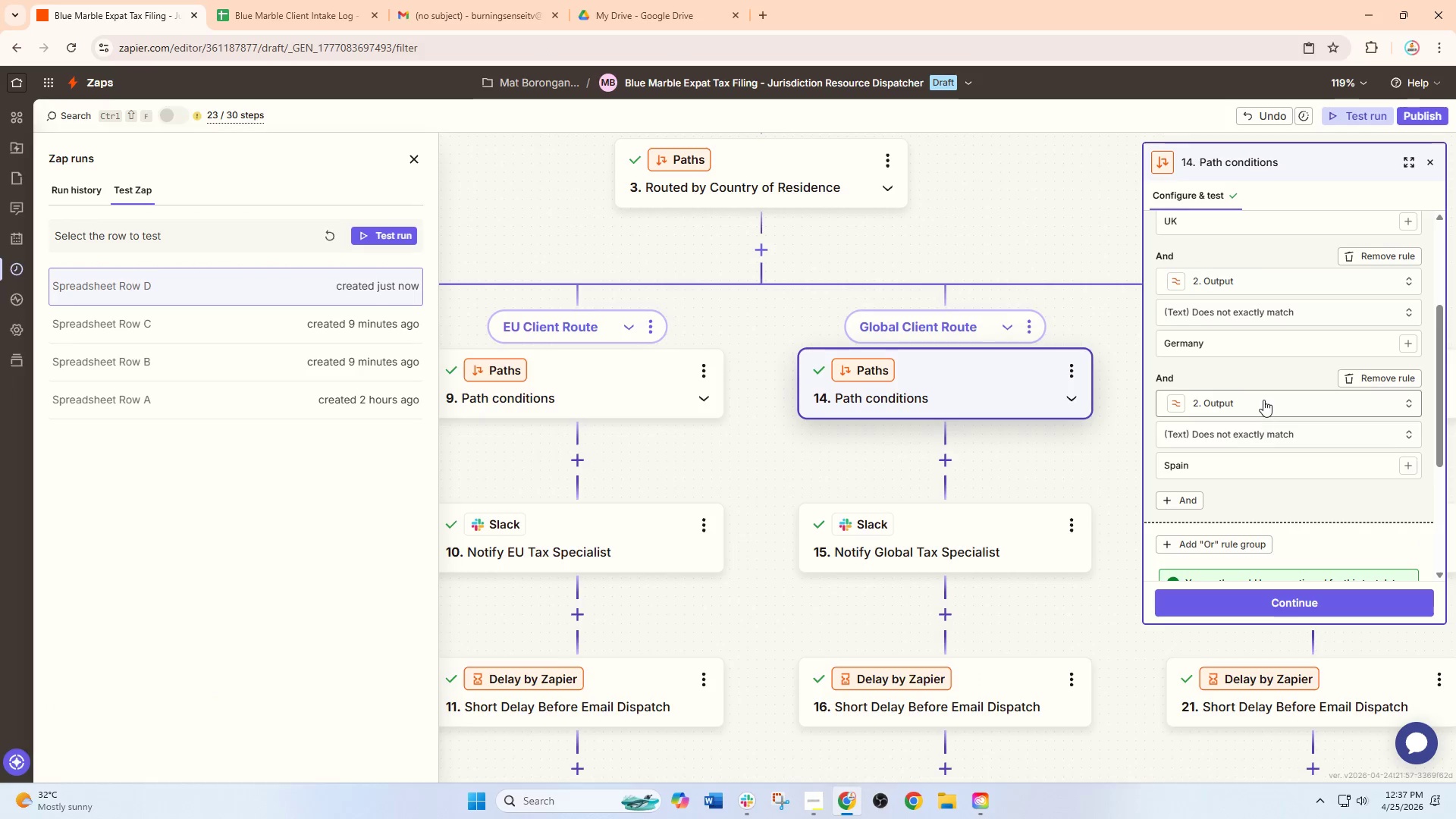 
scroll: coordinate [1281, 403], scroll_direction: up, amount: 4.0
 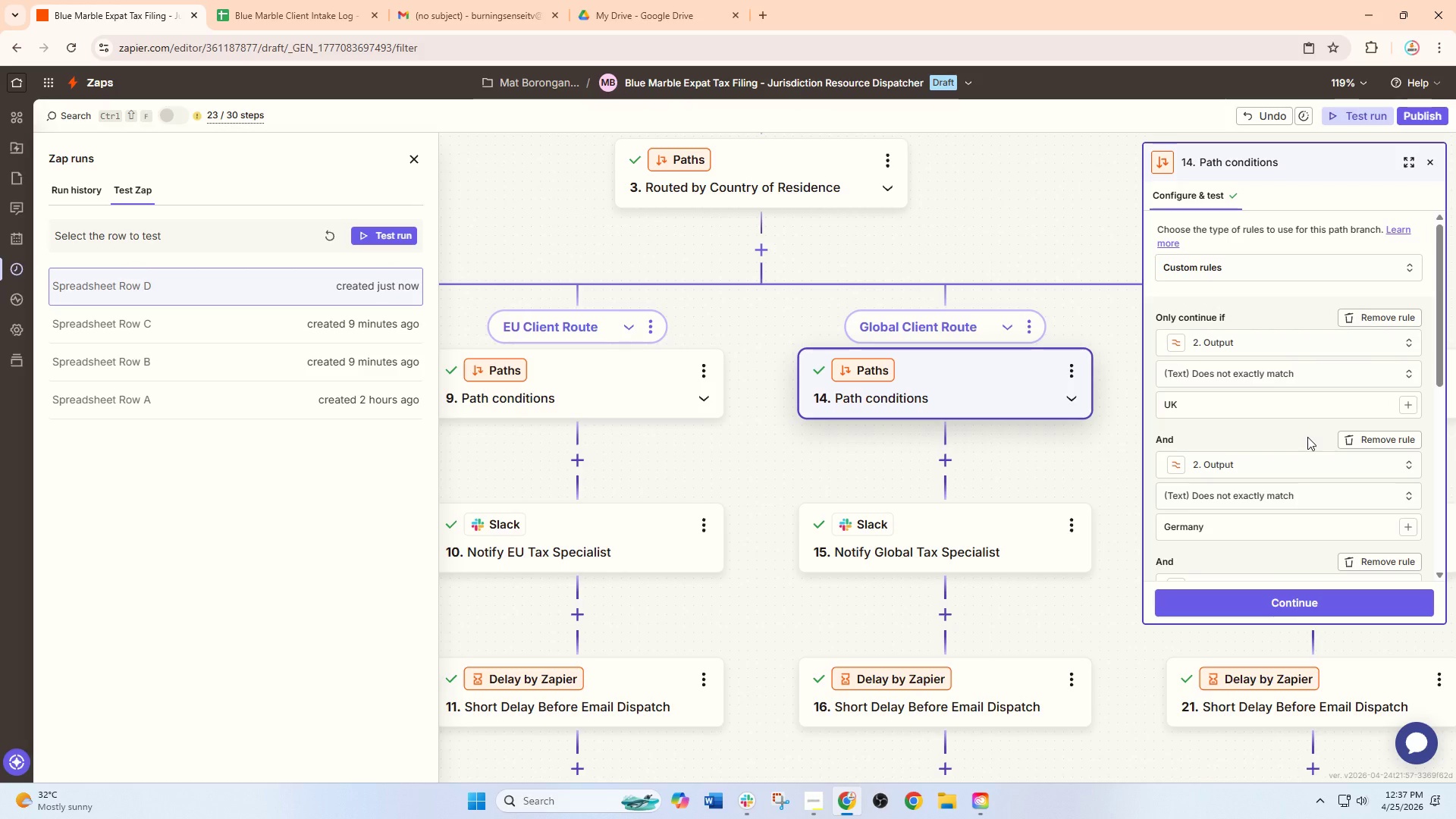 
wait(14.55)
 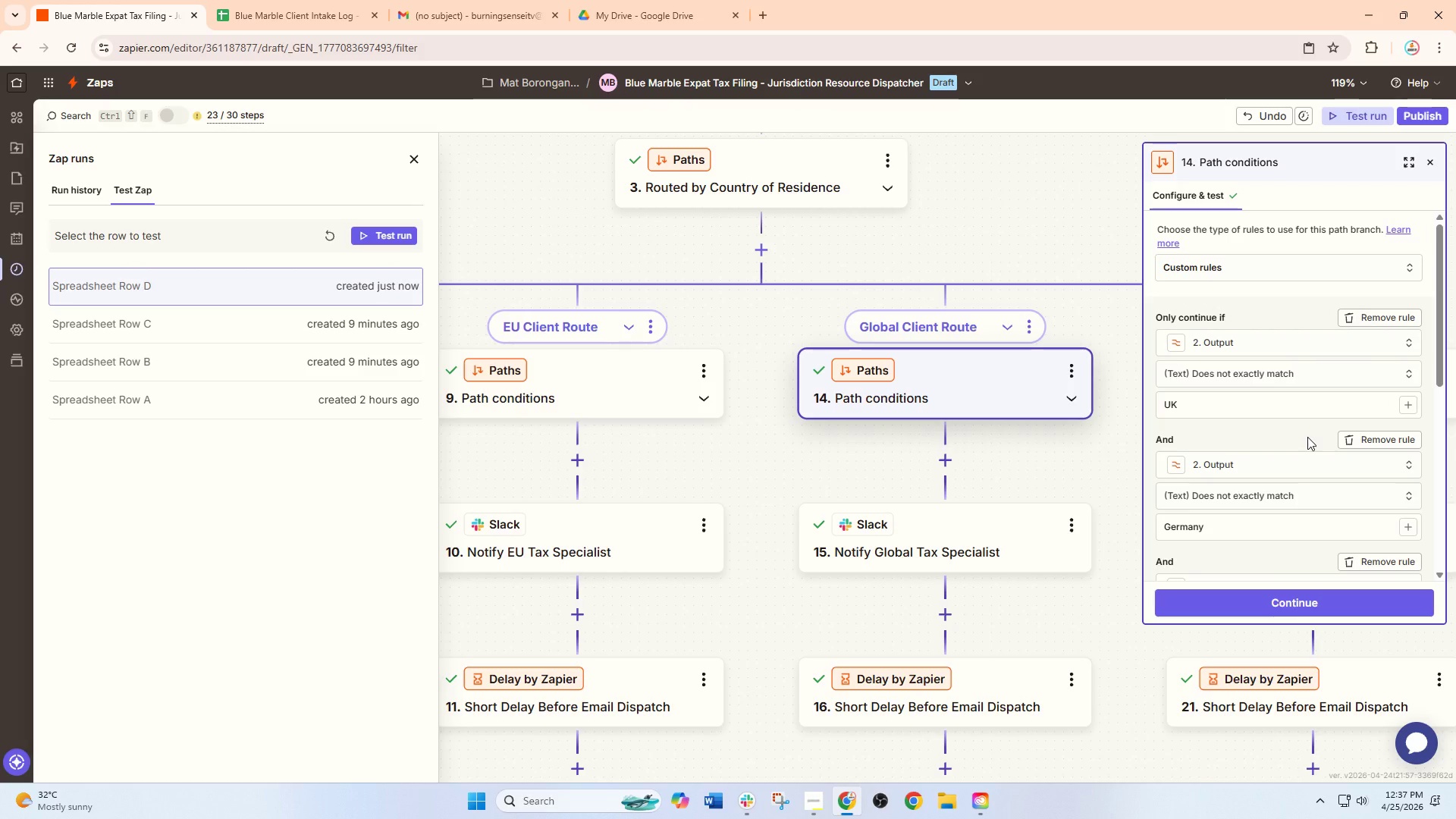 
left_click([616, 406])
 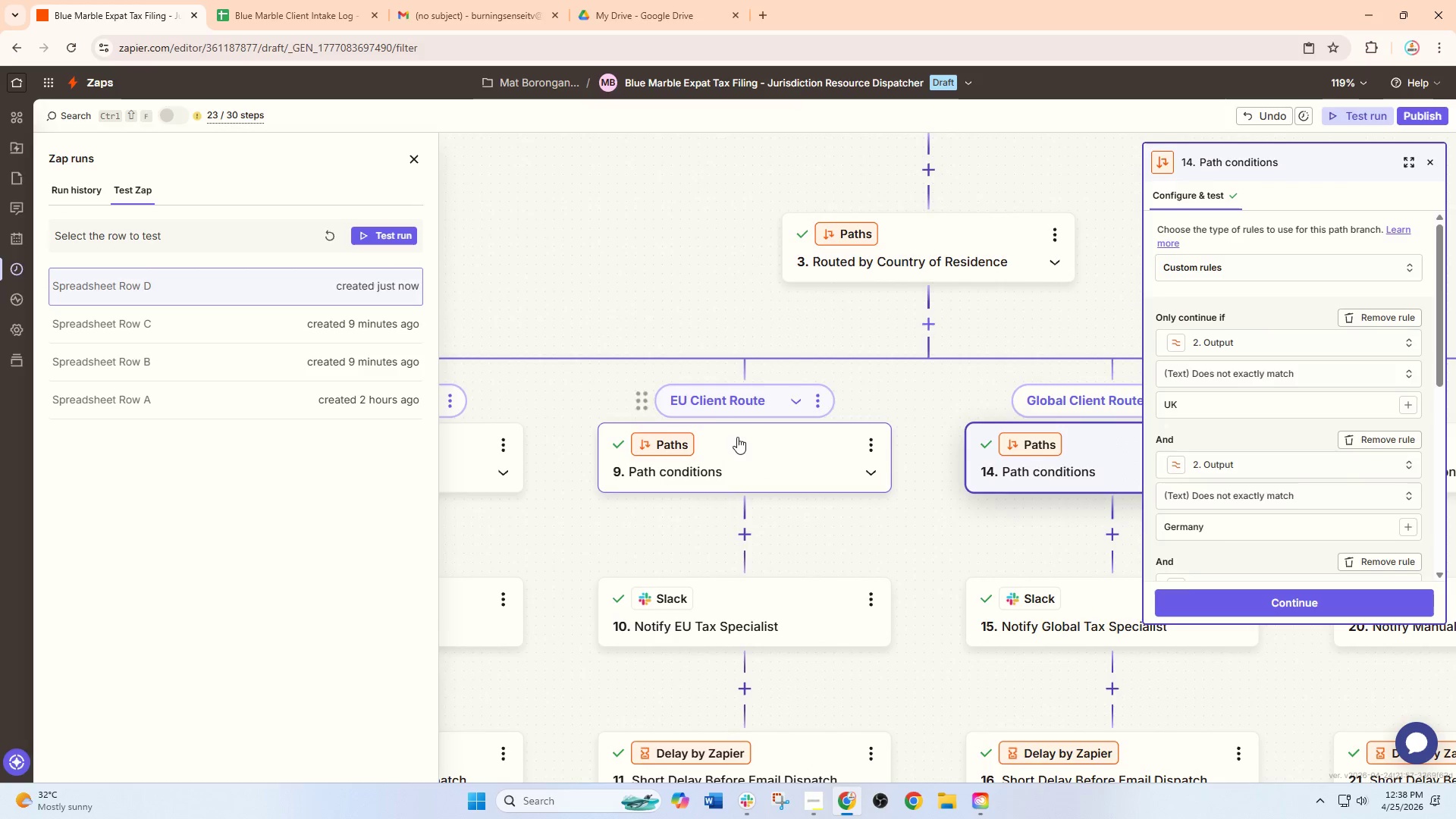 
left_click([759, 460])
 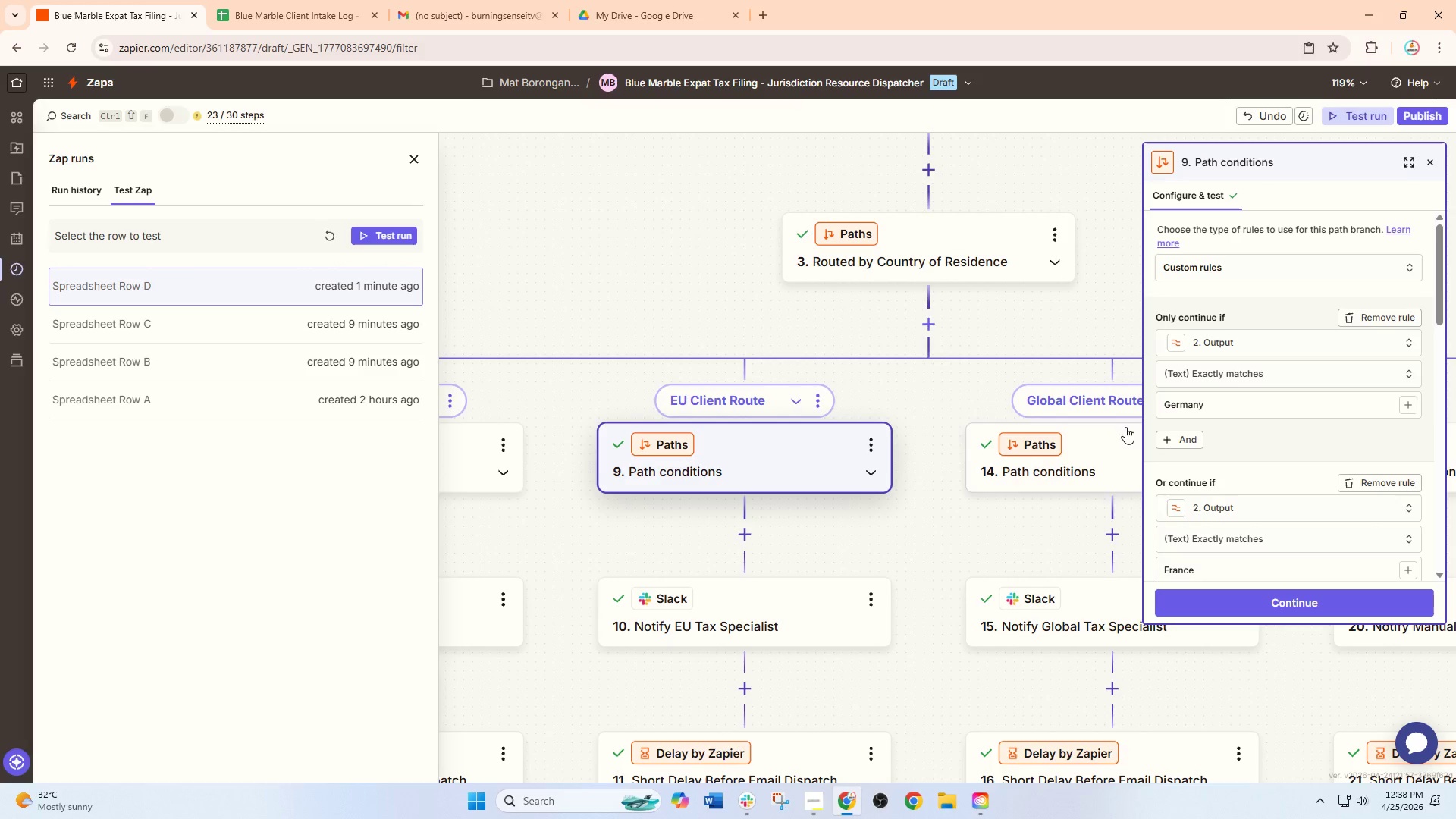 
scroll: coordinate [1258, 444], scroll_direction: down, amount: 6.0
 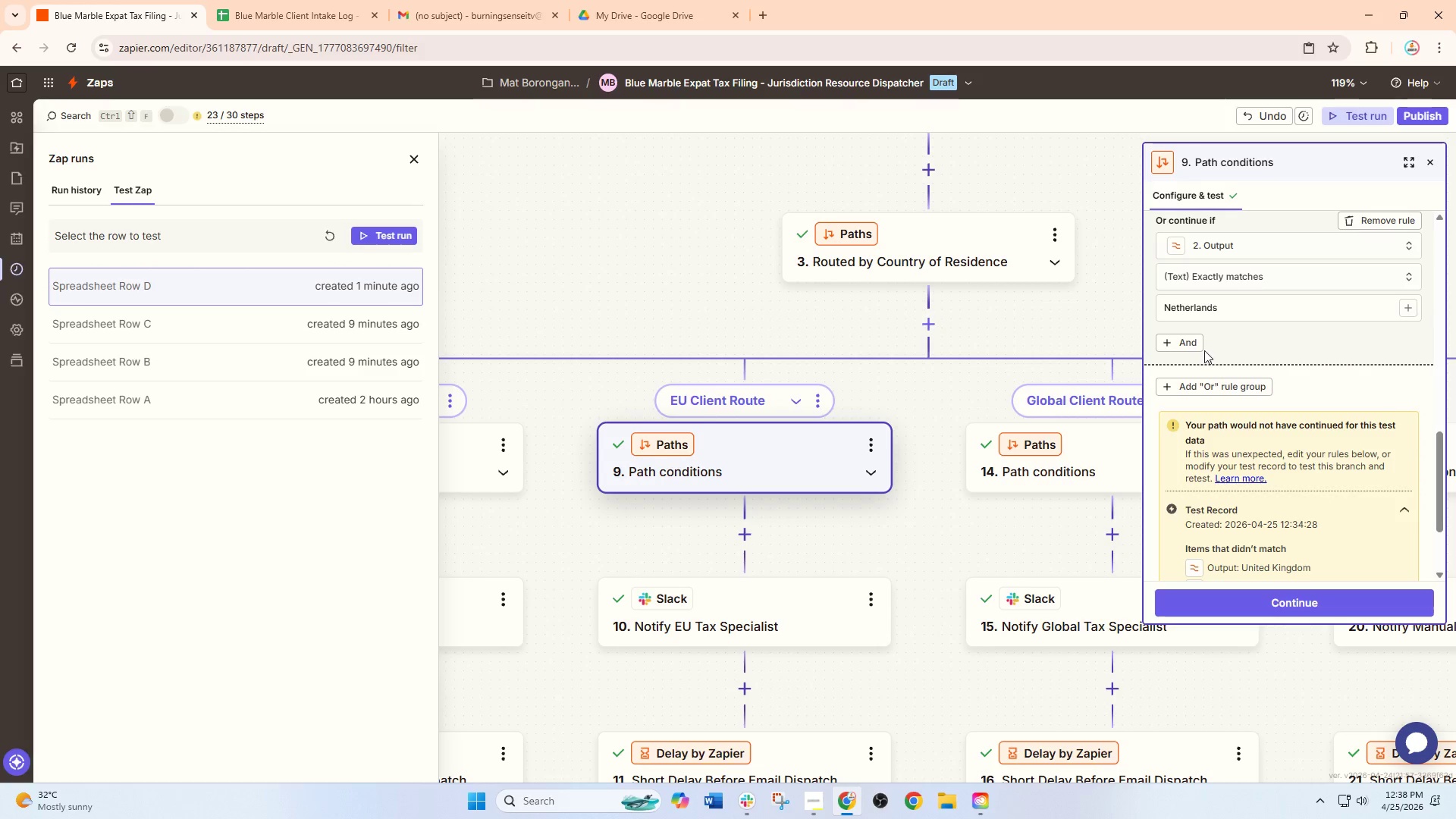 
scroll: coordinate [1208, 381], scroll_direction: up, amount: 1.0
 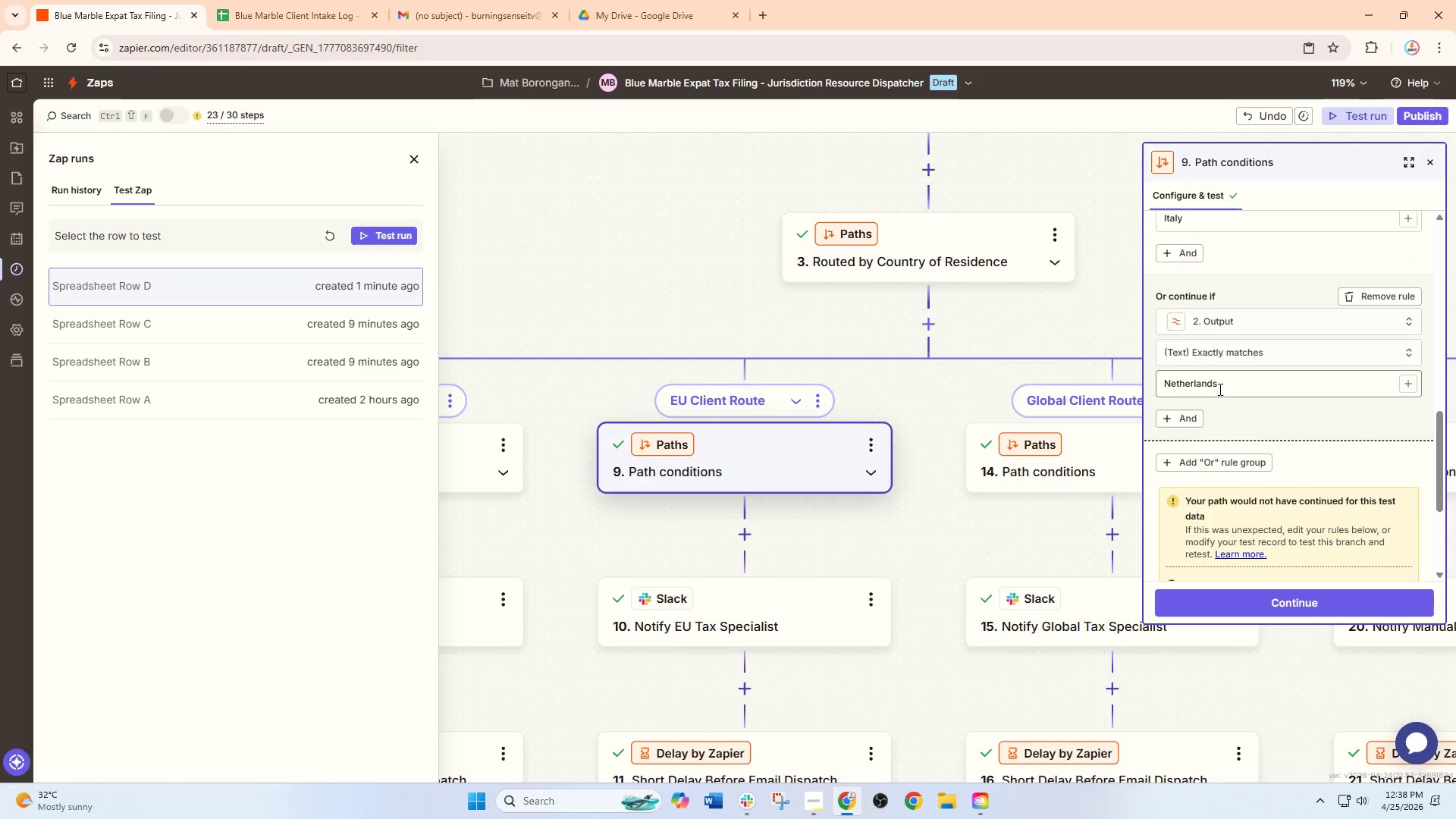 
scroll: coordinate [1219, 391], scroll_direction: down, amount: 1.0
 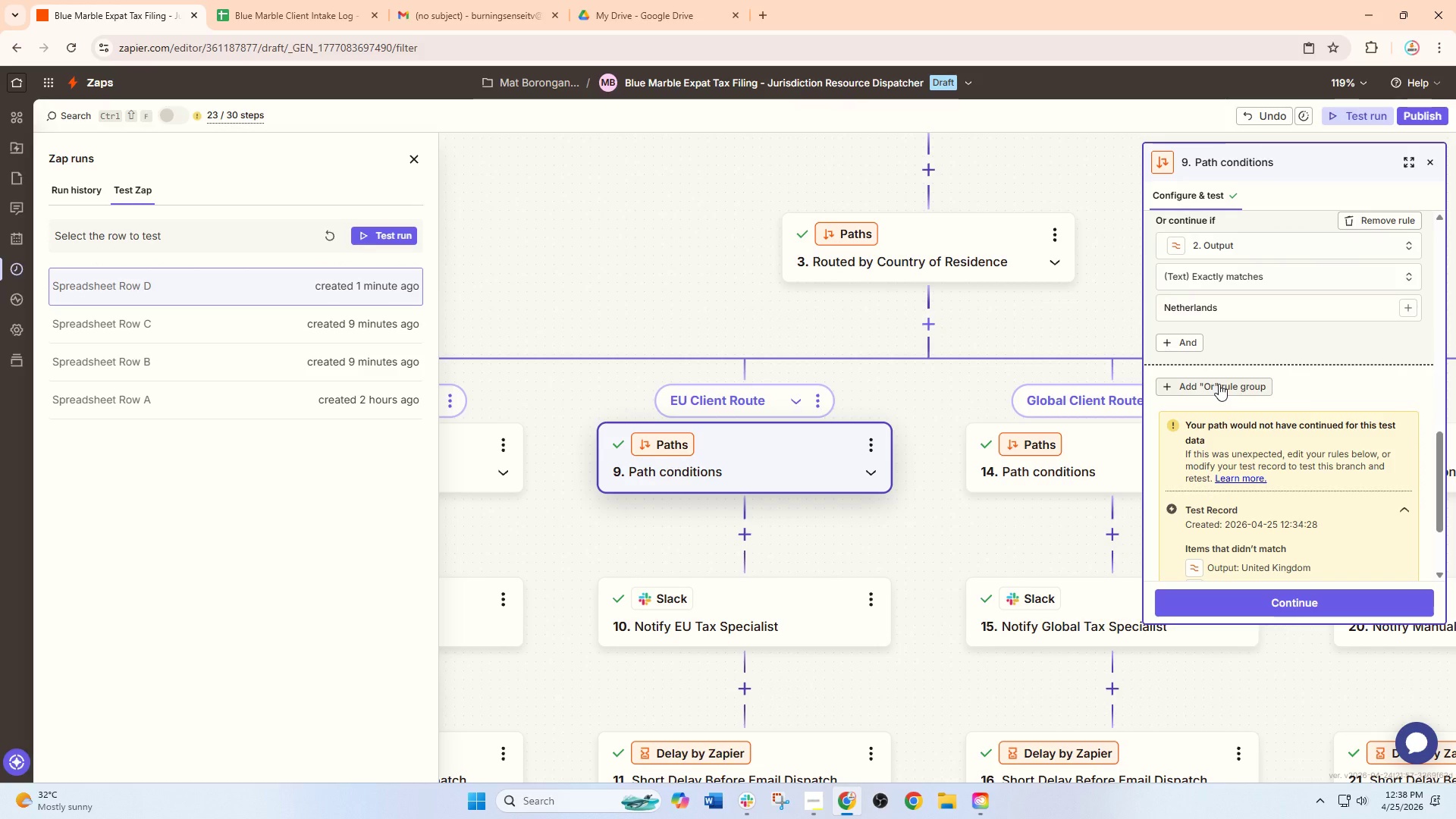 
left_click([1219, 384])
 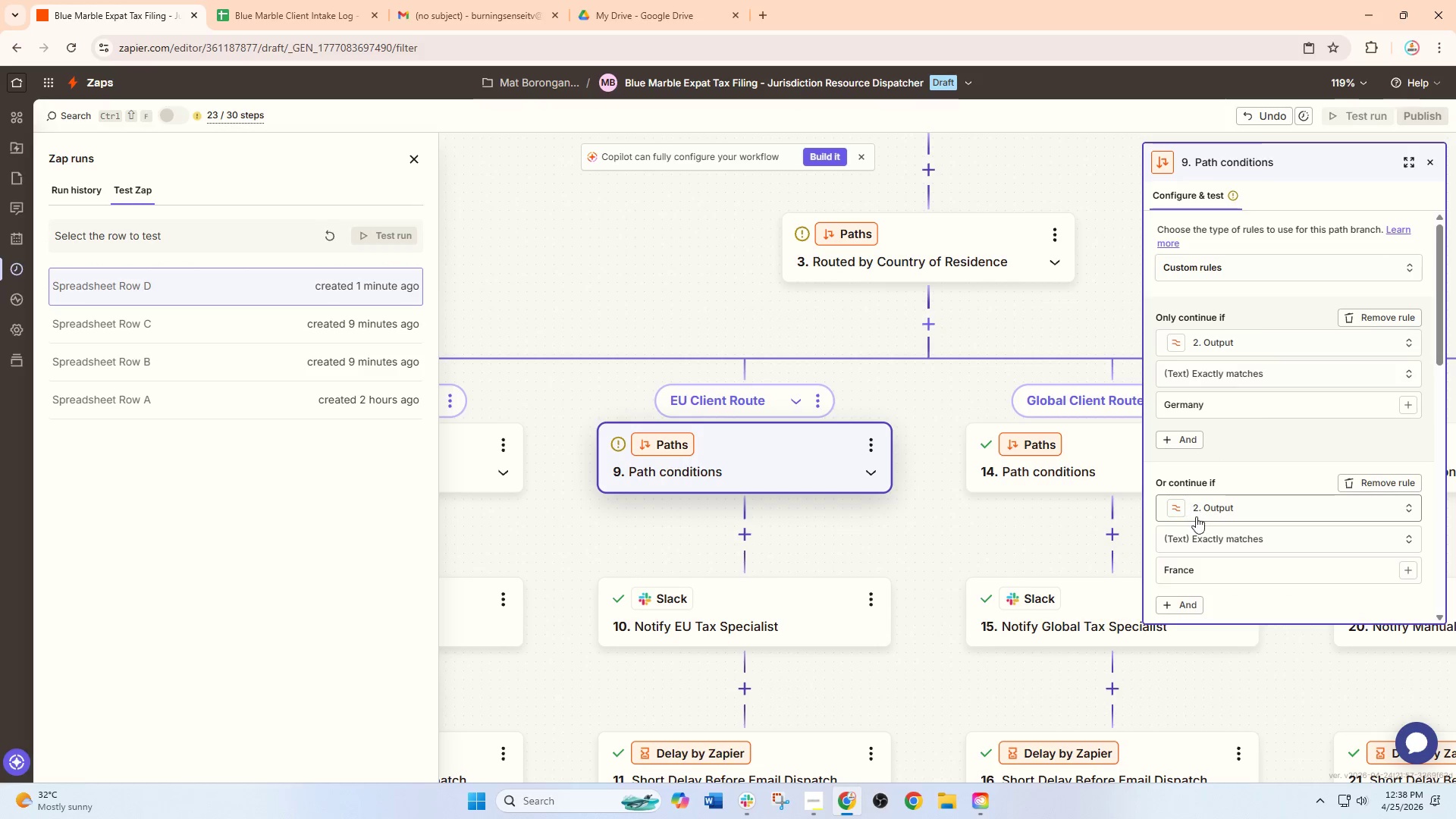 
scroll: coordinate [1233, 537], scroll_direction: down, amount: 2.0
 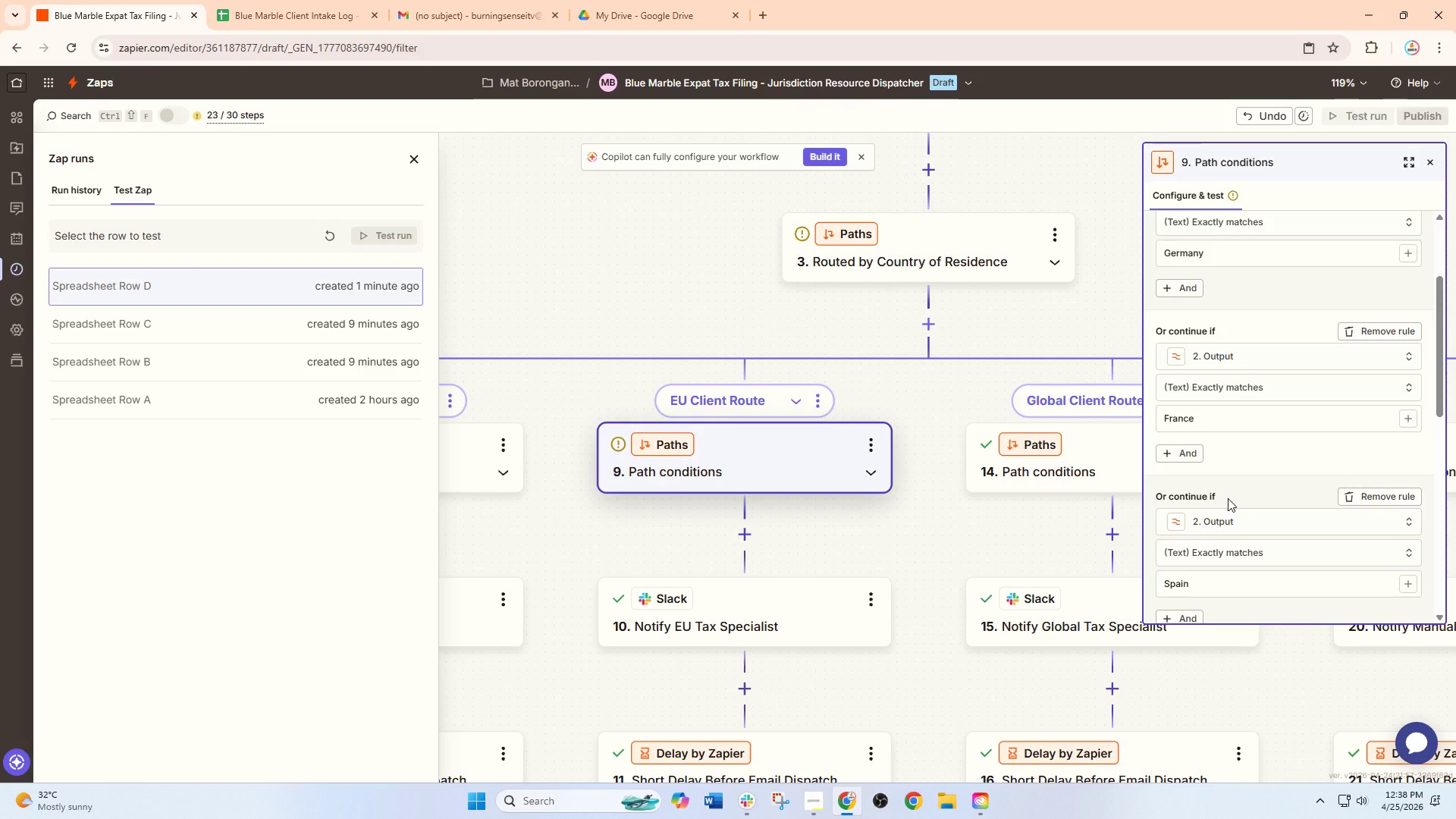 
left_click([1200, 455])
 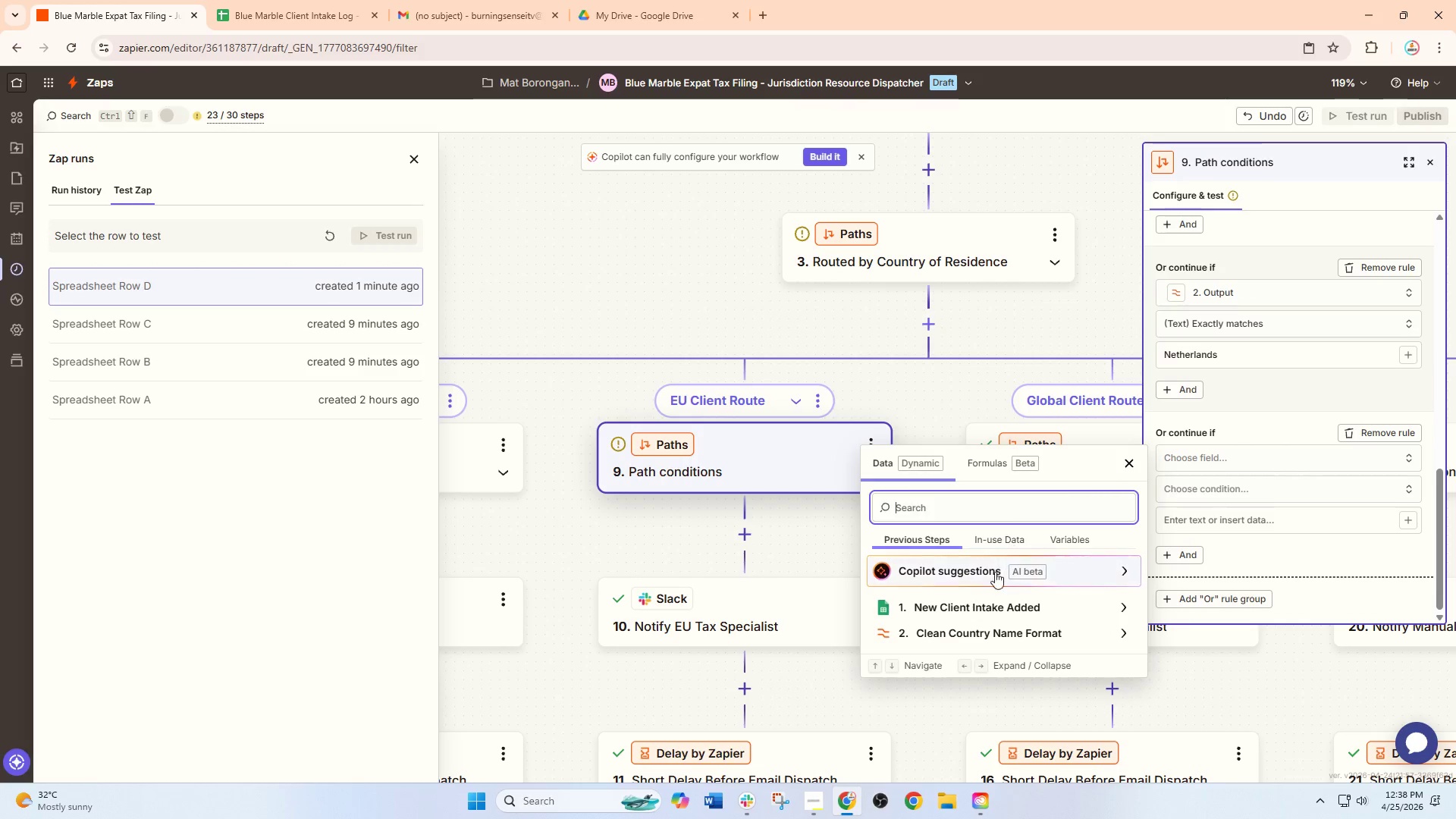 
scroll: coordinate [1228, 496], scroll_direction: down, amount: 14.0
 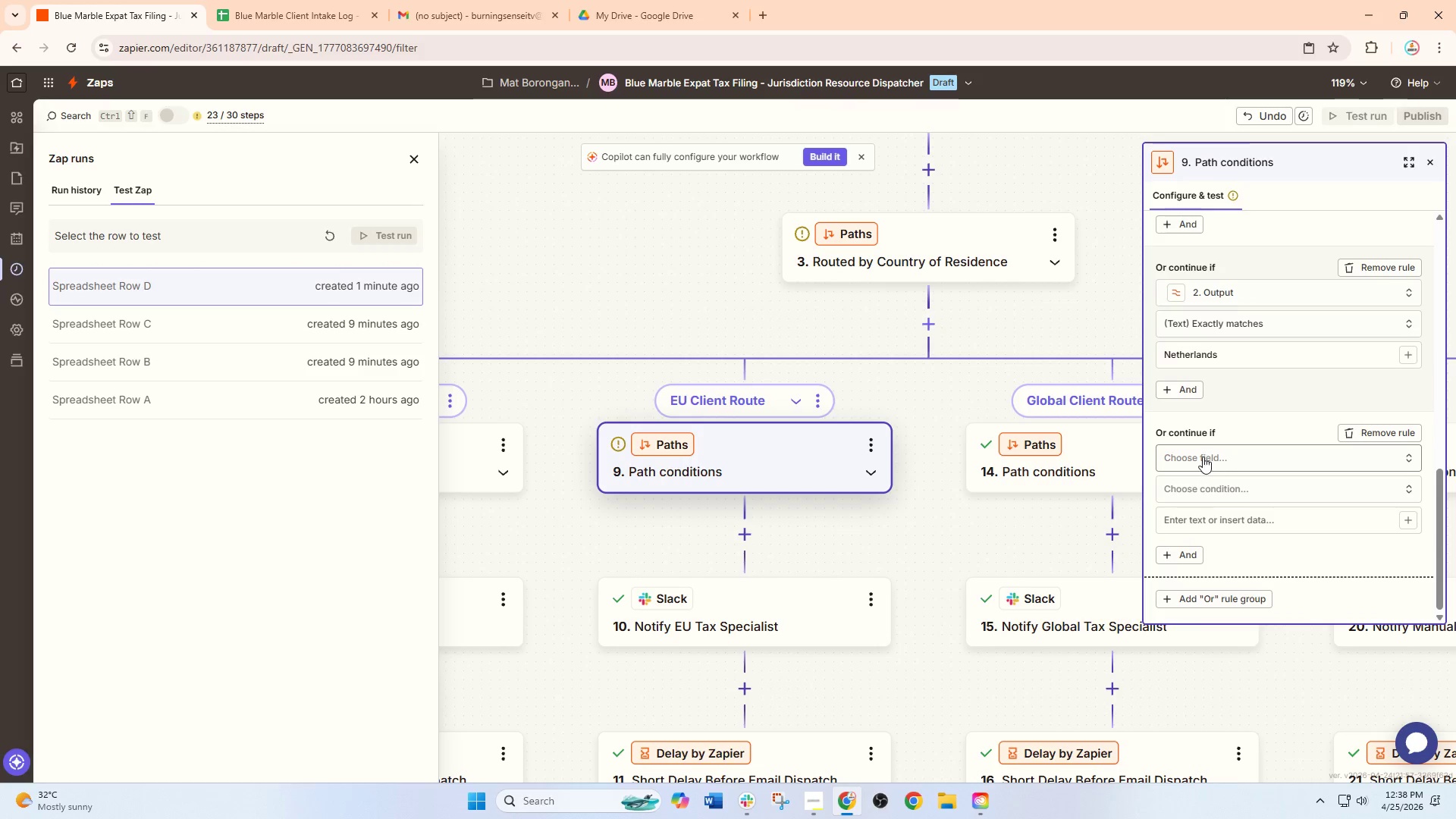 
left_click([1025, 637])
 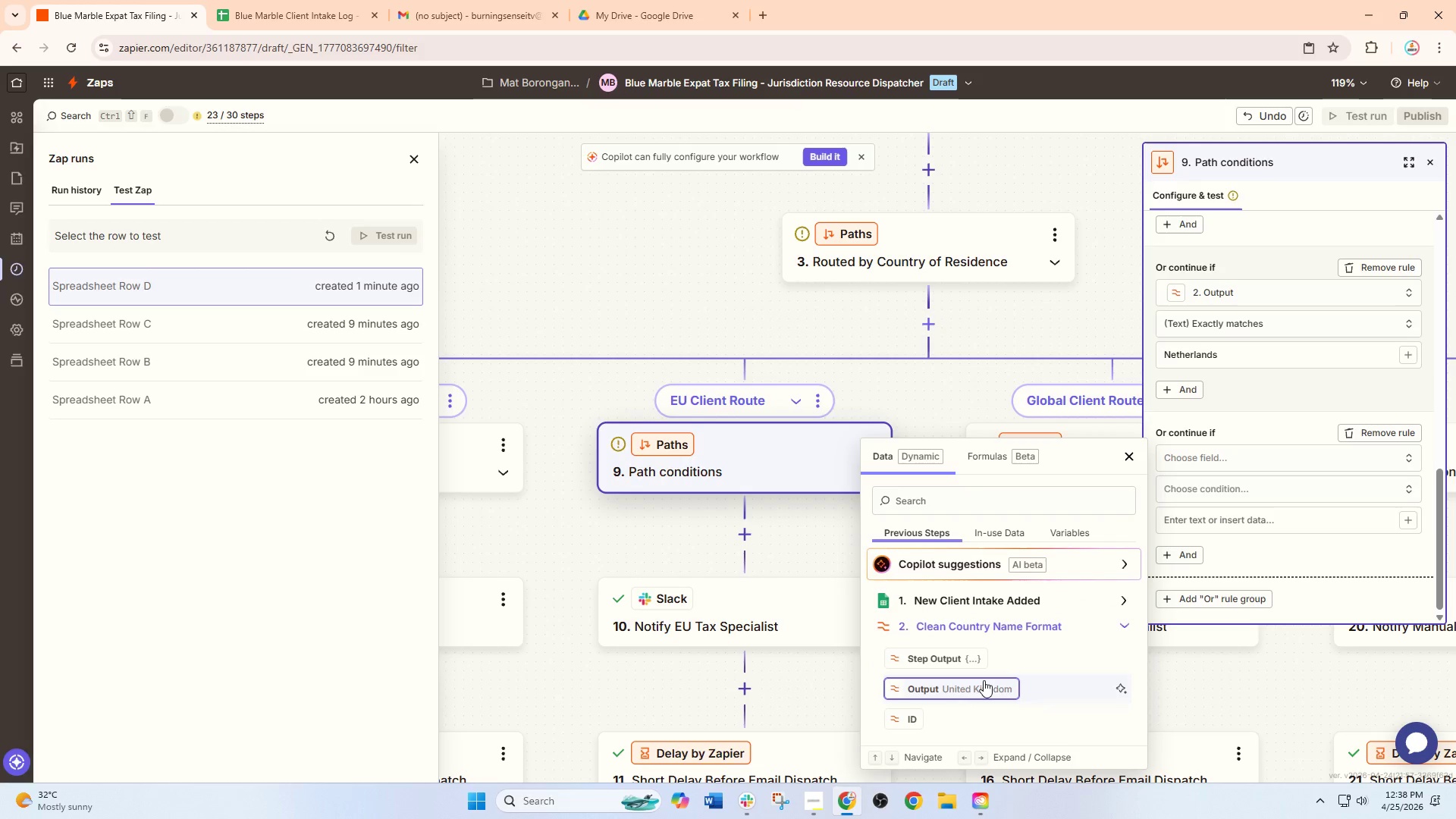 
left_click([982, 687])
 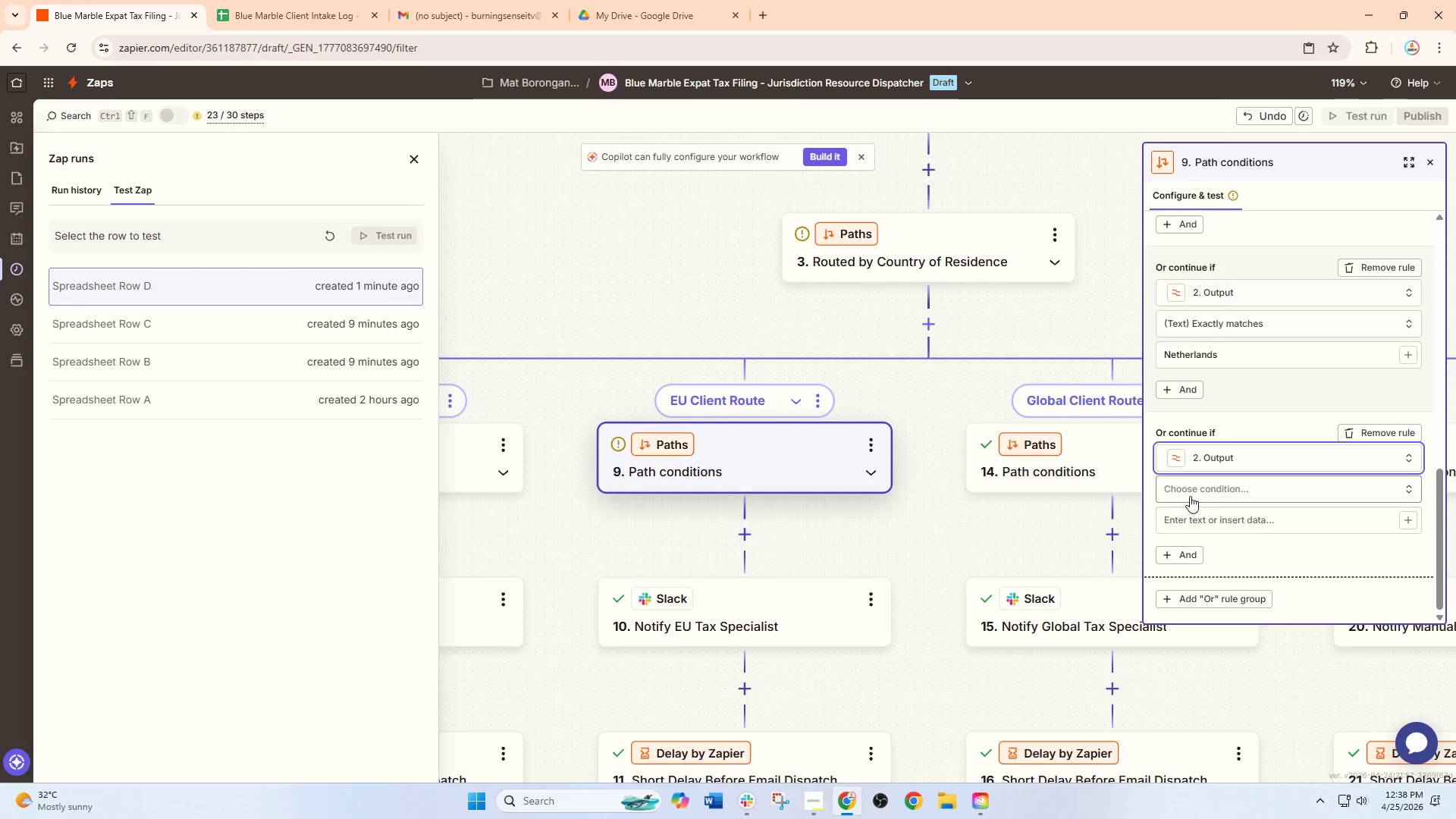 
left_click([1192, 491])
 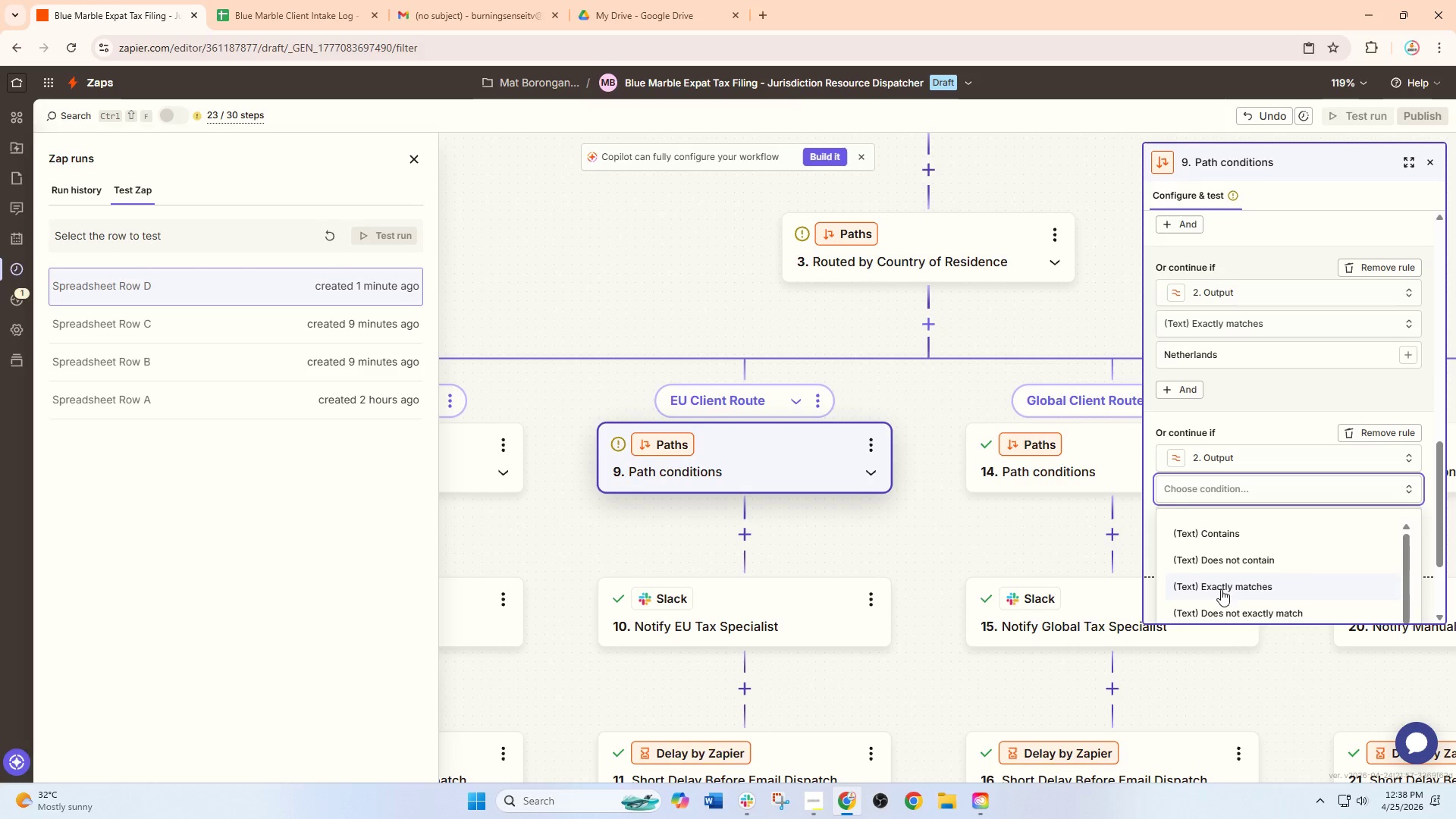 
left_click([1235, 593])
 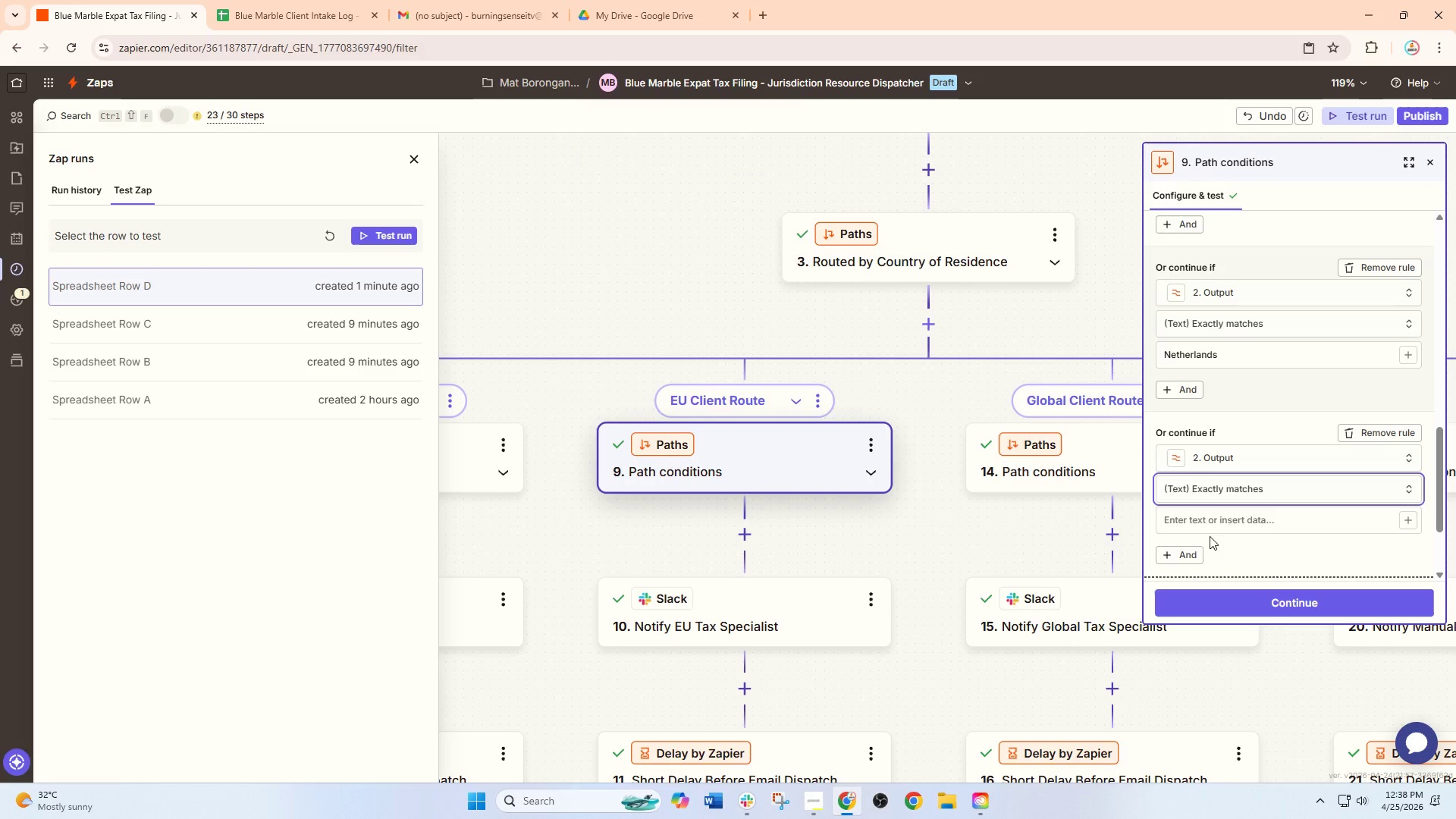 
left_click([1207, 528])
 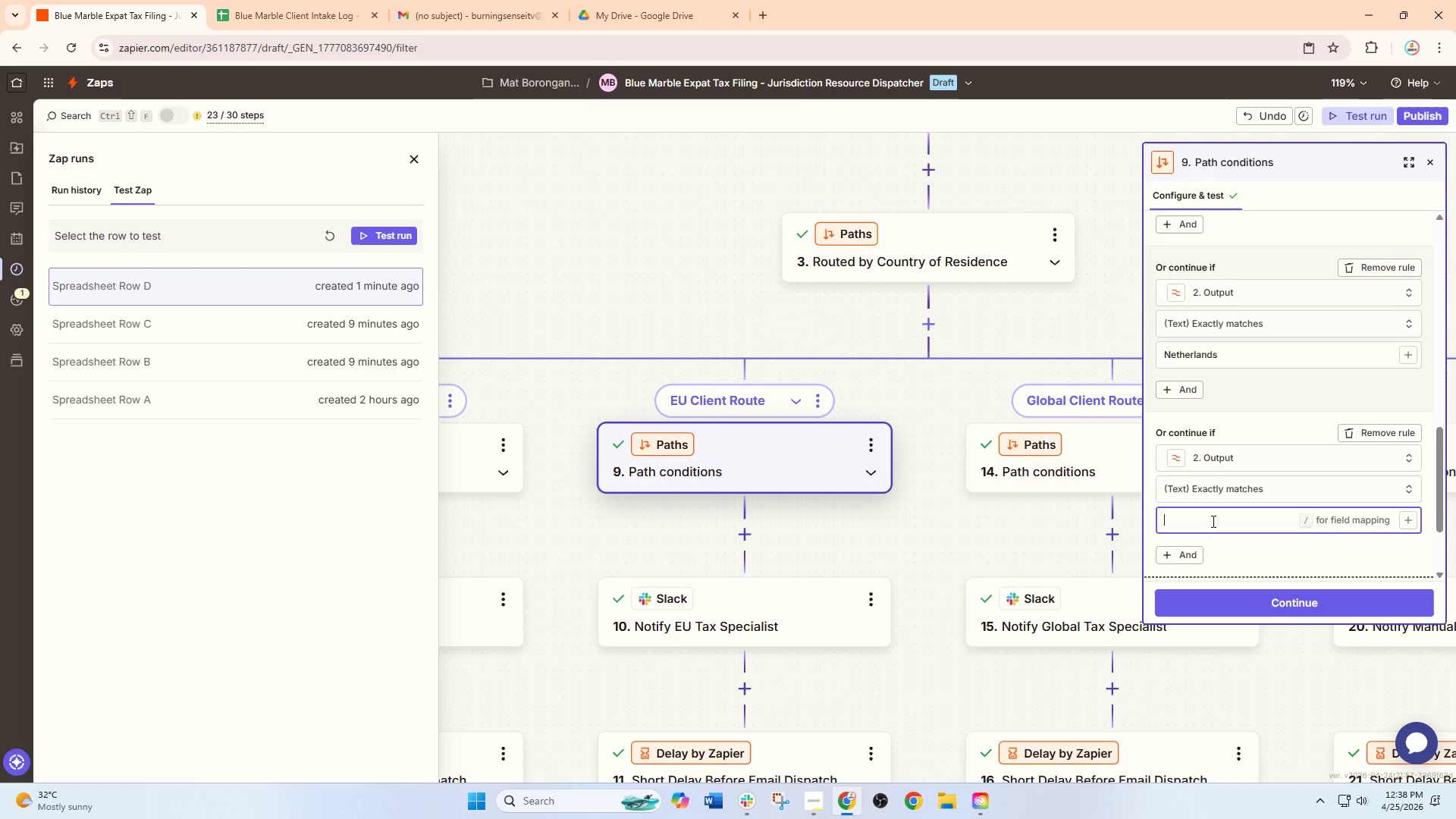 
type(Netherlands)
 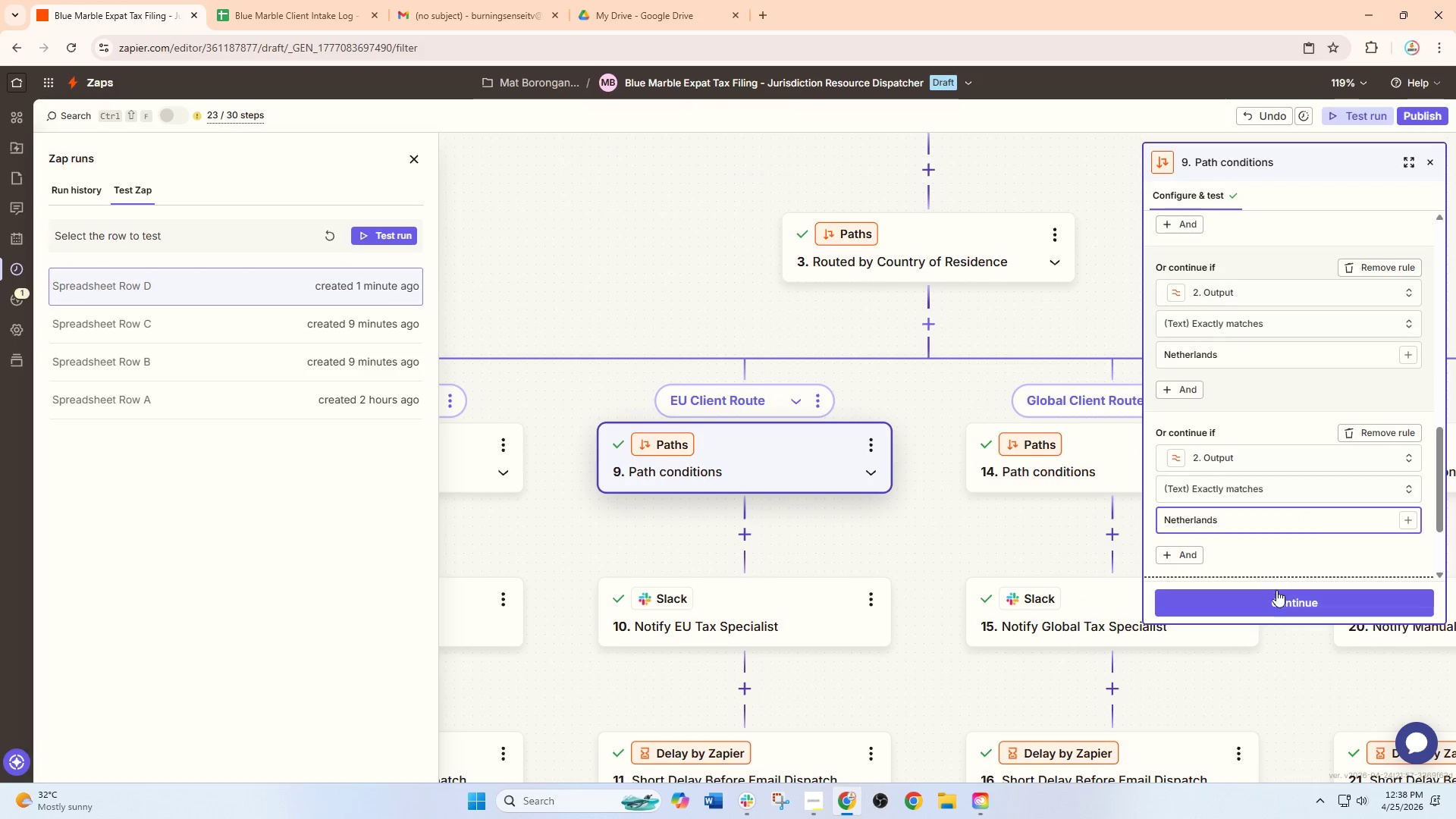 
left_click([1276, 590])
 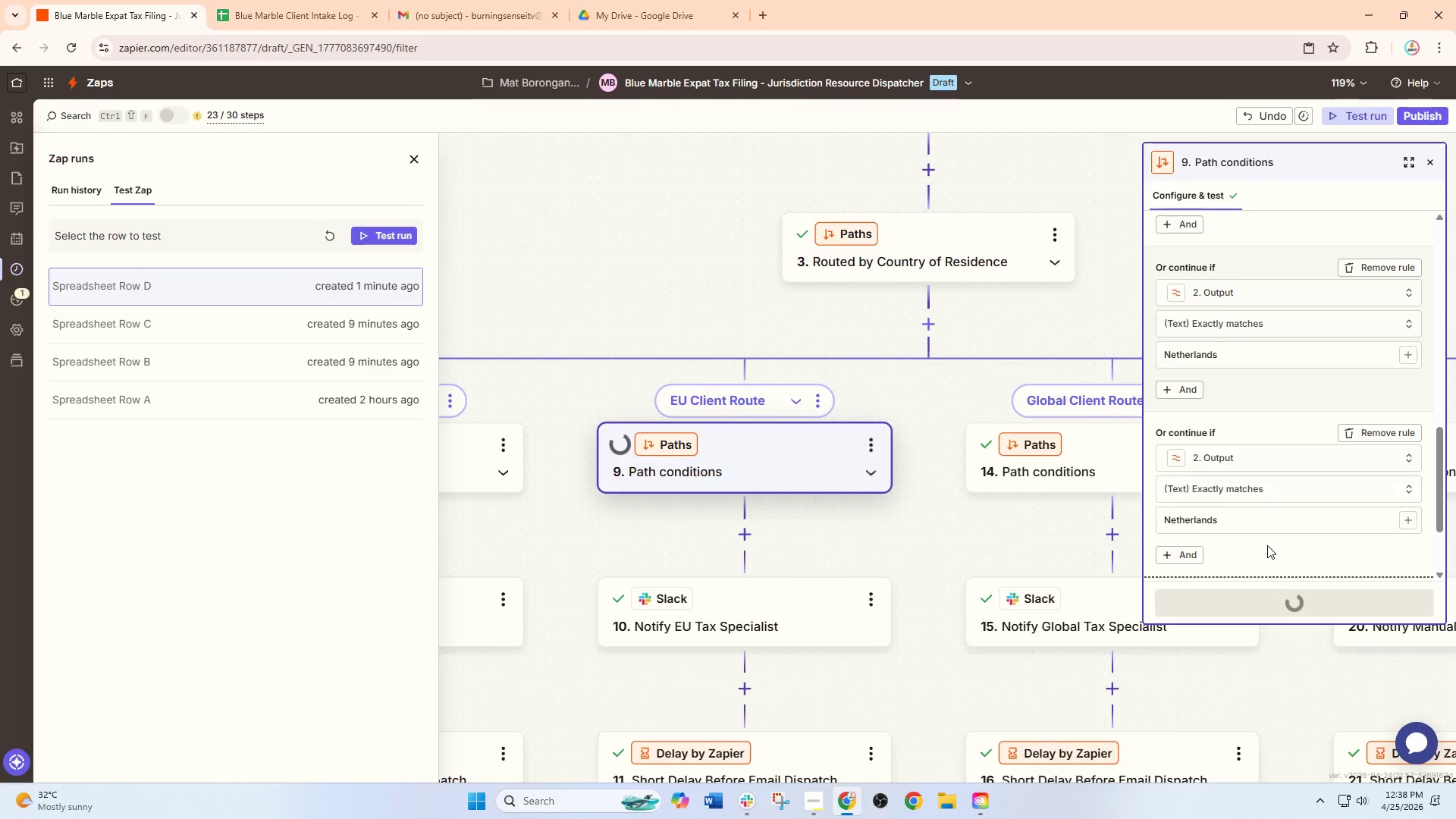 
scroll: coordinate [1226, 510], scroll_direction: down, amount: 4.0
 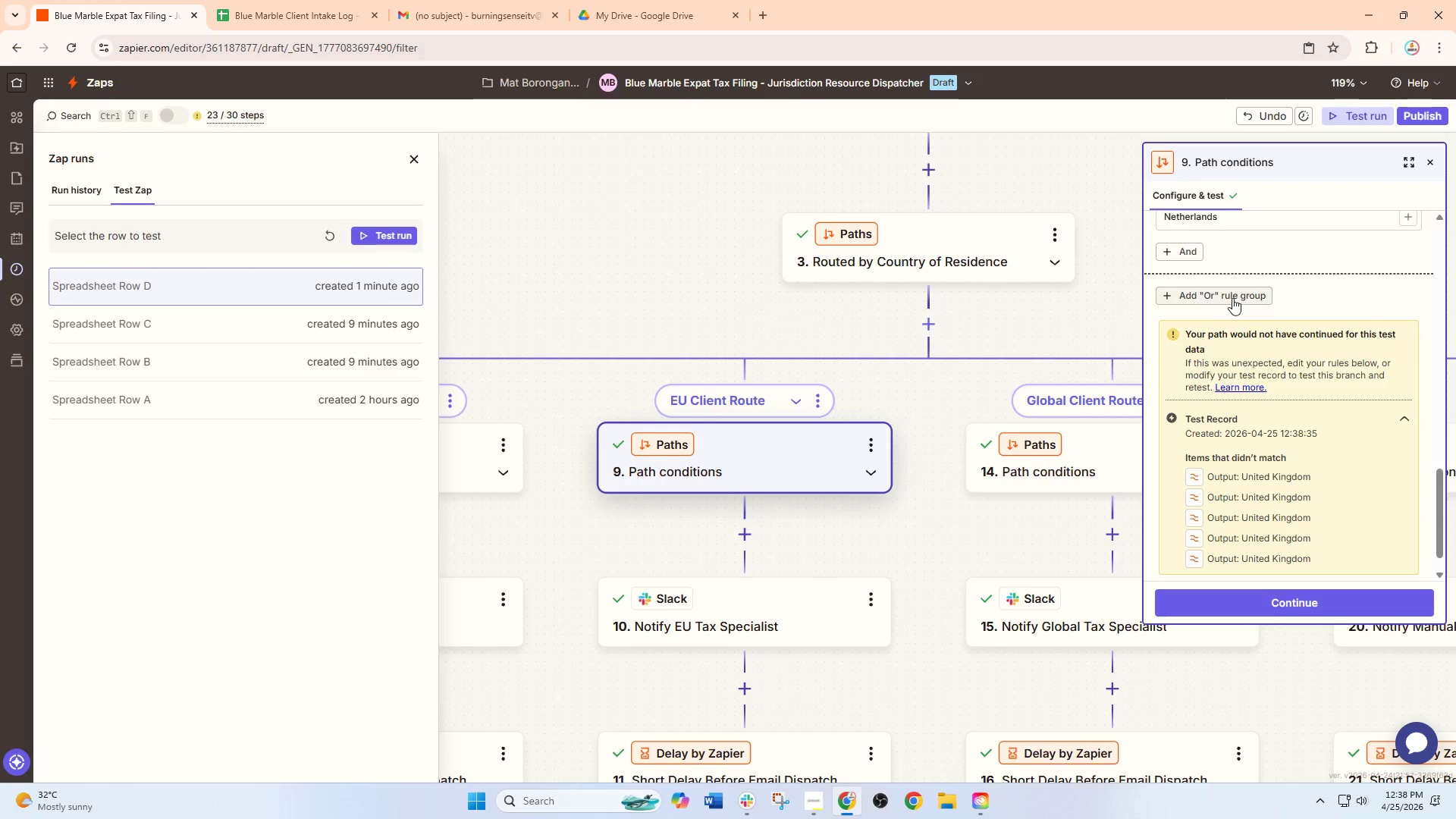 
left_click([1232, 298])
 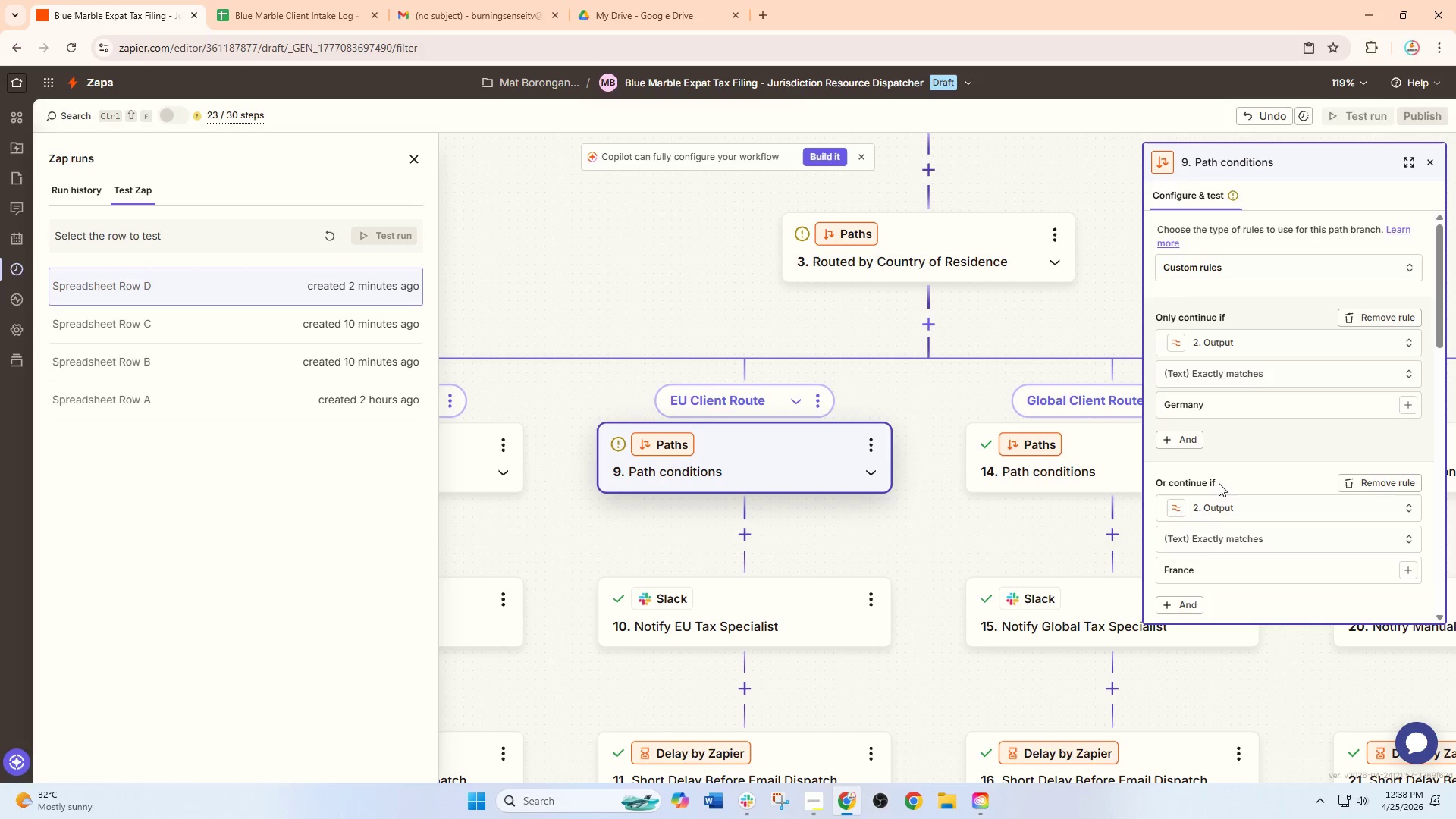 
scroll: coordinate [1230, 516], scroll_direction: down, amount: 15.0
 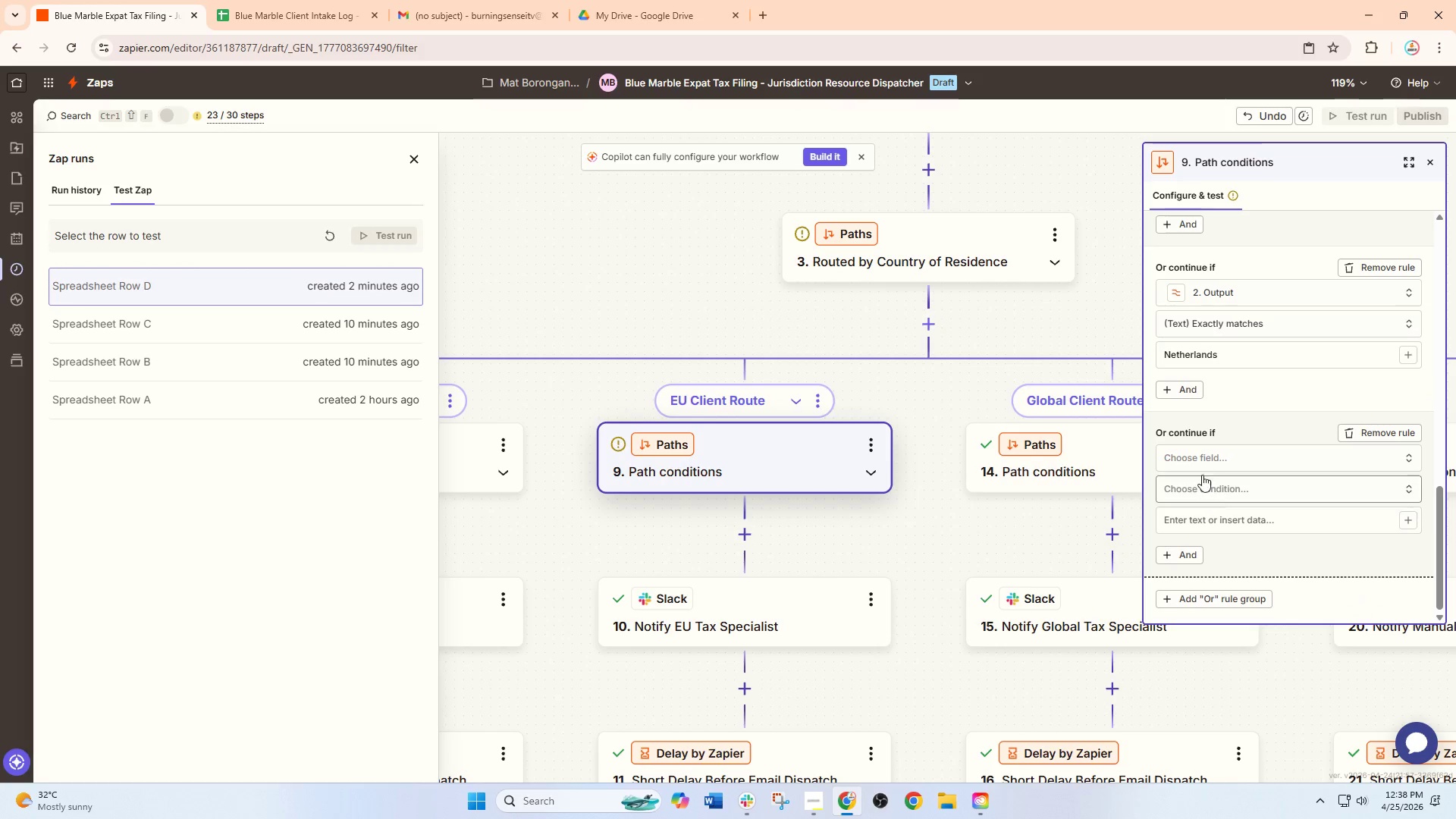 
left_click([1200, 459])
 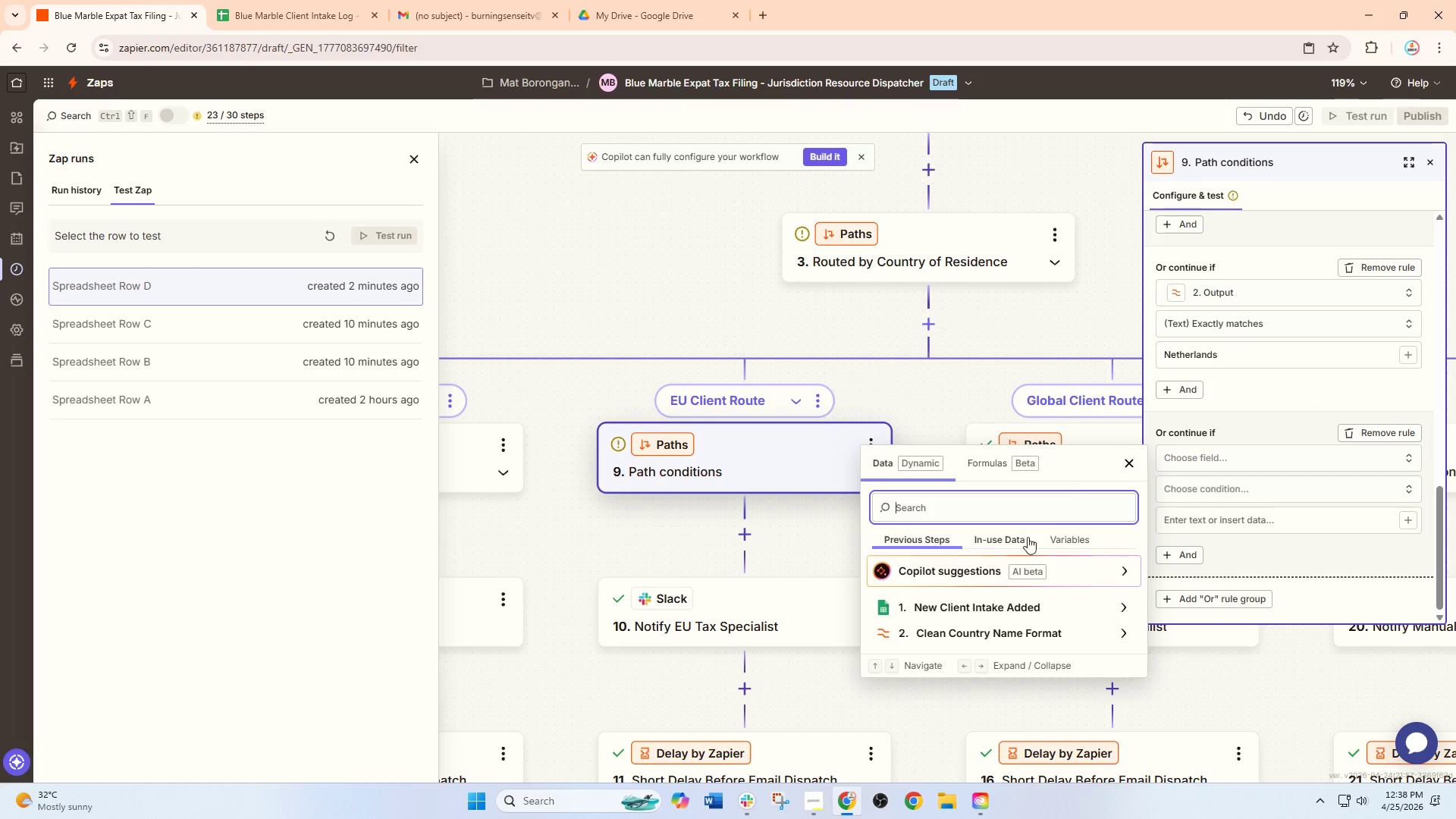 
left_click([1002, 624])
 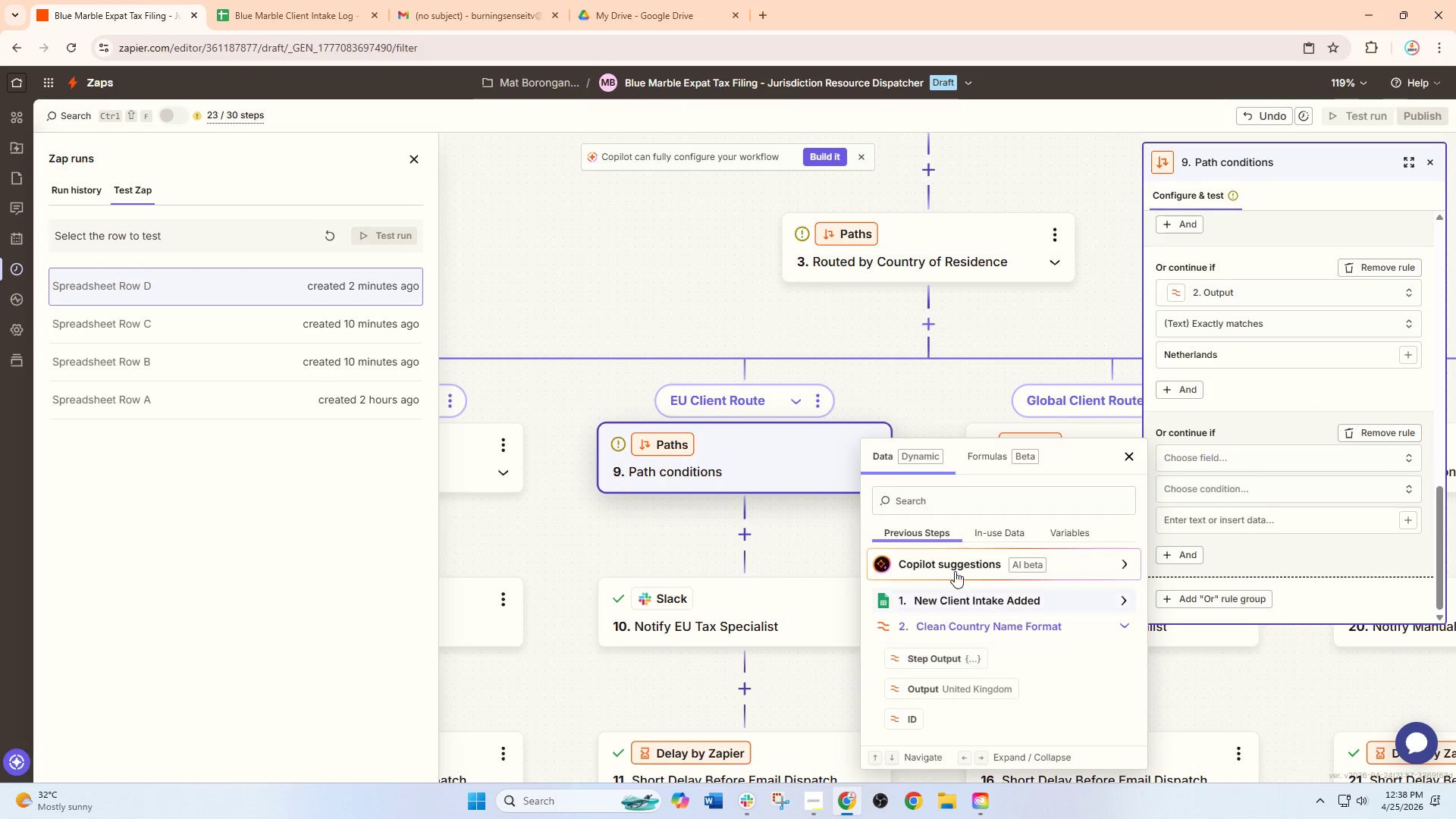 
left_click([932, 498])
 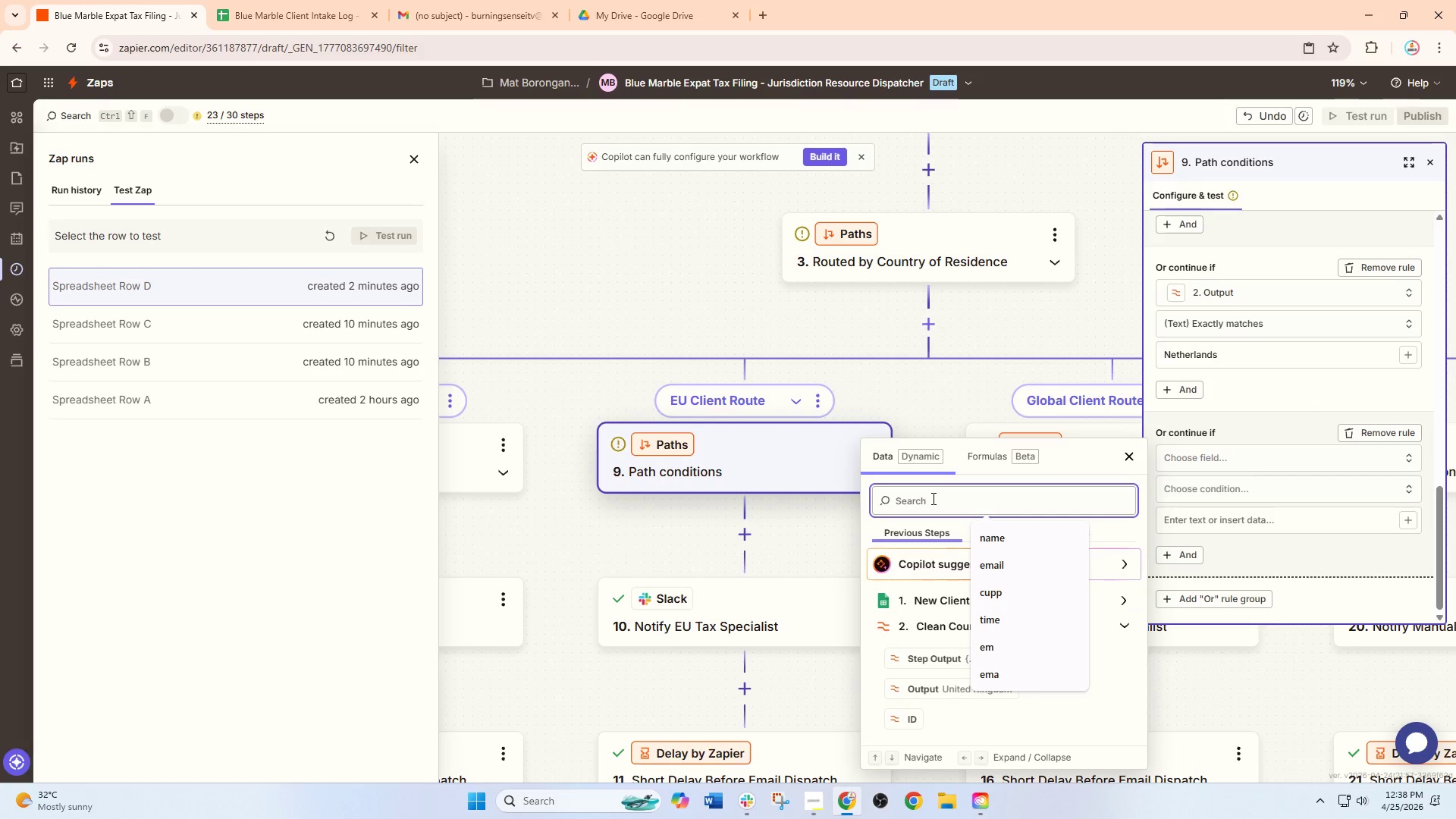 
type(bel;)
key(Backspace)
 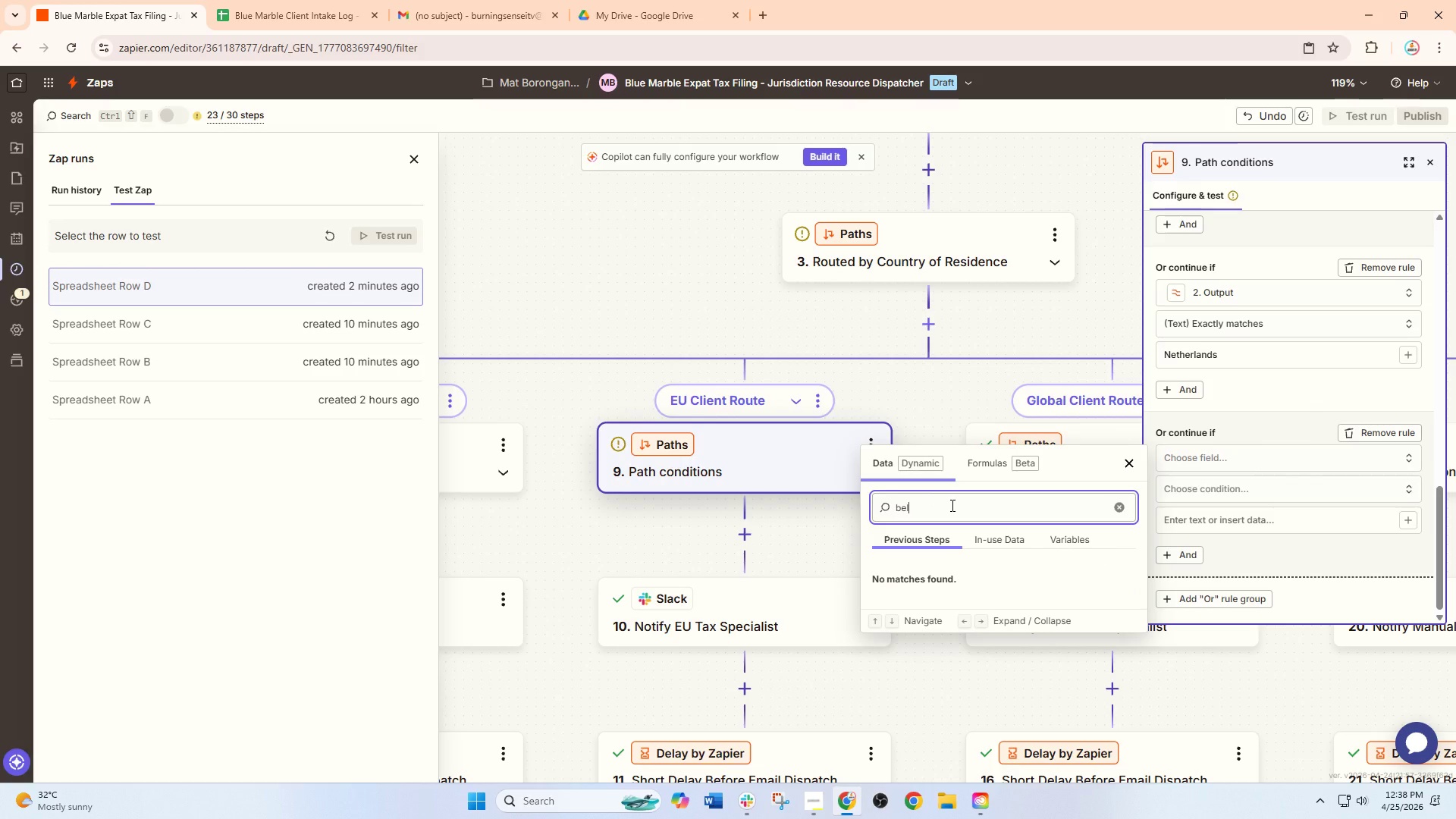 
key(Backspace)
 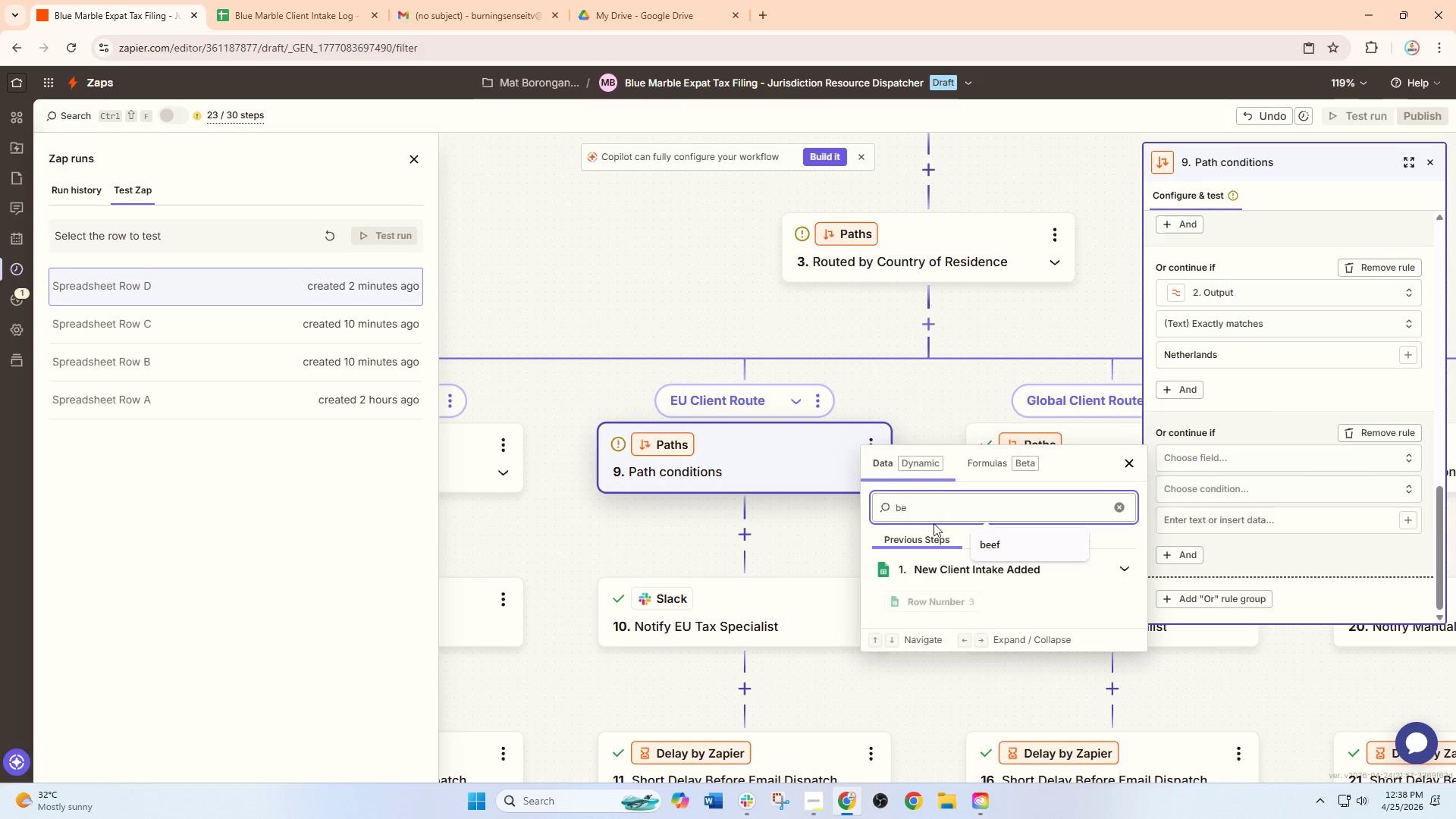 
key(Backspace)
 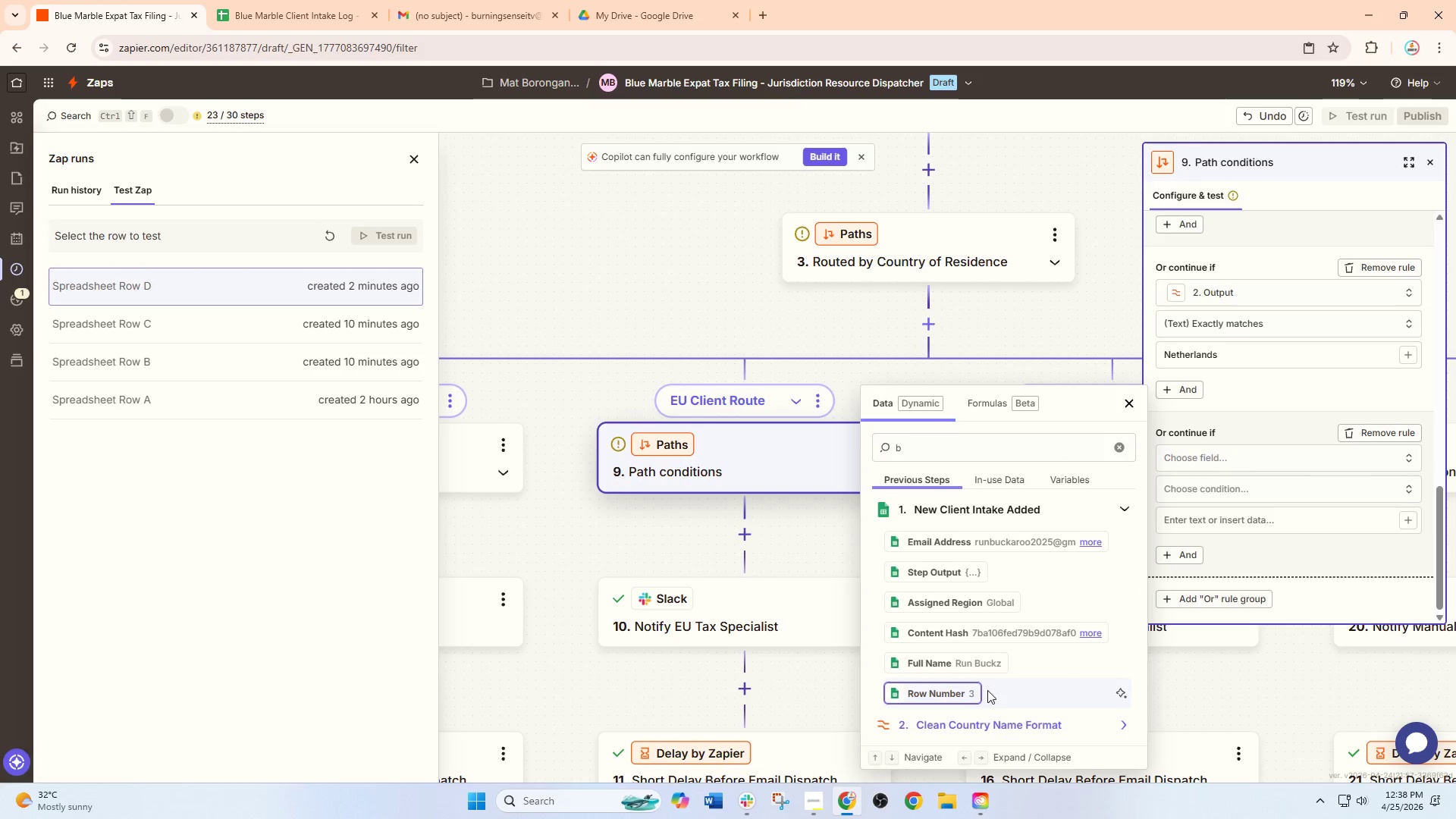 
scroll: coordinate [993, 680], scroll_direction: down, amount: 2.0
 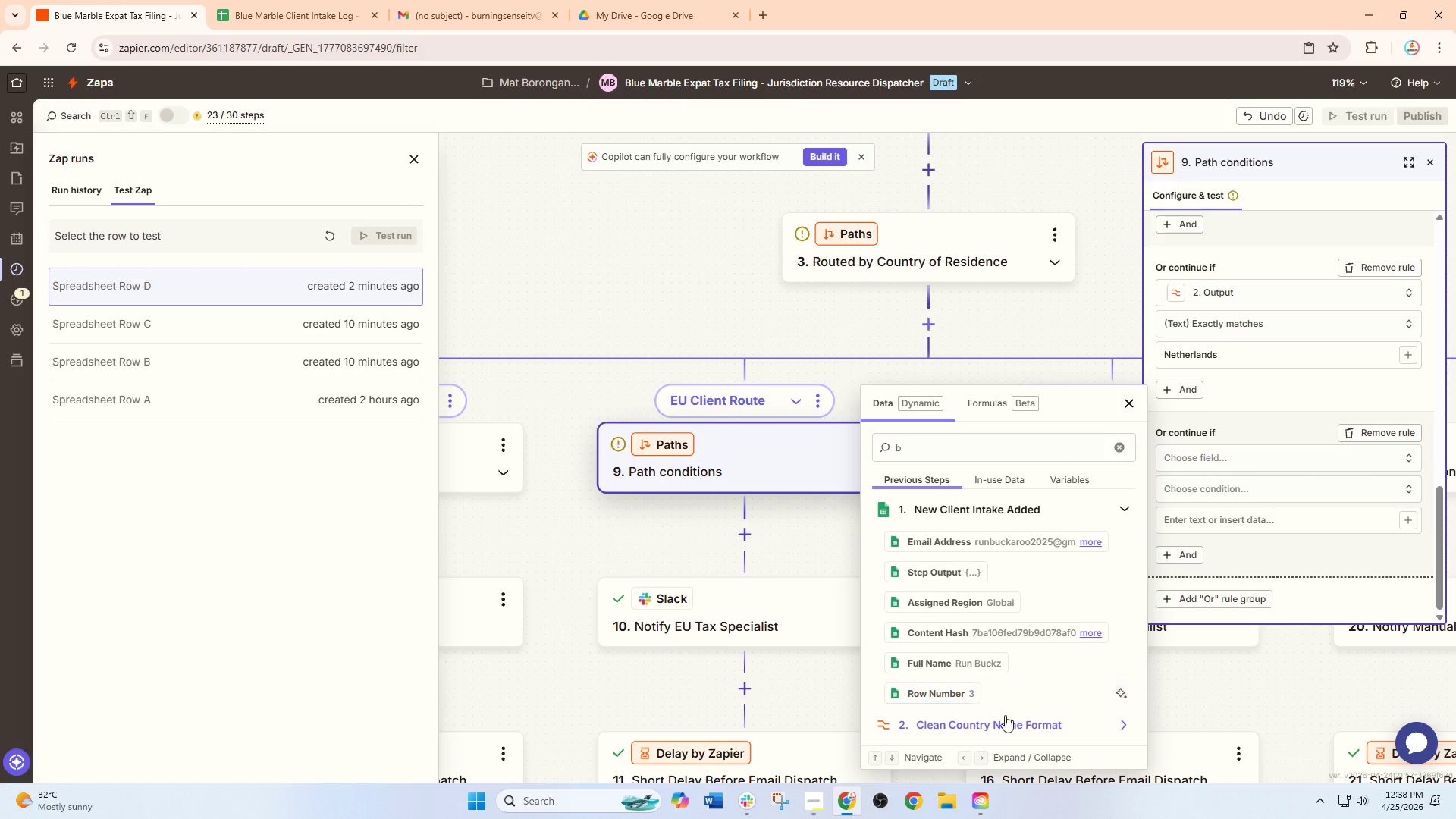 
left_click([1004, 721])
 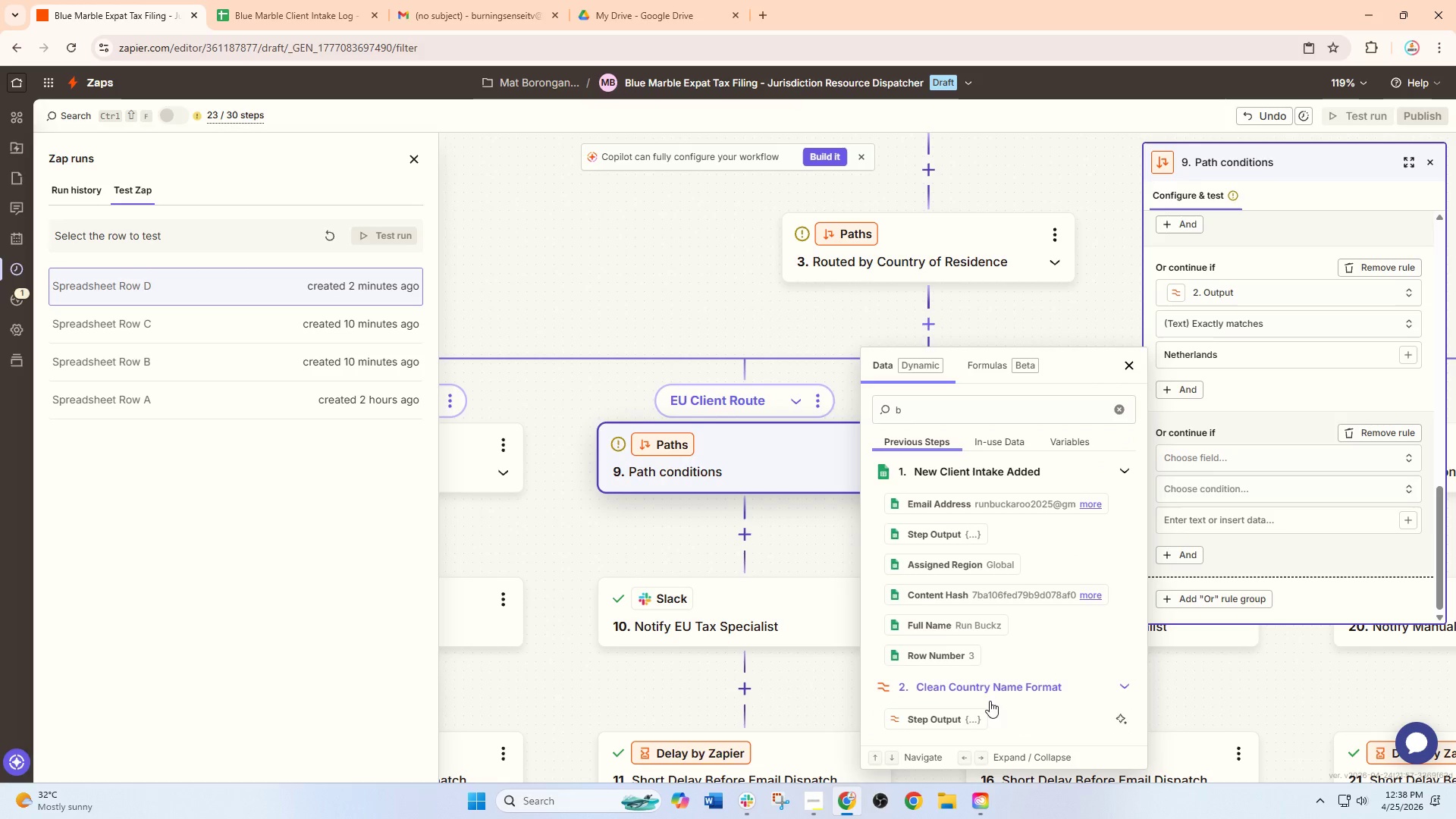 
left_click([1003, 691])
 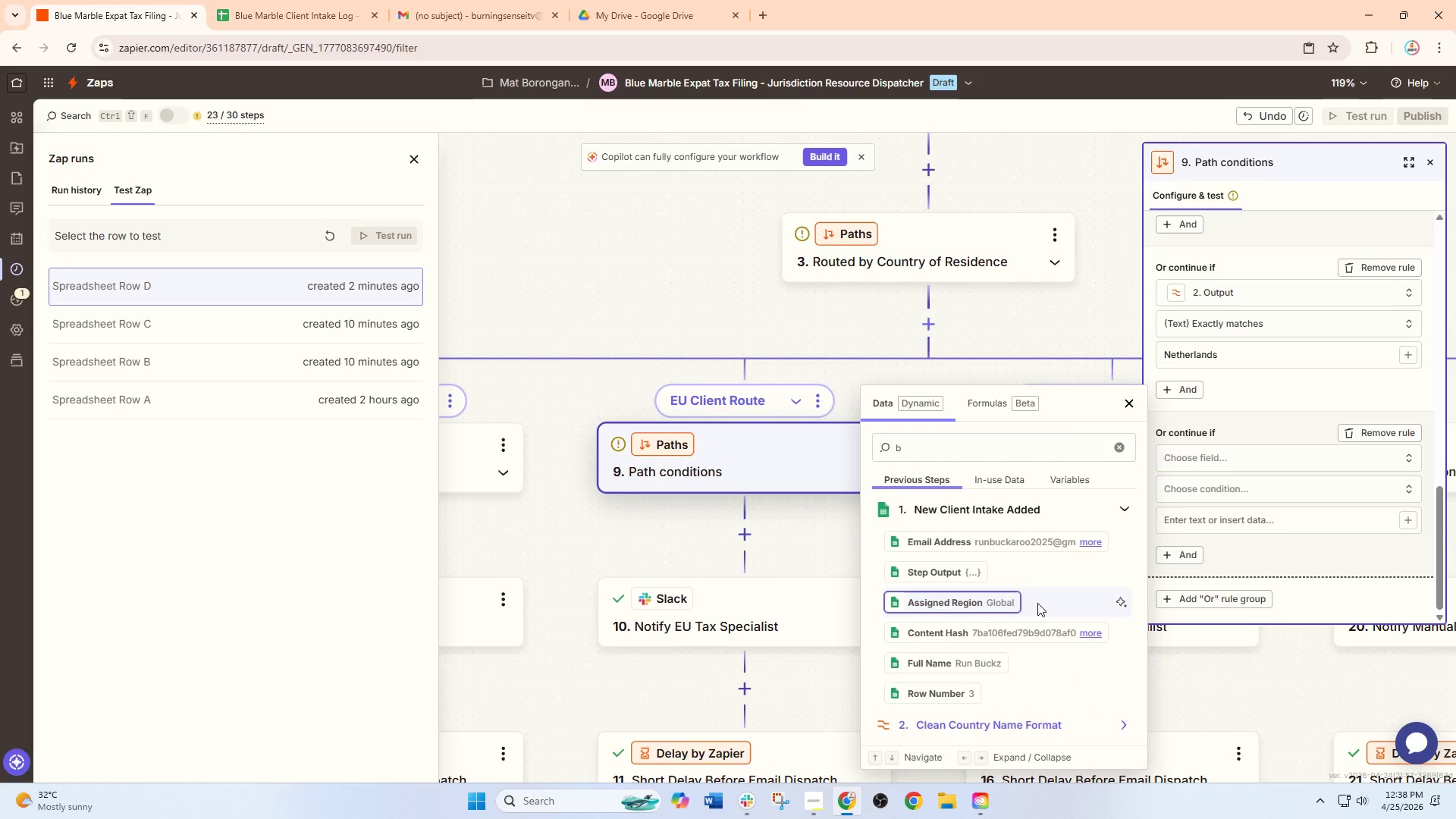 
scroll: coordinate [1042, 603], scroll_direction: down, amount: 5.0
 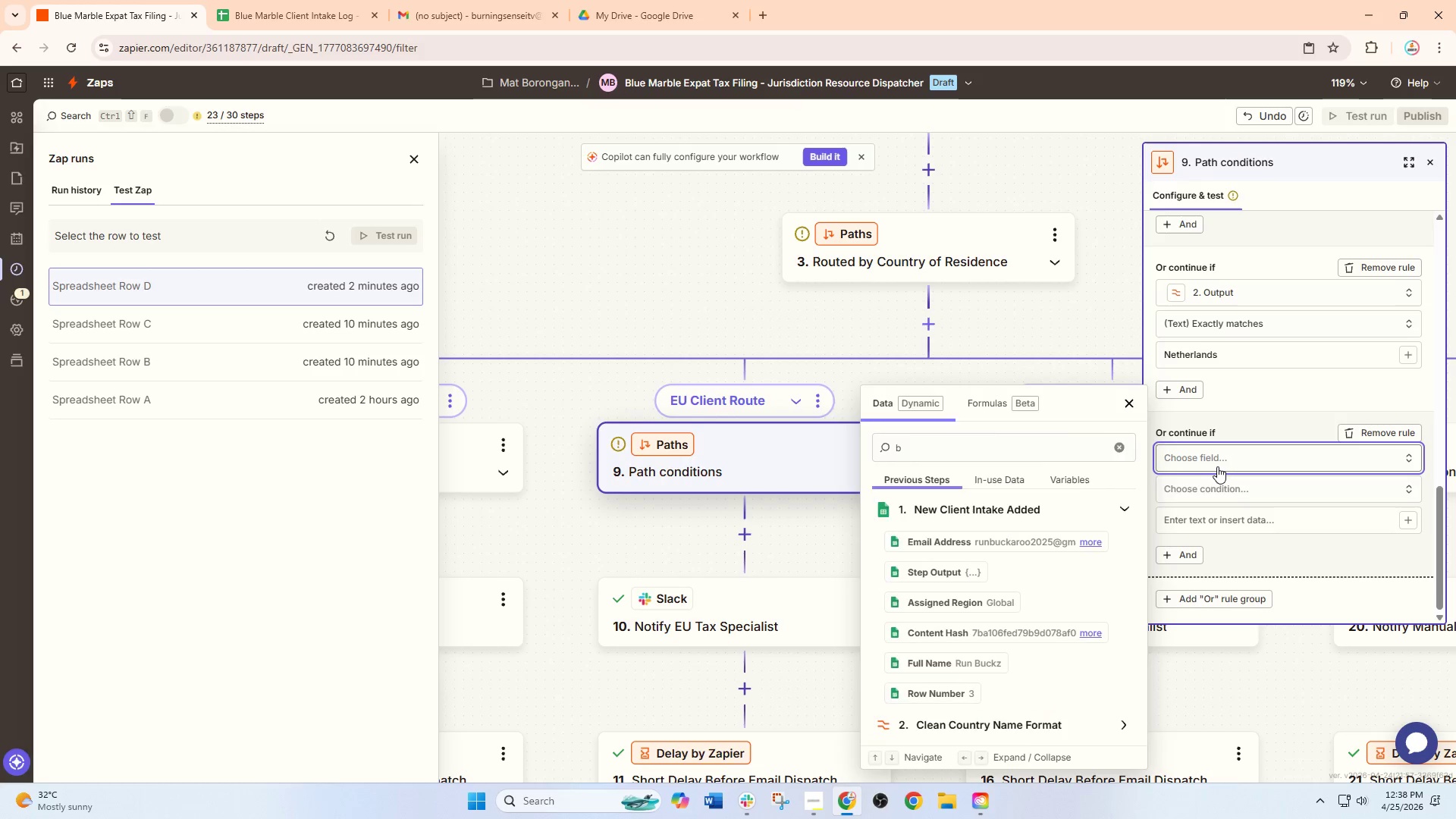 
double_click([1219, 462])
 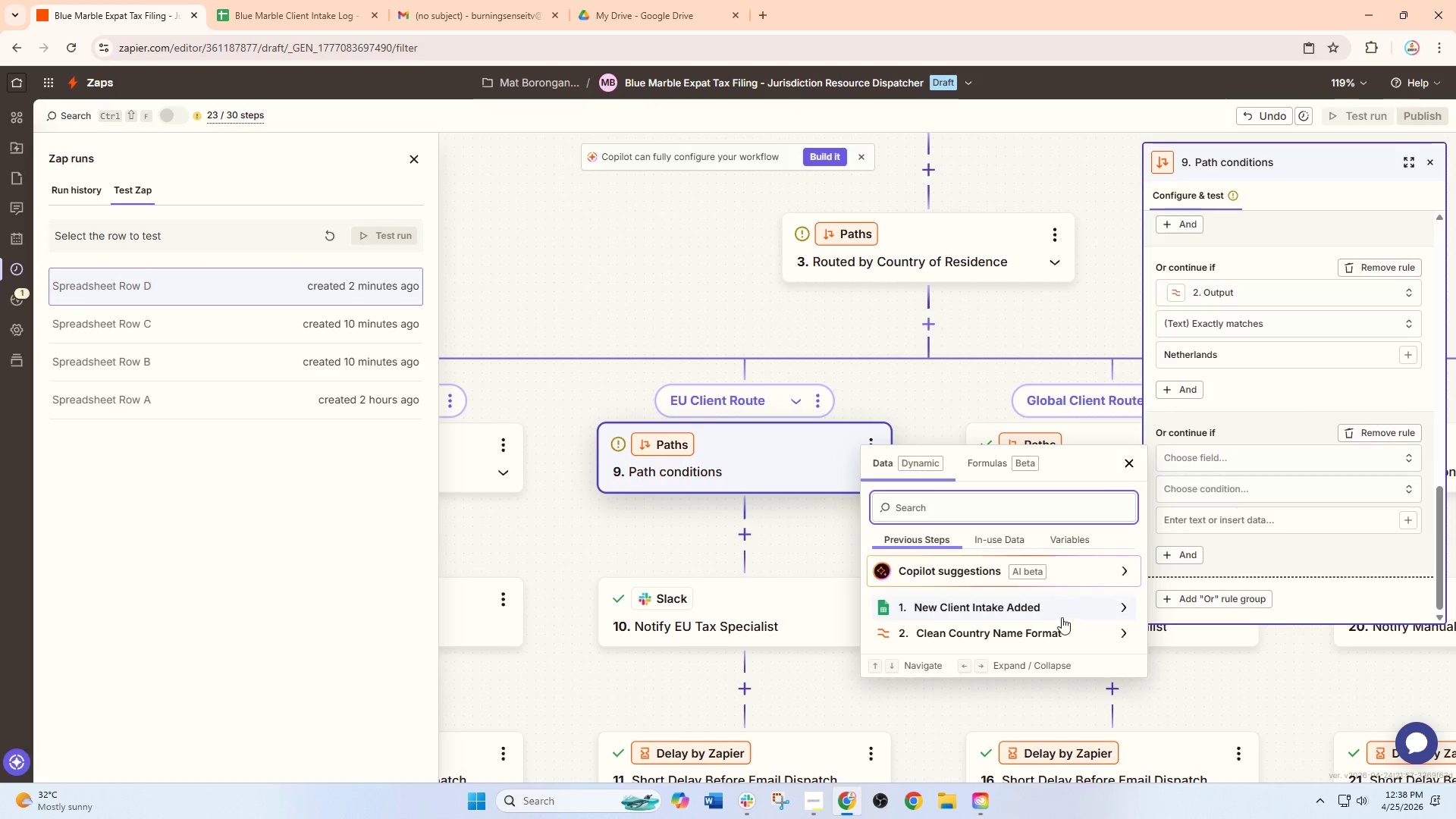 
left_click([1040, 632])
 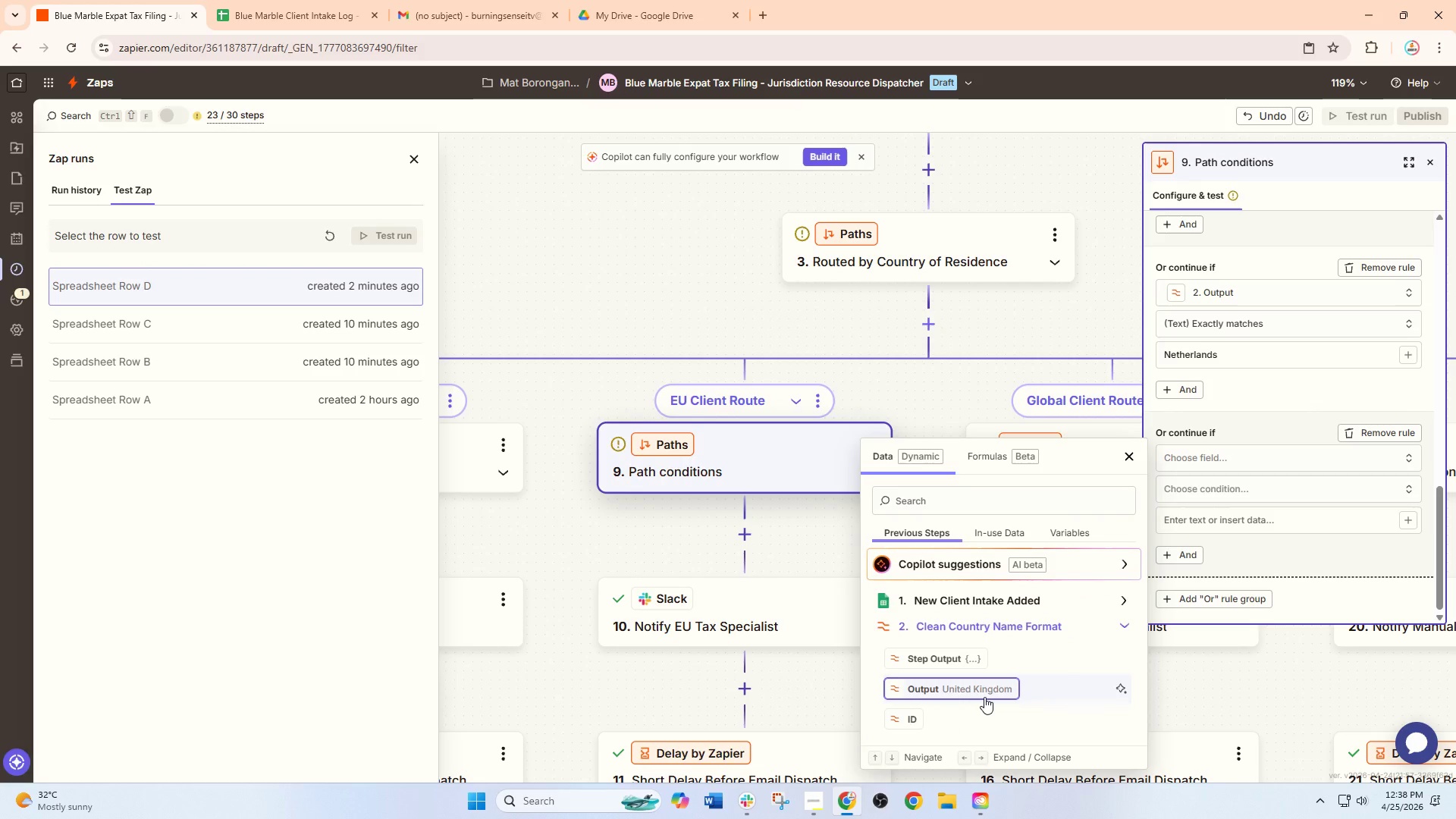 
left_click([984, 697])
 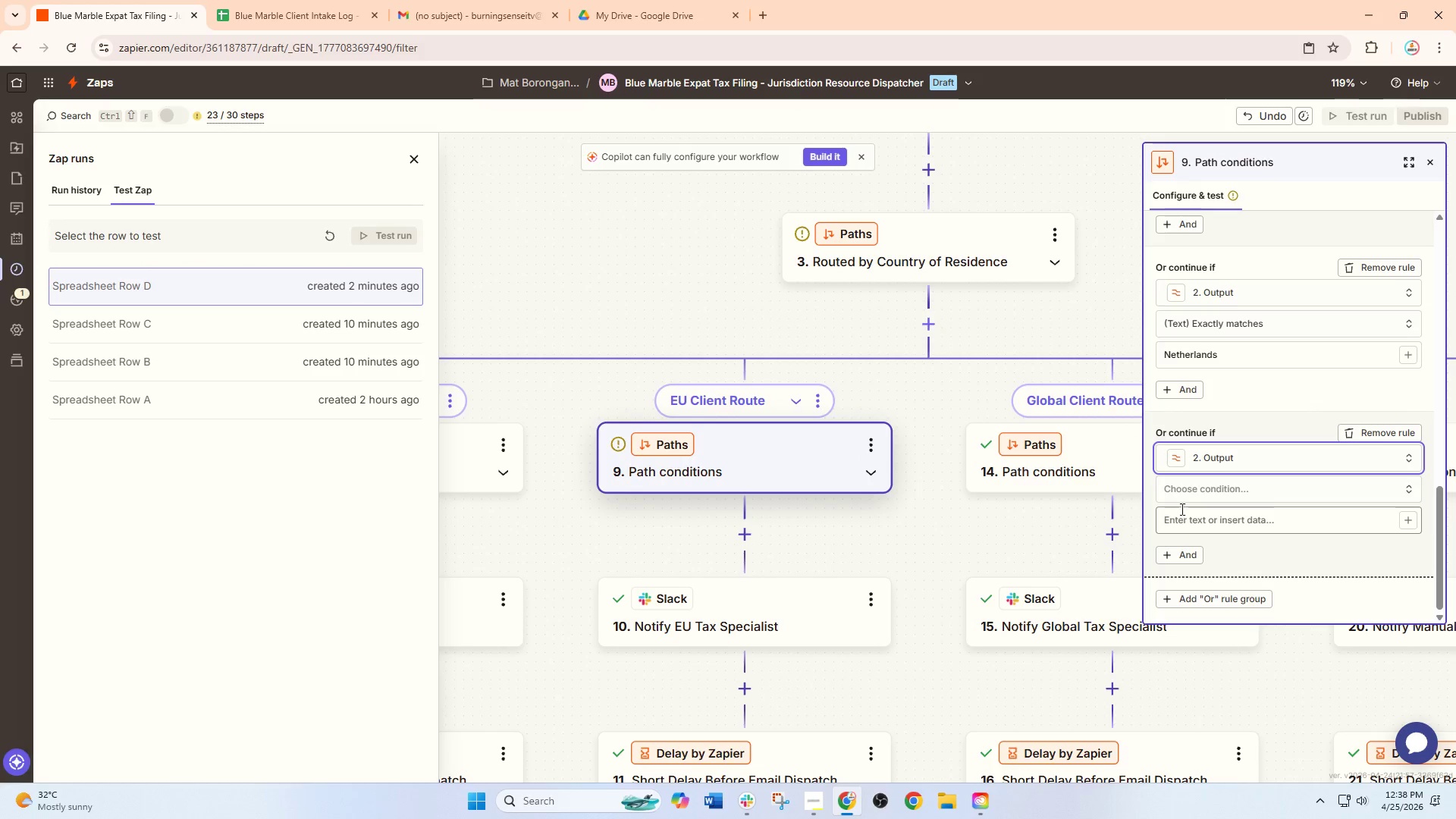 
left_click([1197, 495])
 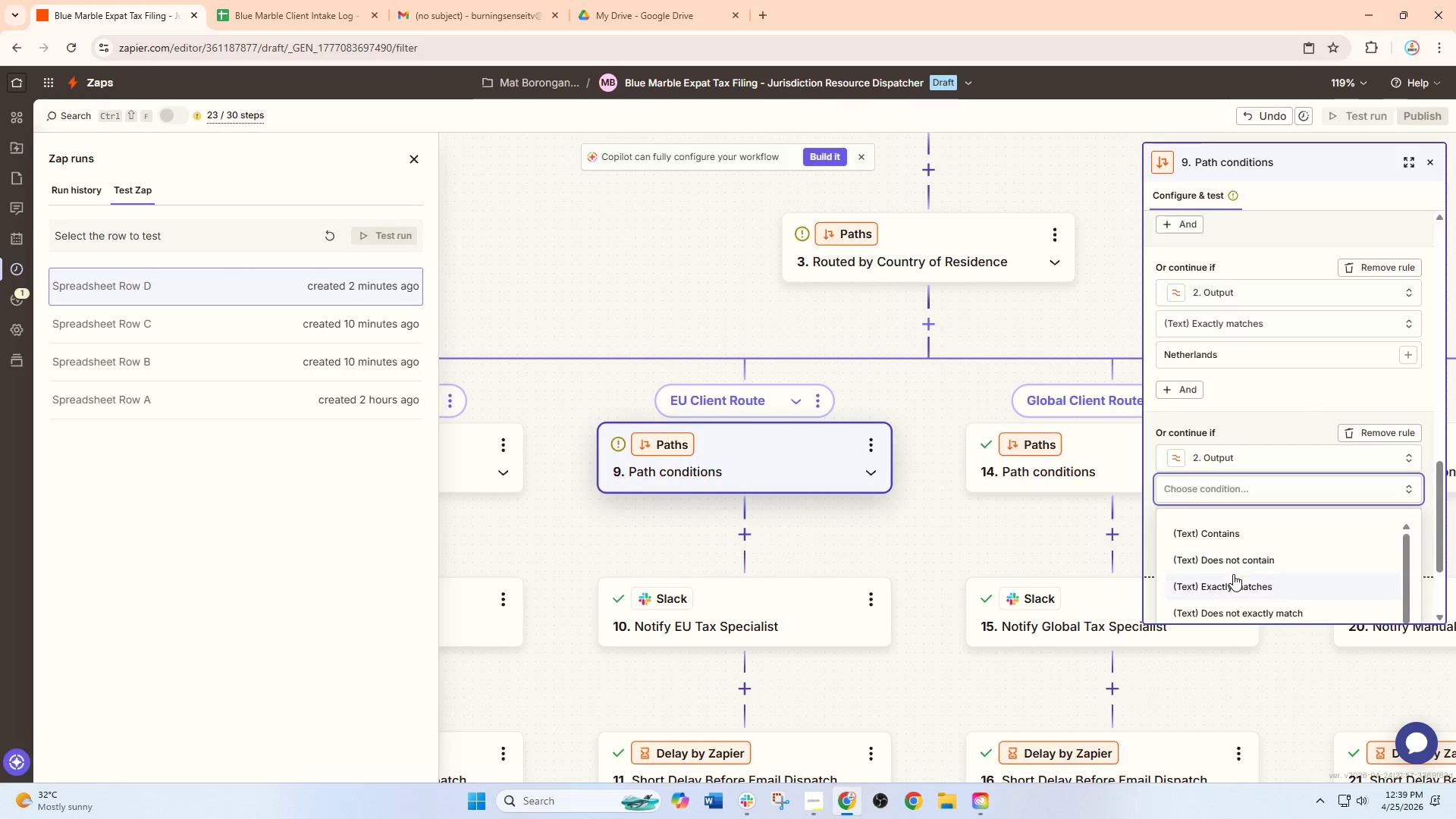 
left_click([1233, 585])
 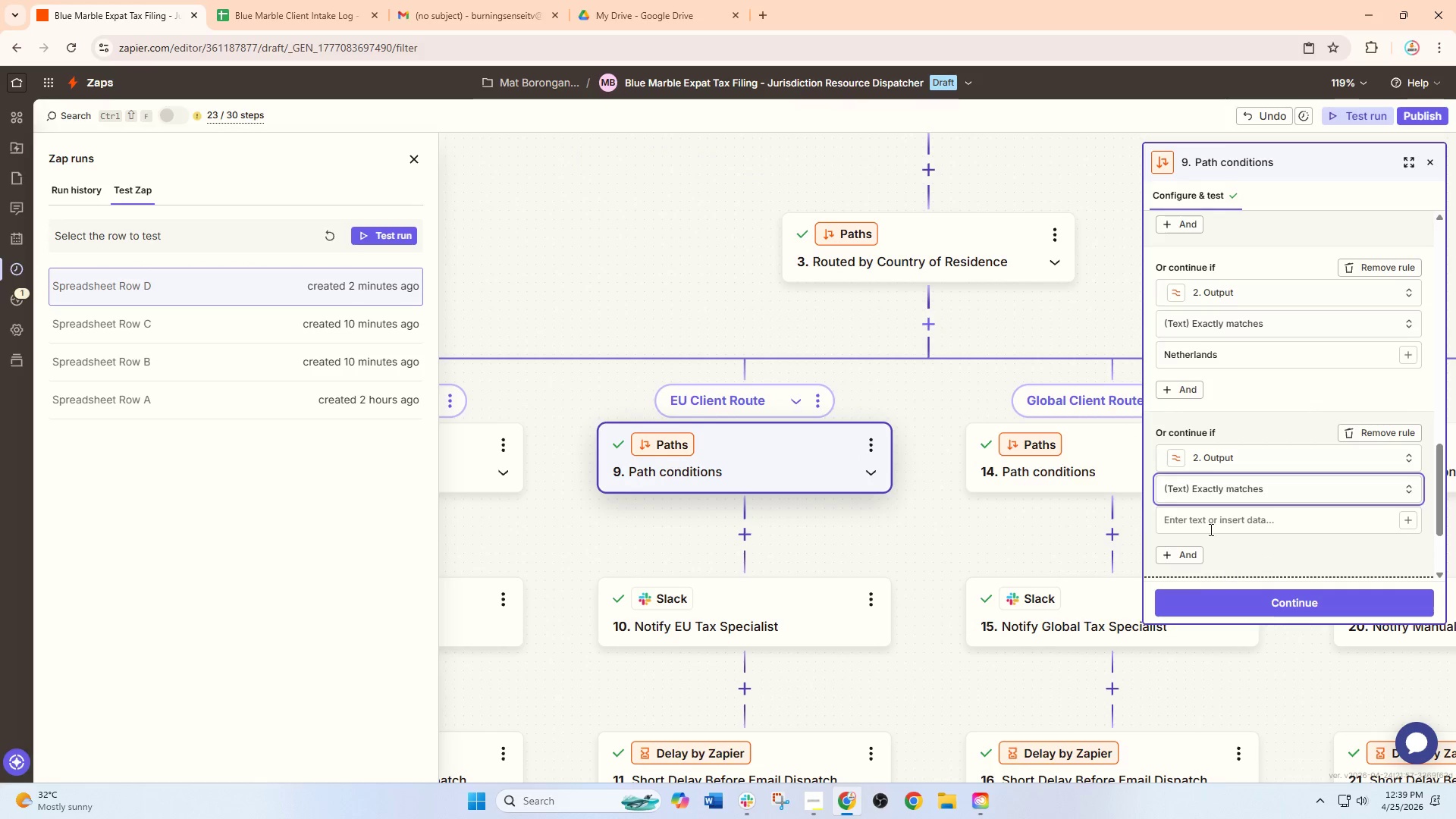 
left_click([1205, 516])
 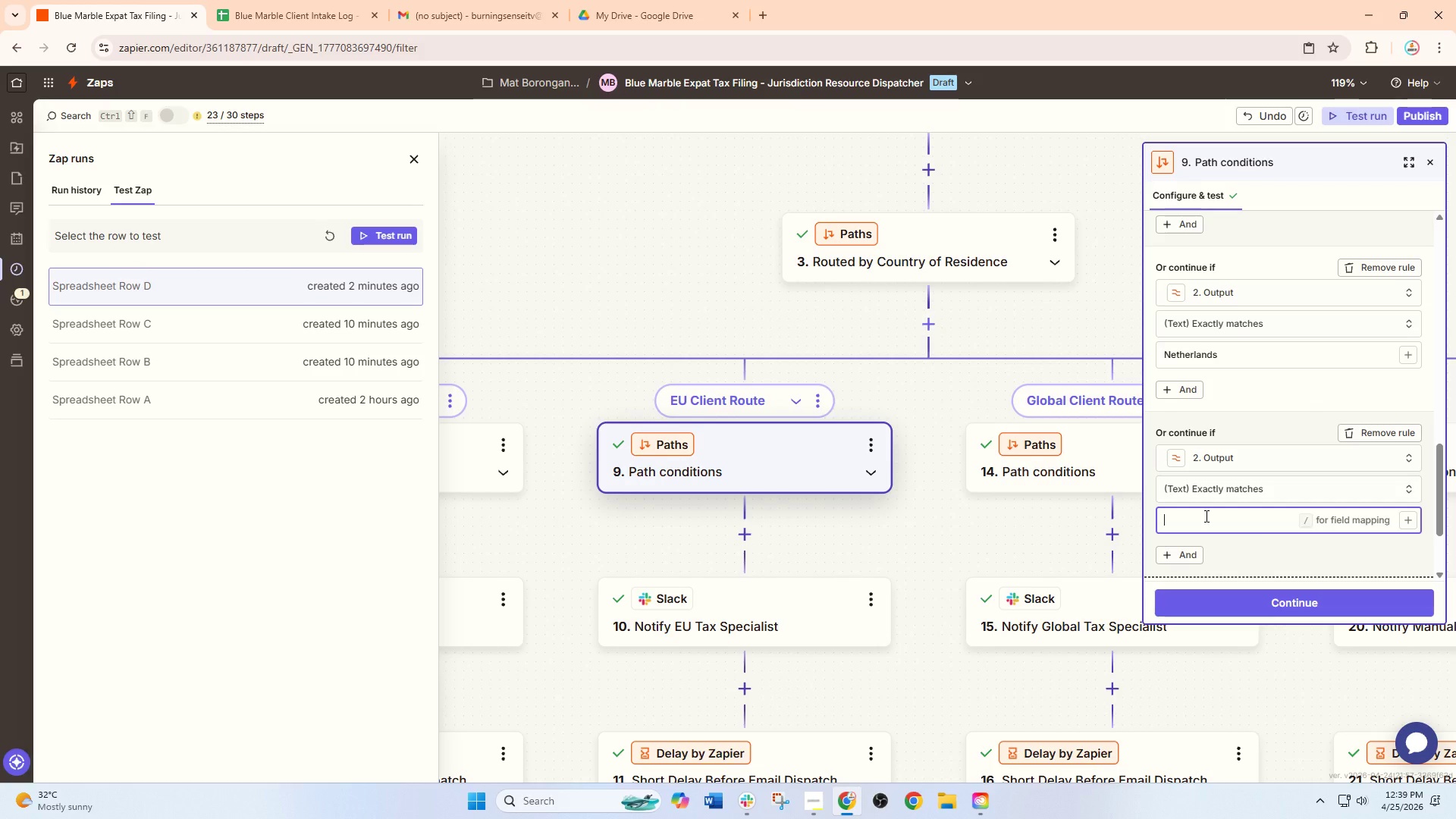 
type(Belgium)
 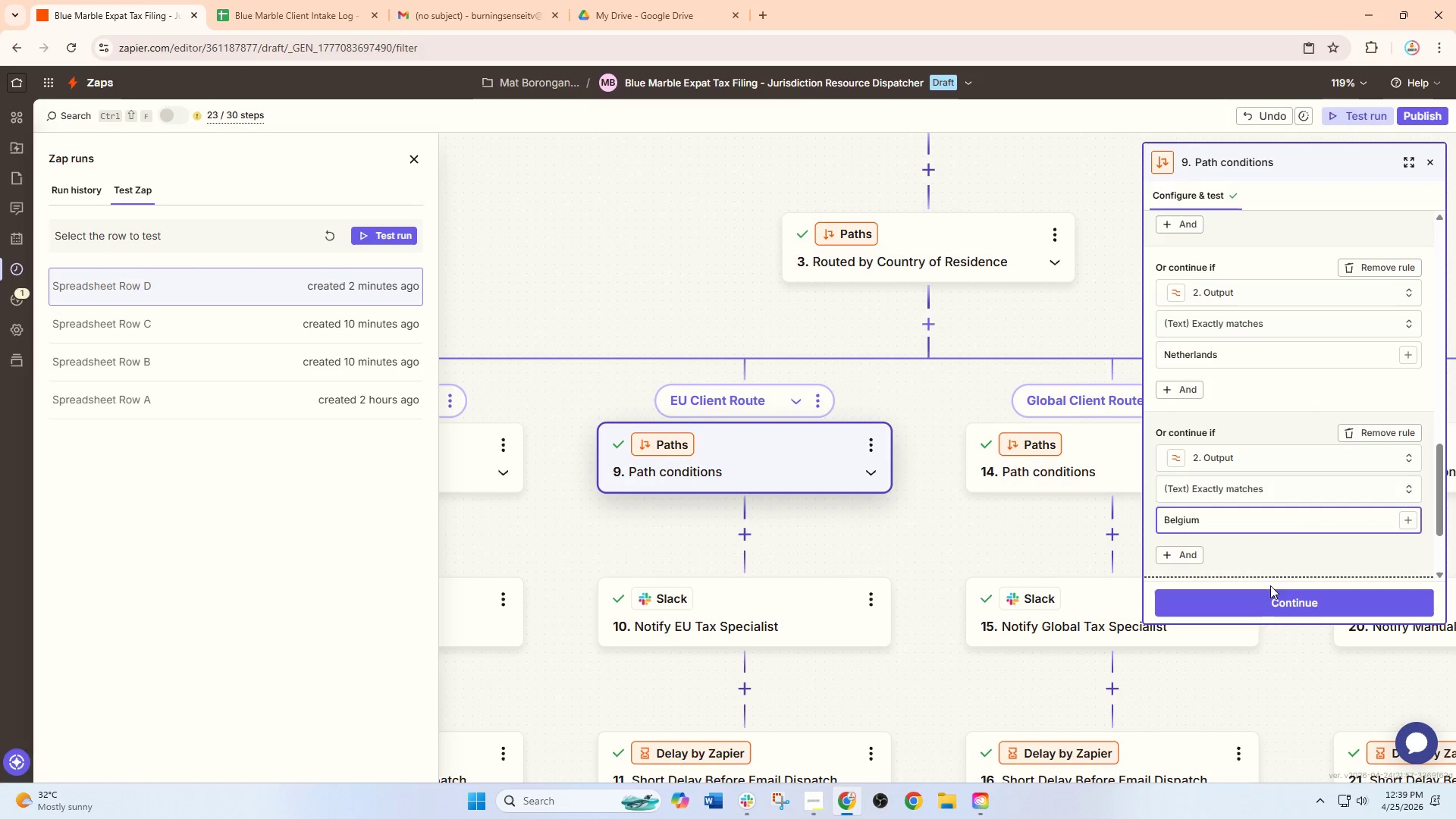 
left_click_drag(start_coordinate=[1266, 606], to_coordinate=[1237, 546])
 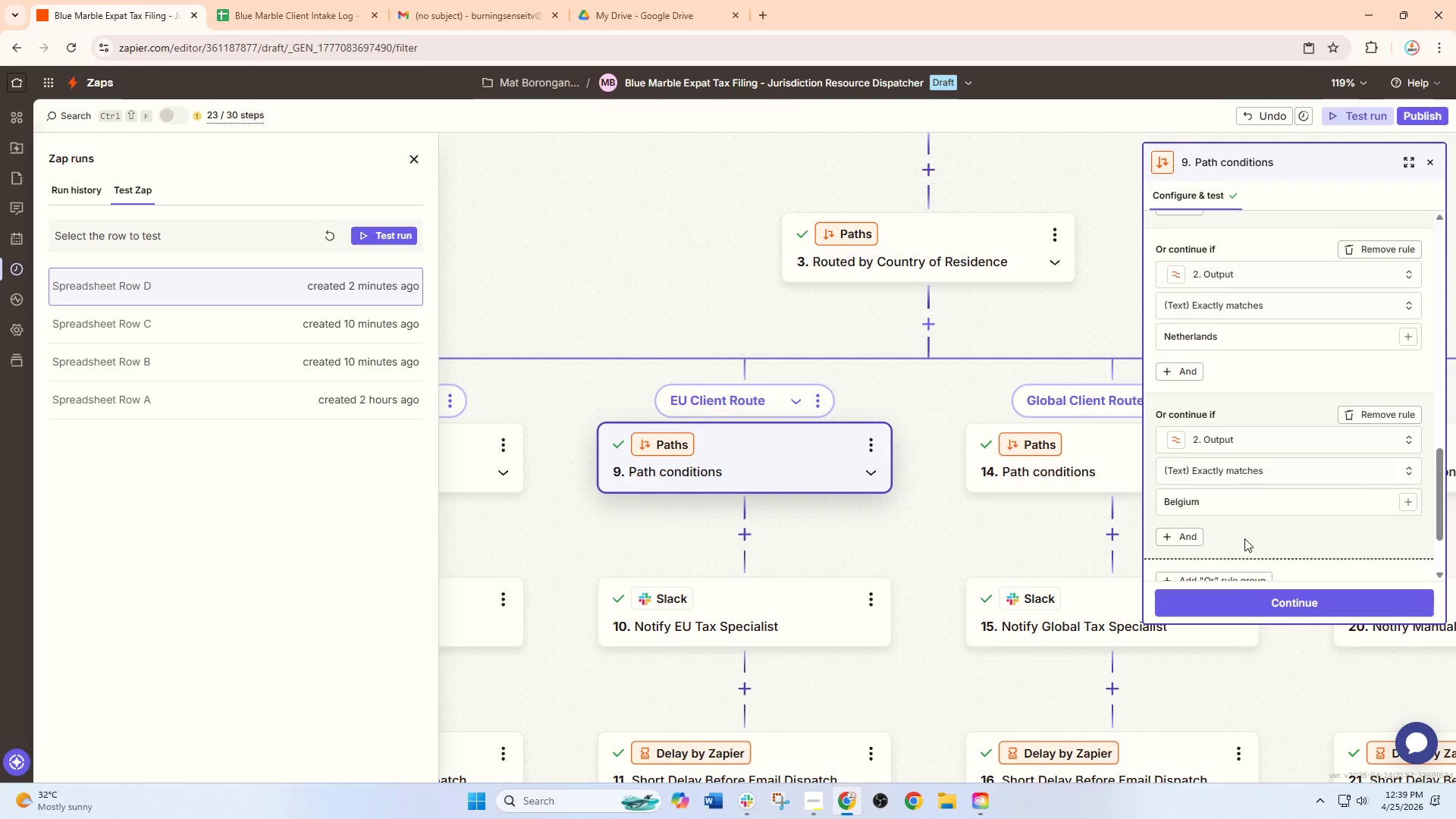 
scroll: coordinate [1244, 538], scroll_direction: down, amount: 2.0
 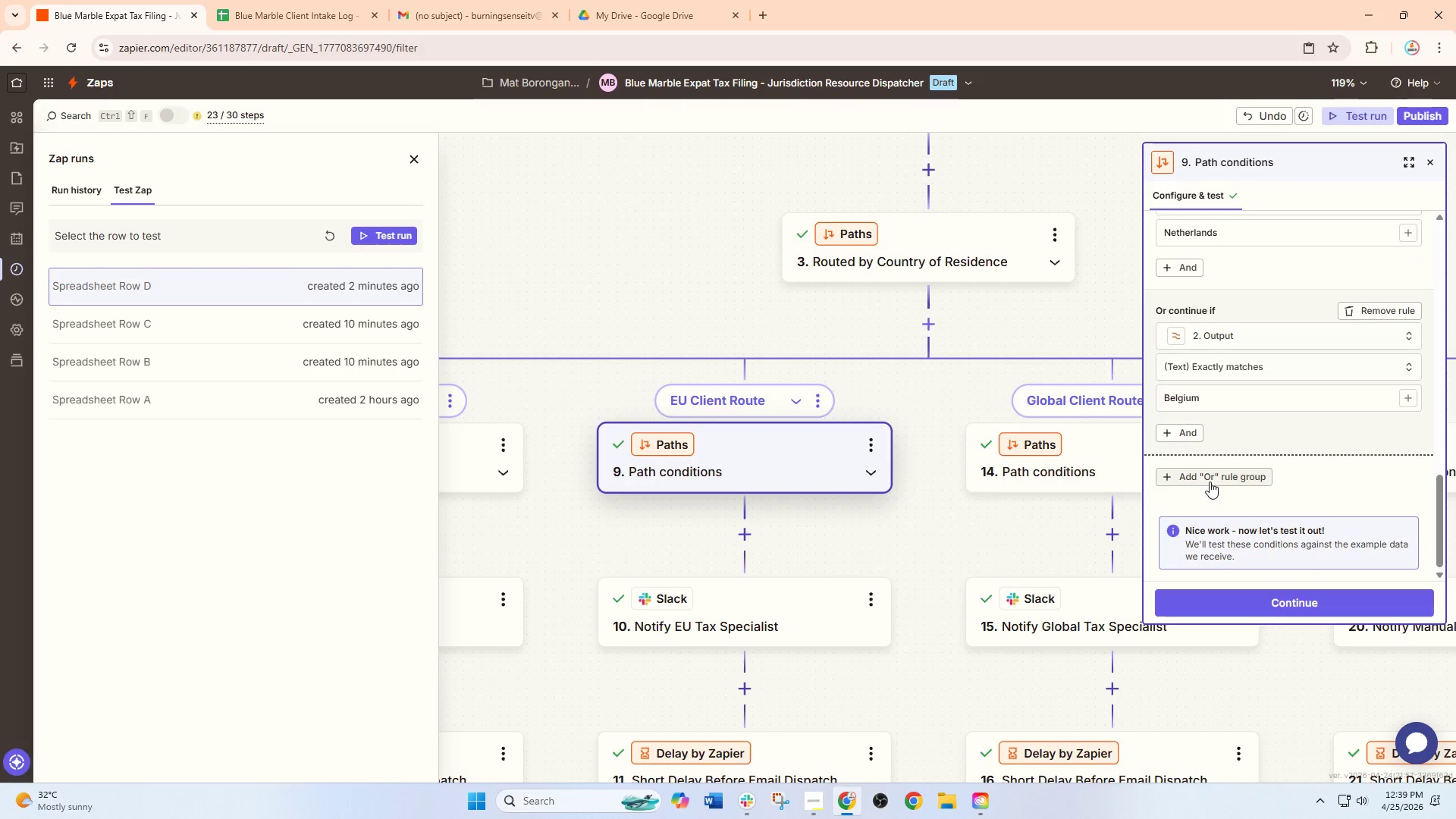 
left_click([1210, 482])
 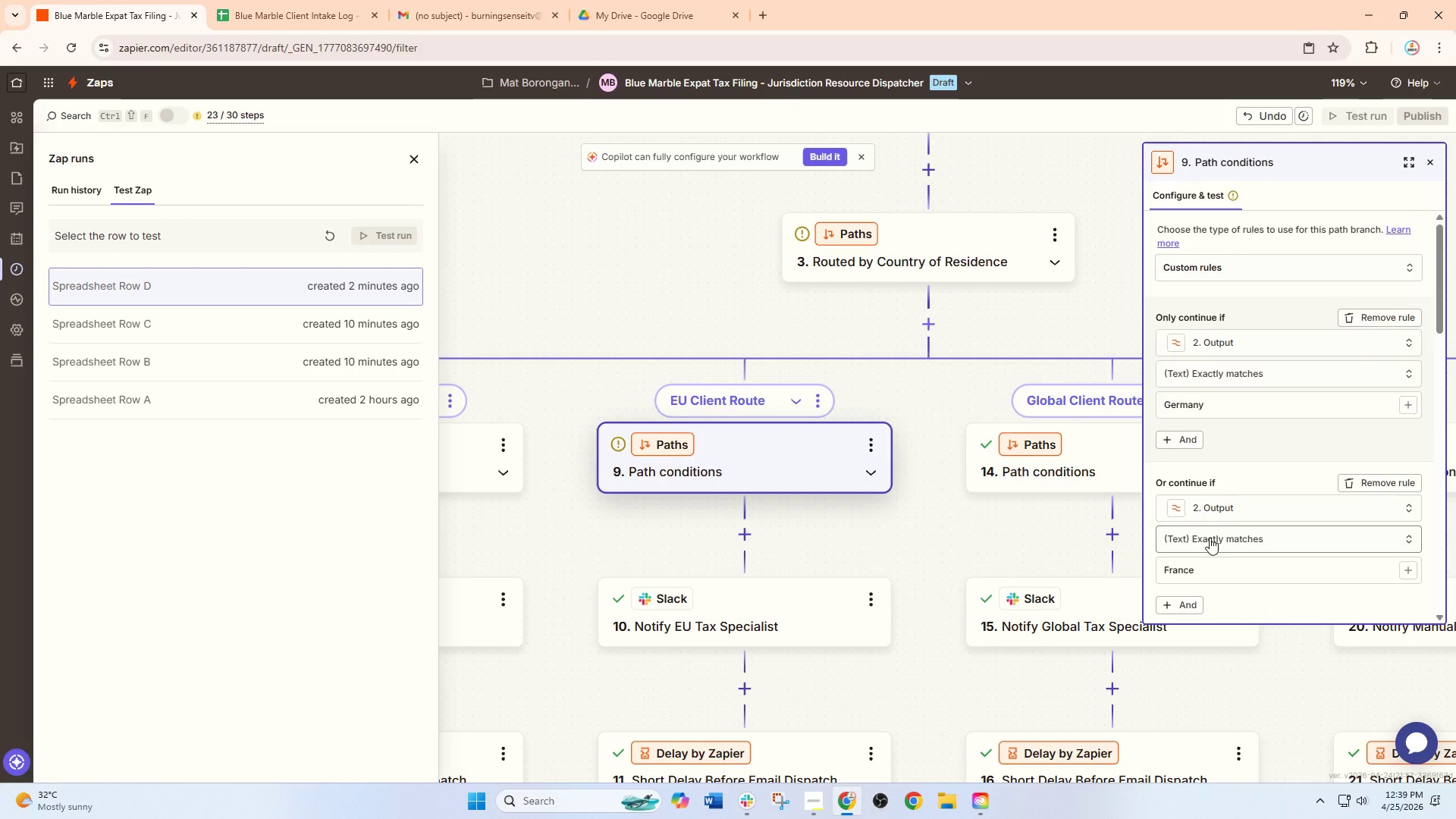 
scroll: coordinate [1219, 538], scroll_direction: down, amount: 4.0
 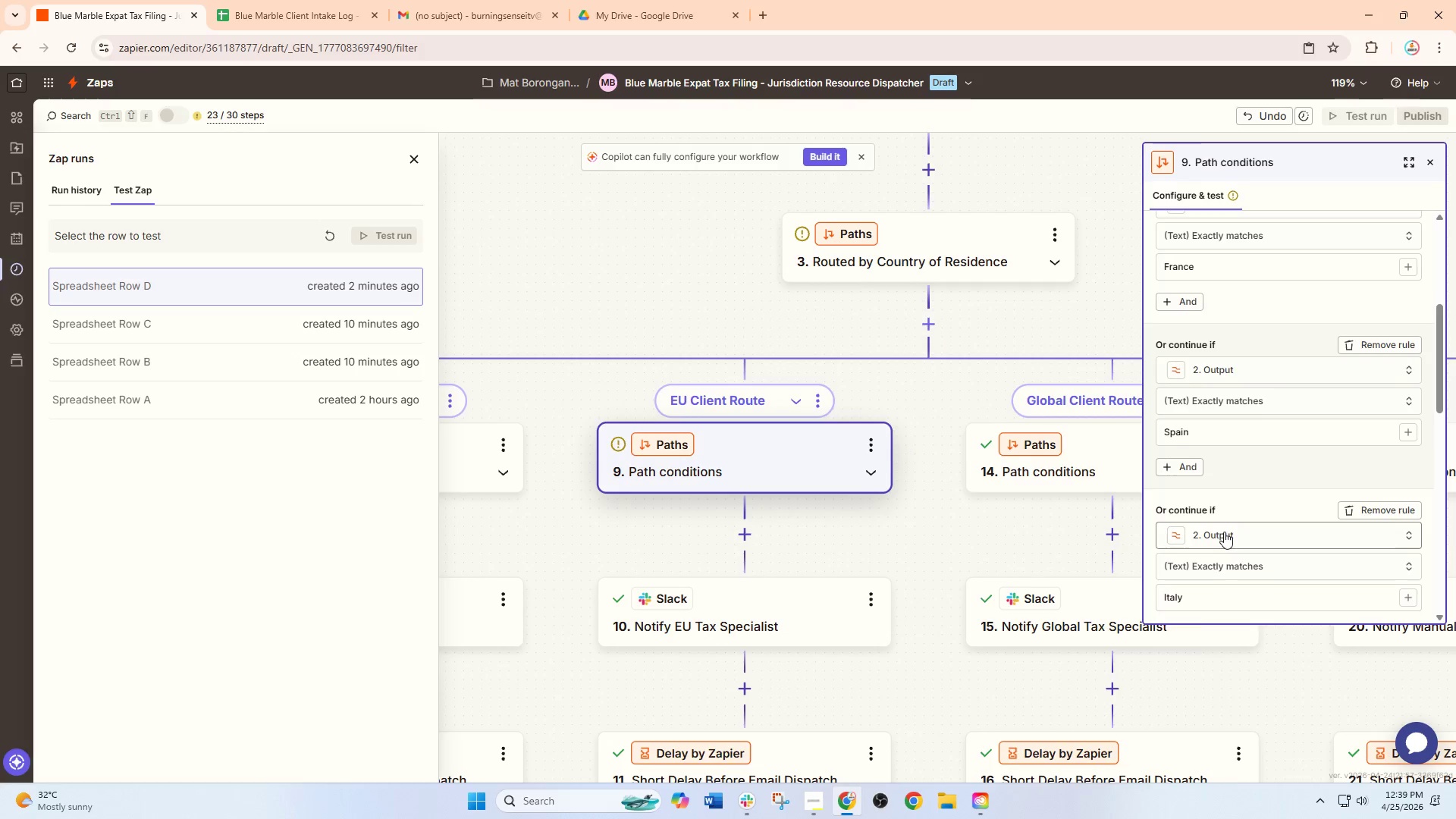 
left_click([1212, 457])
 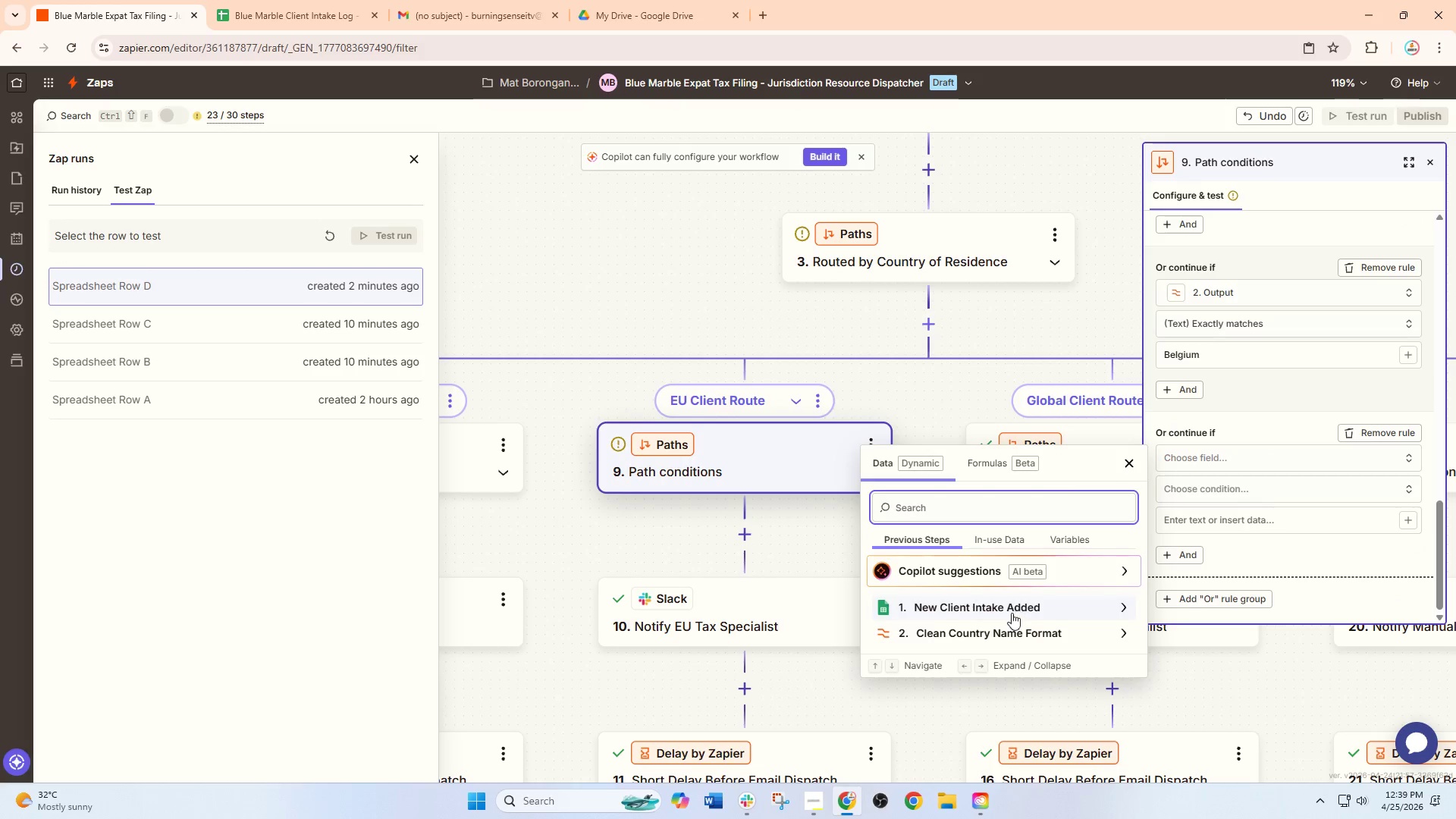 
scroll: coordinate [1230, 525], scroll_direction: down, amount: 15.0
 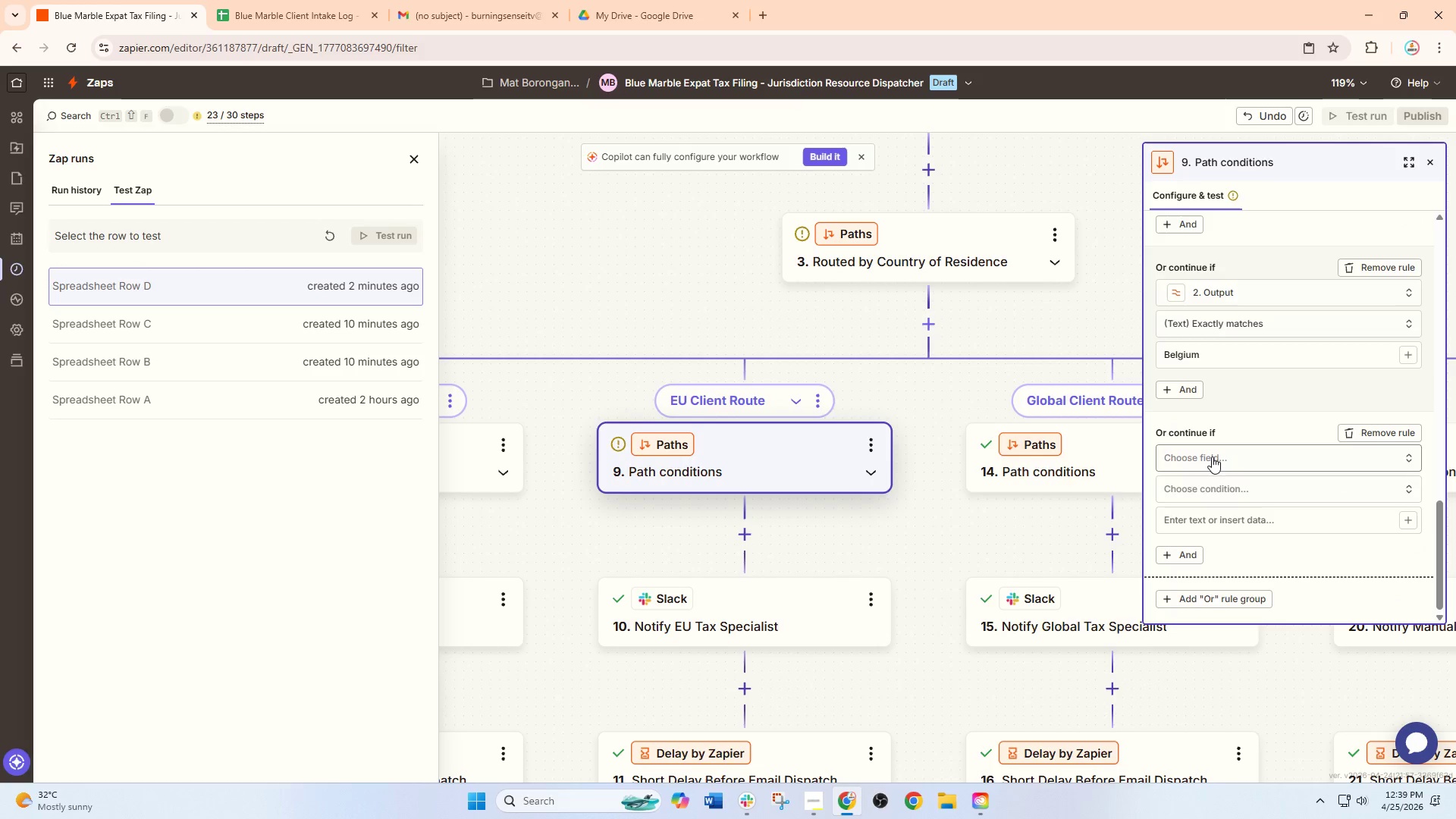 
left_click([1006, 630])
 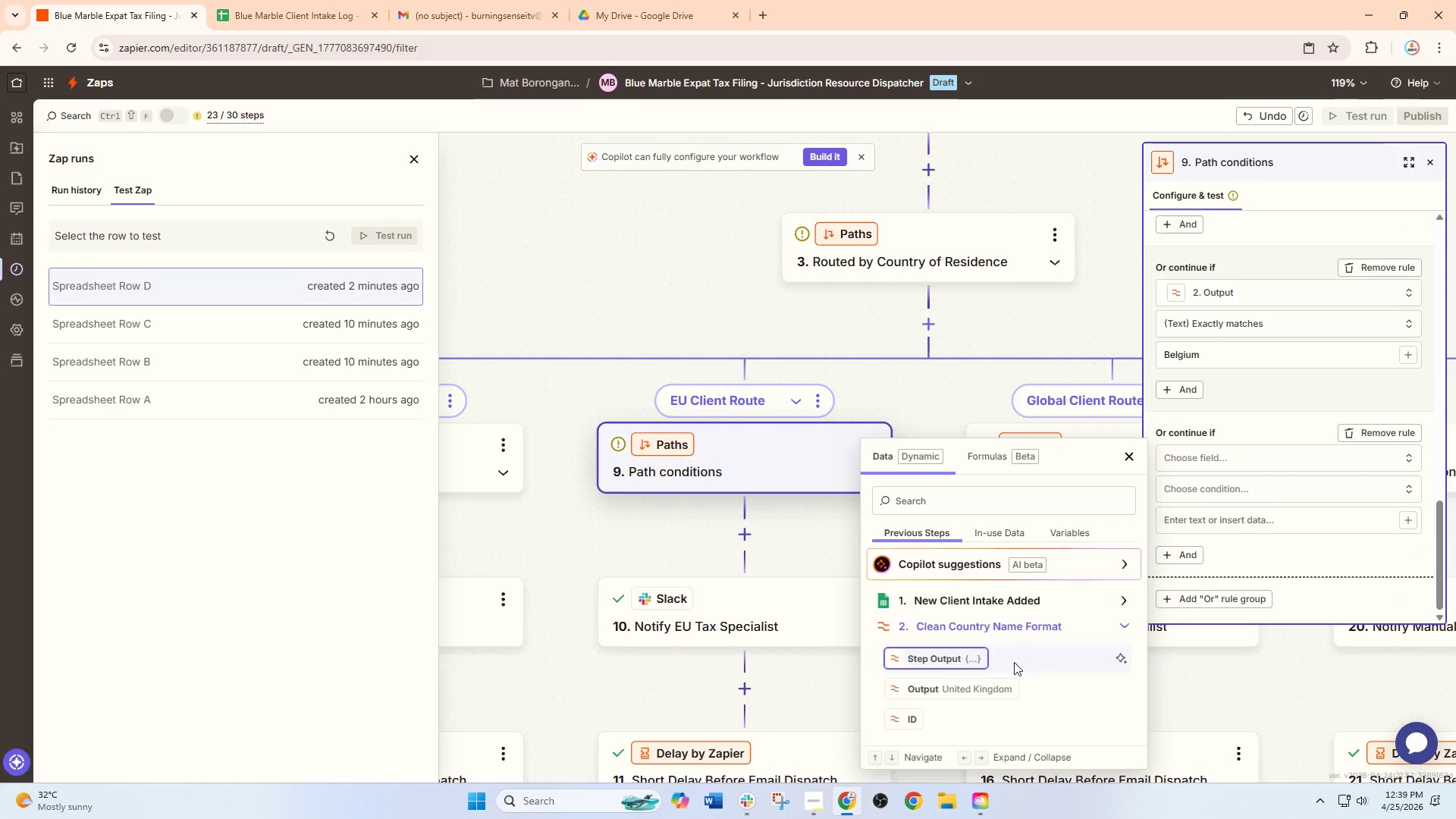 
left_click([973, 694])
 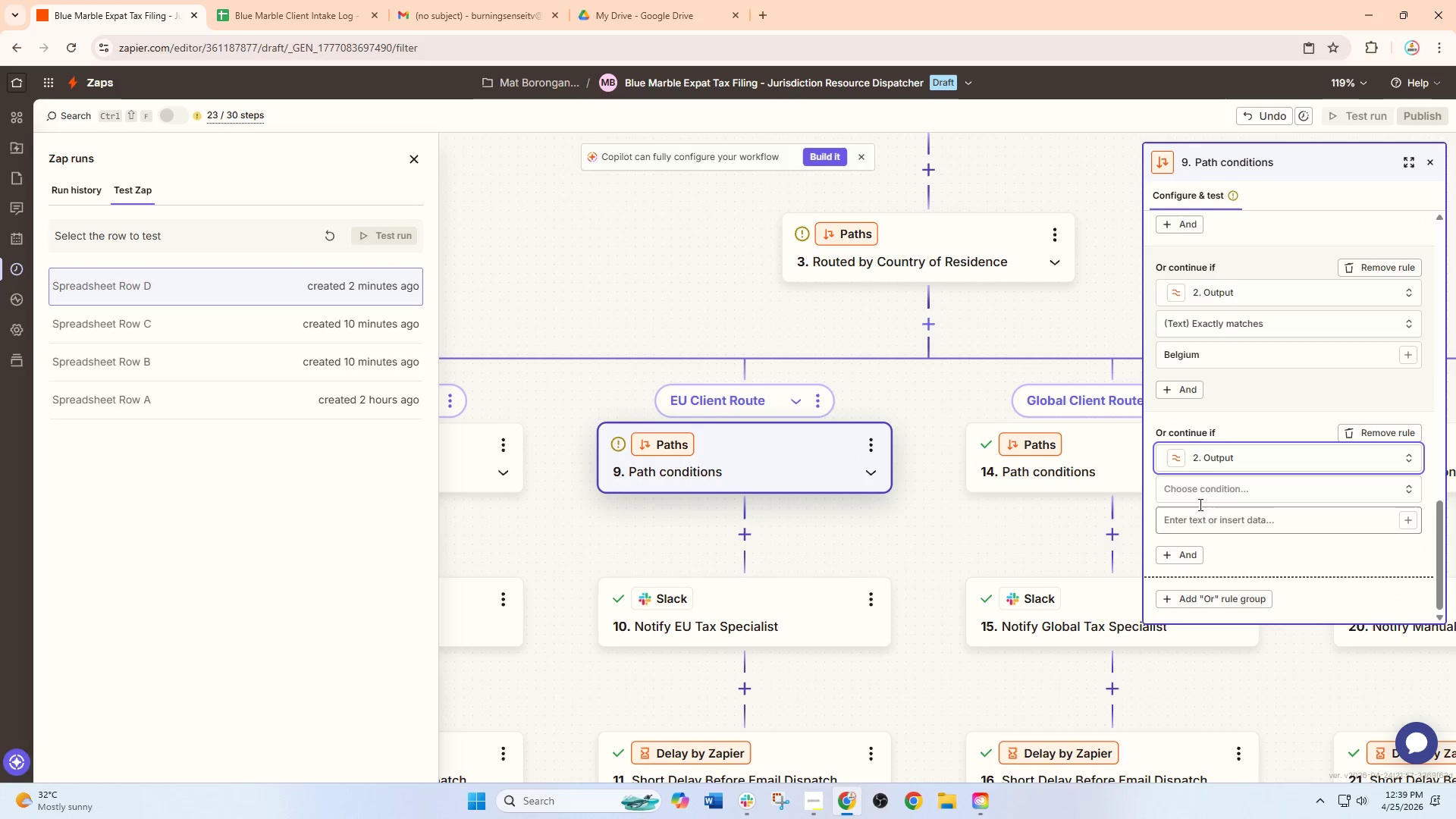 
left_click([1210, 475])
 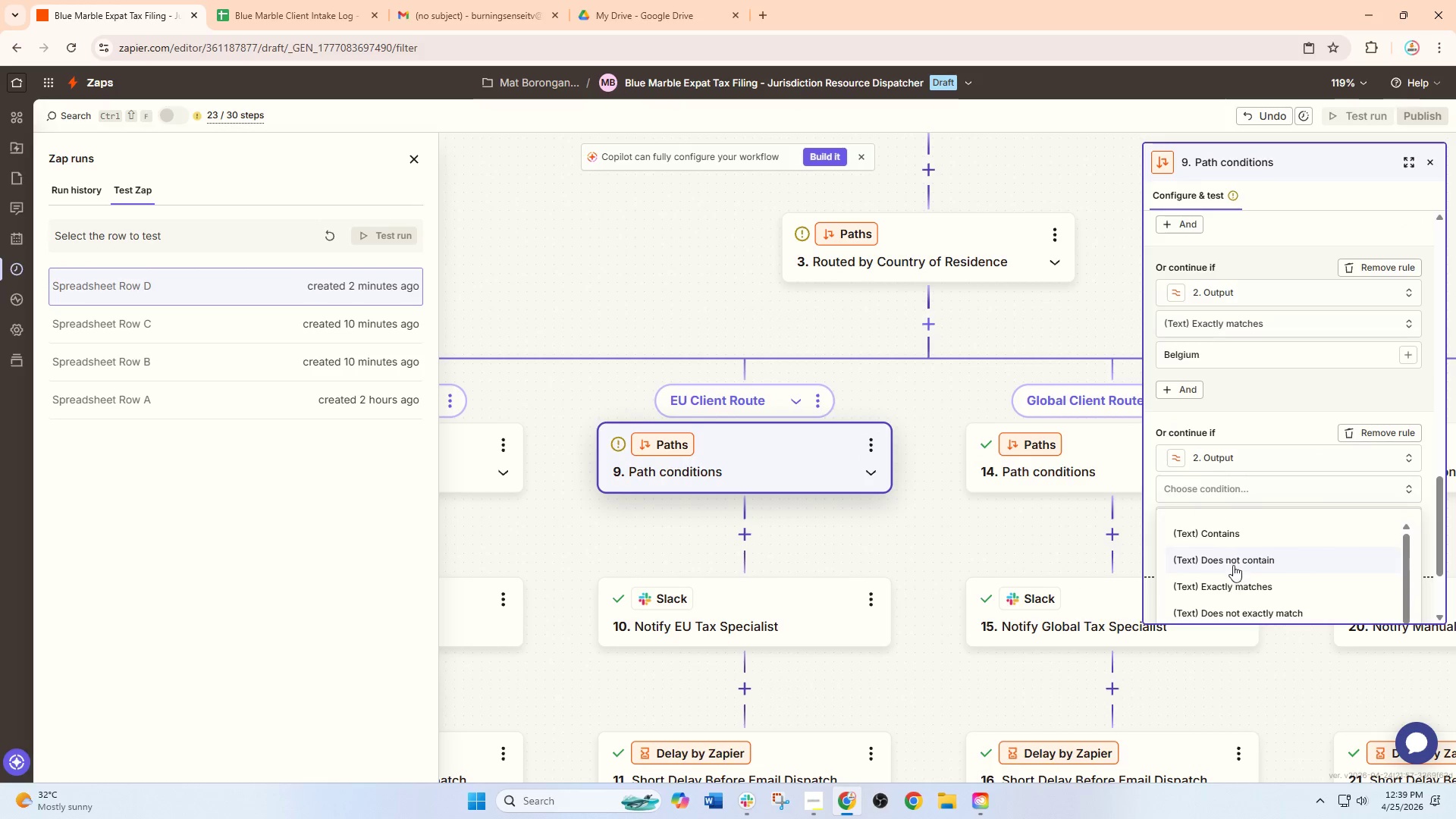 
left_click([1237, 583])
 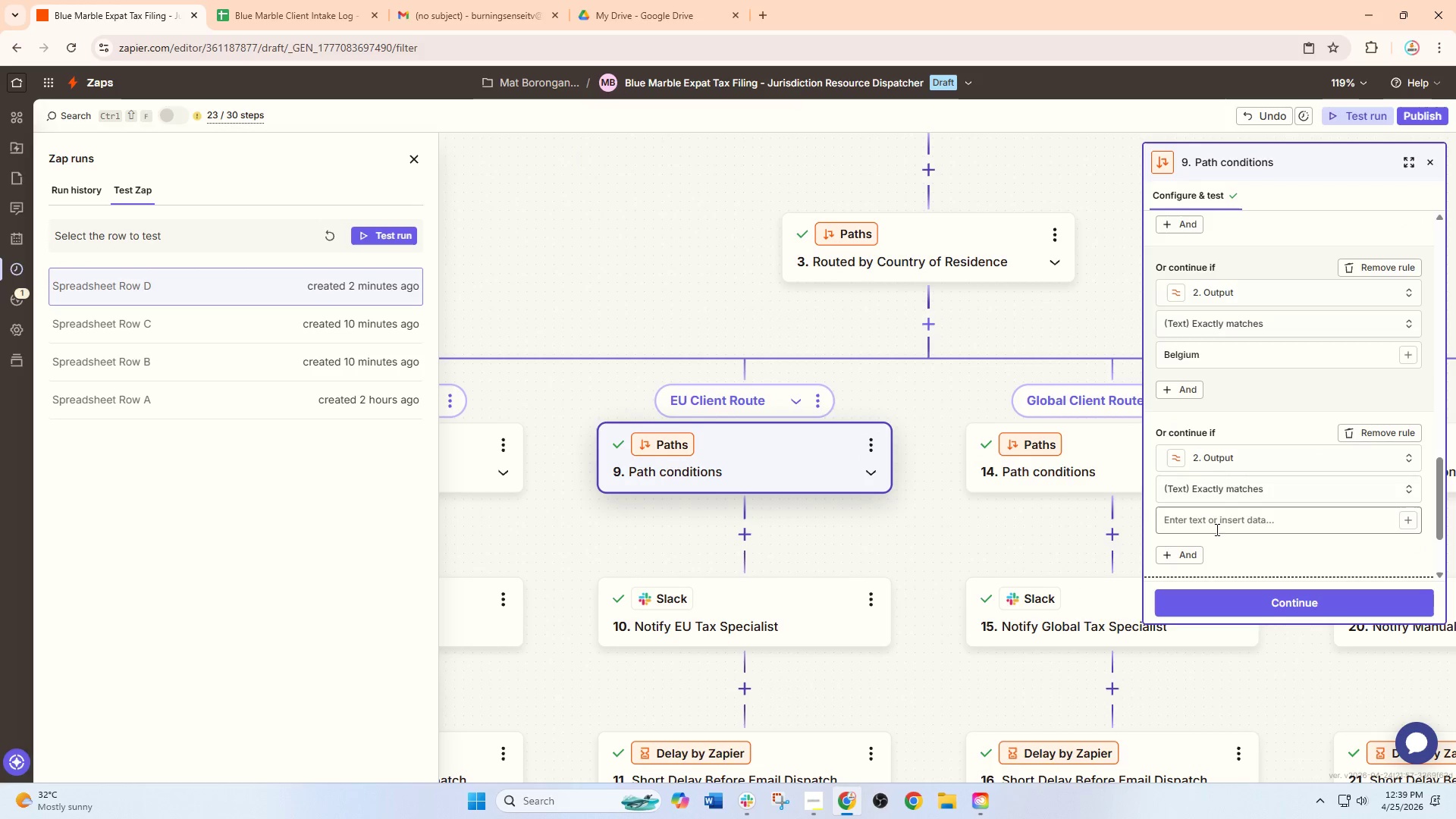 
left_click([1216, 519])
 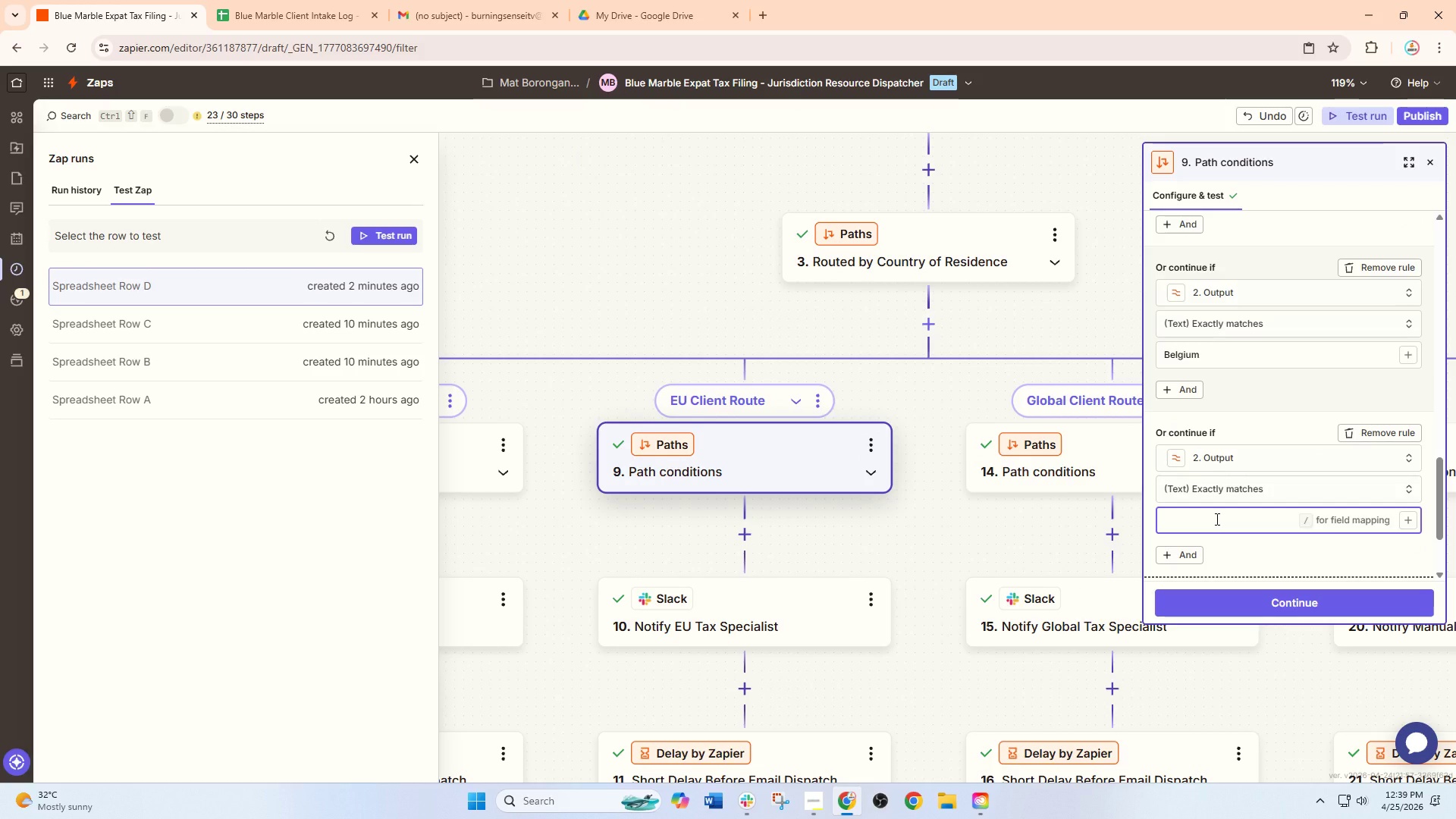 
type(Ireland)
 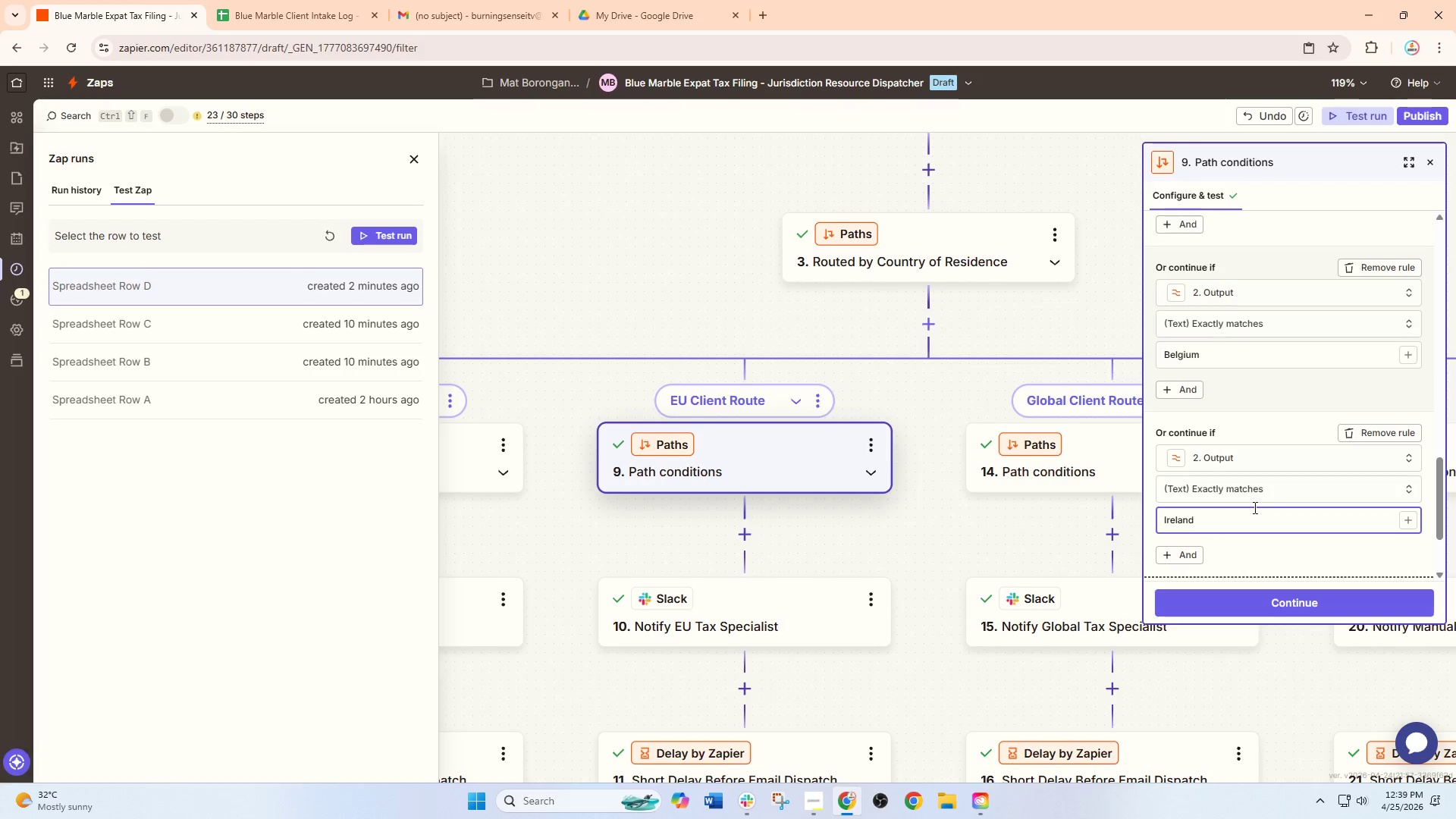 
scroll: coordinate [1269, 503], scroll_direction: down, amount: 4.0
 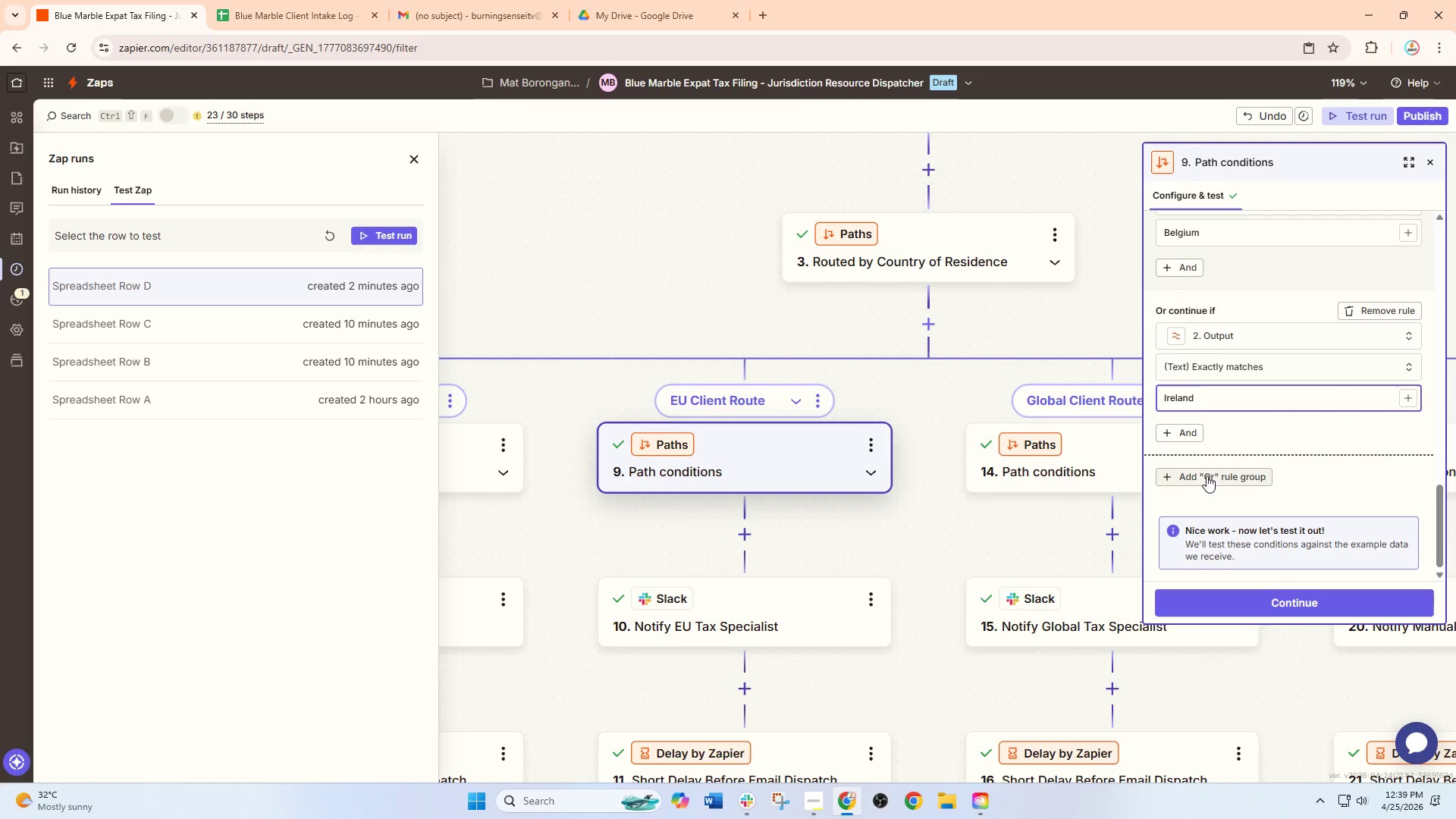 
left_click([1207, 475])
 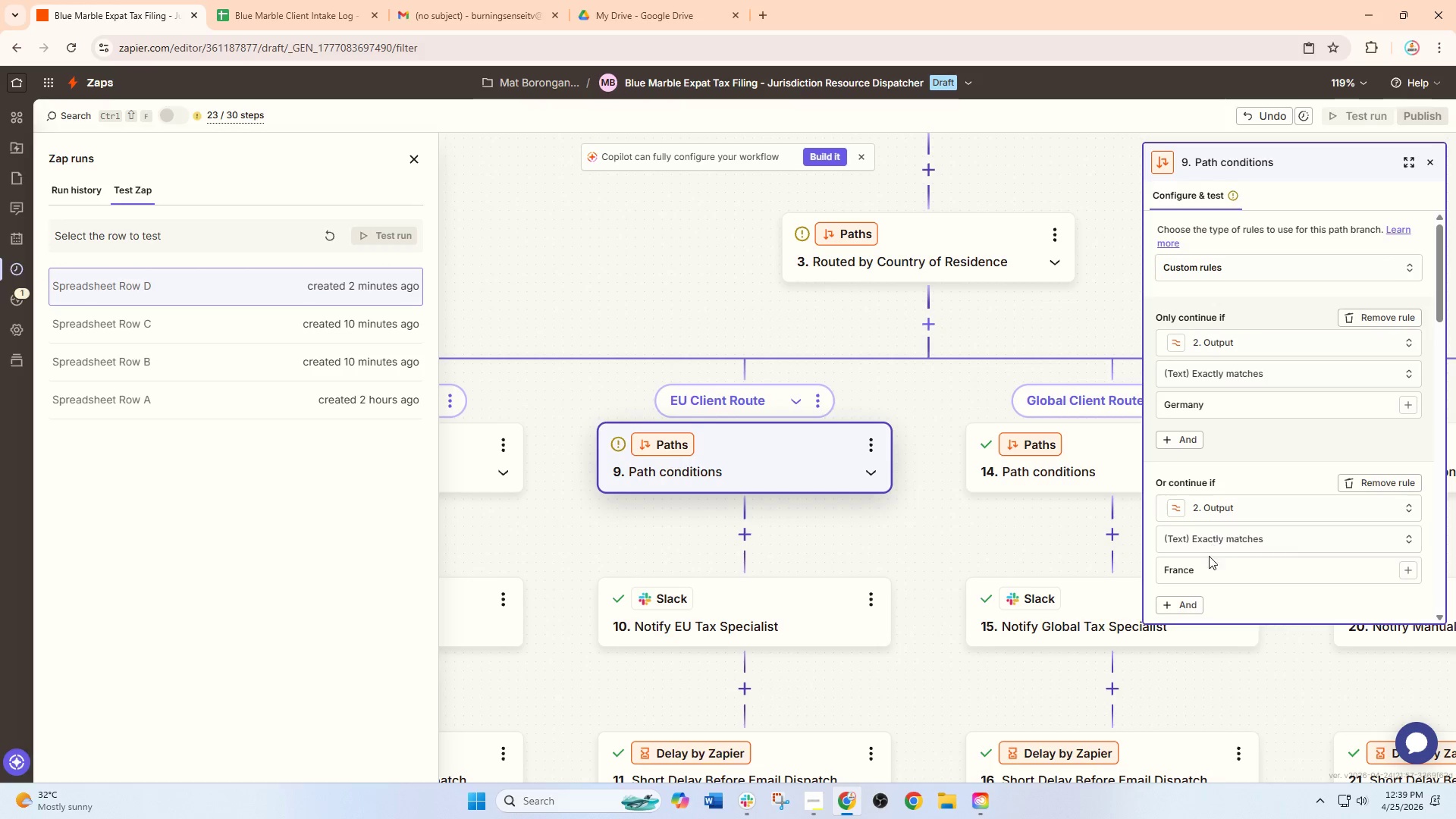 
scroll: coordinate [1216, 532], scroll_direction: down, amount: 20.0
 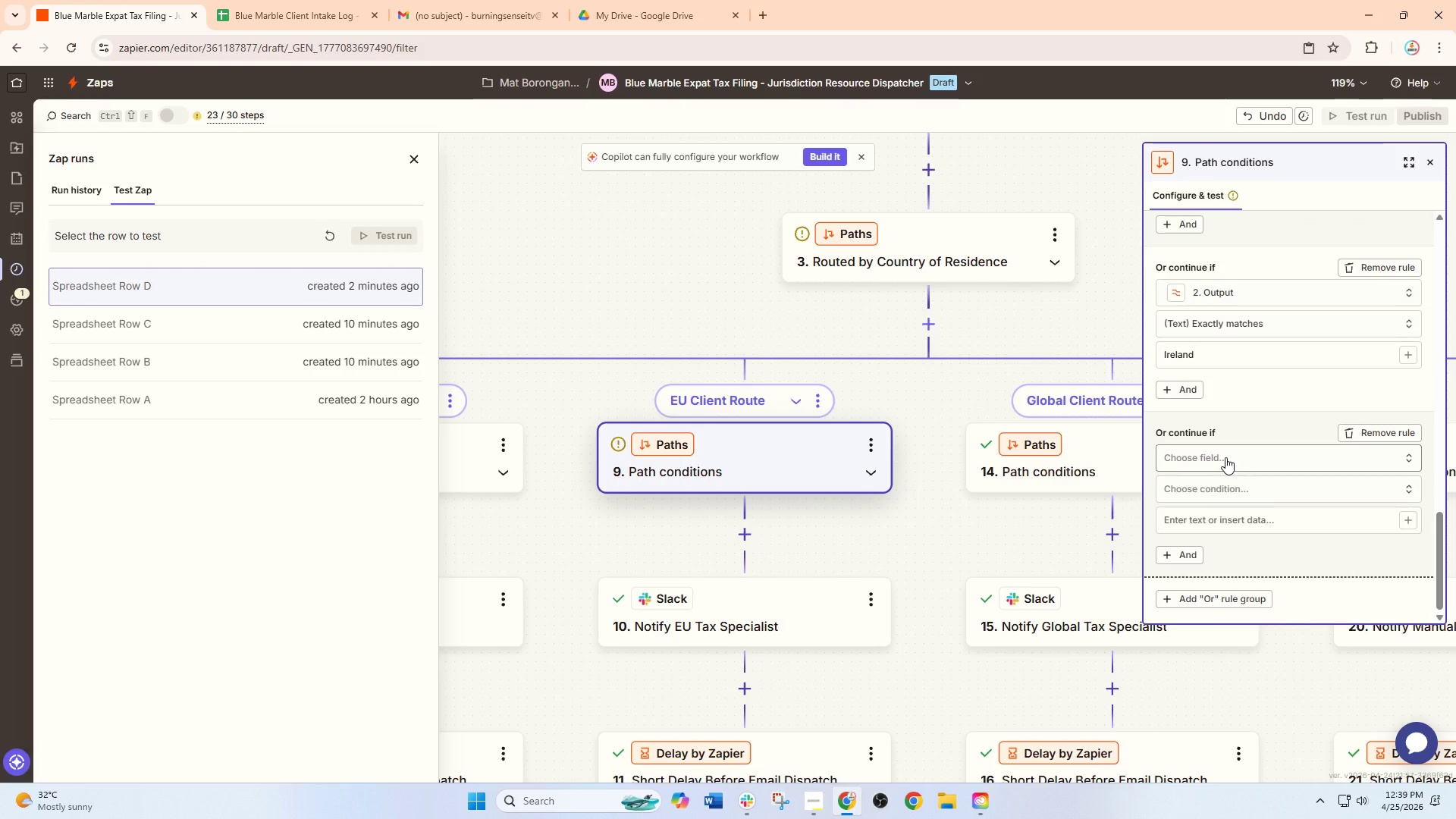 
left_click([1225, 457])
 